 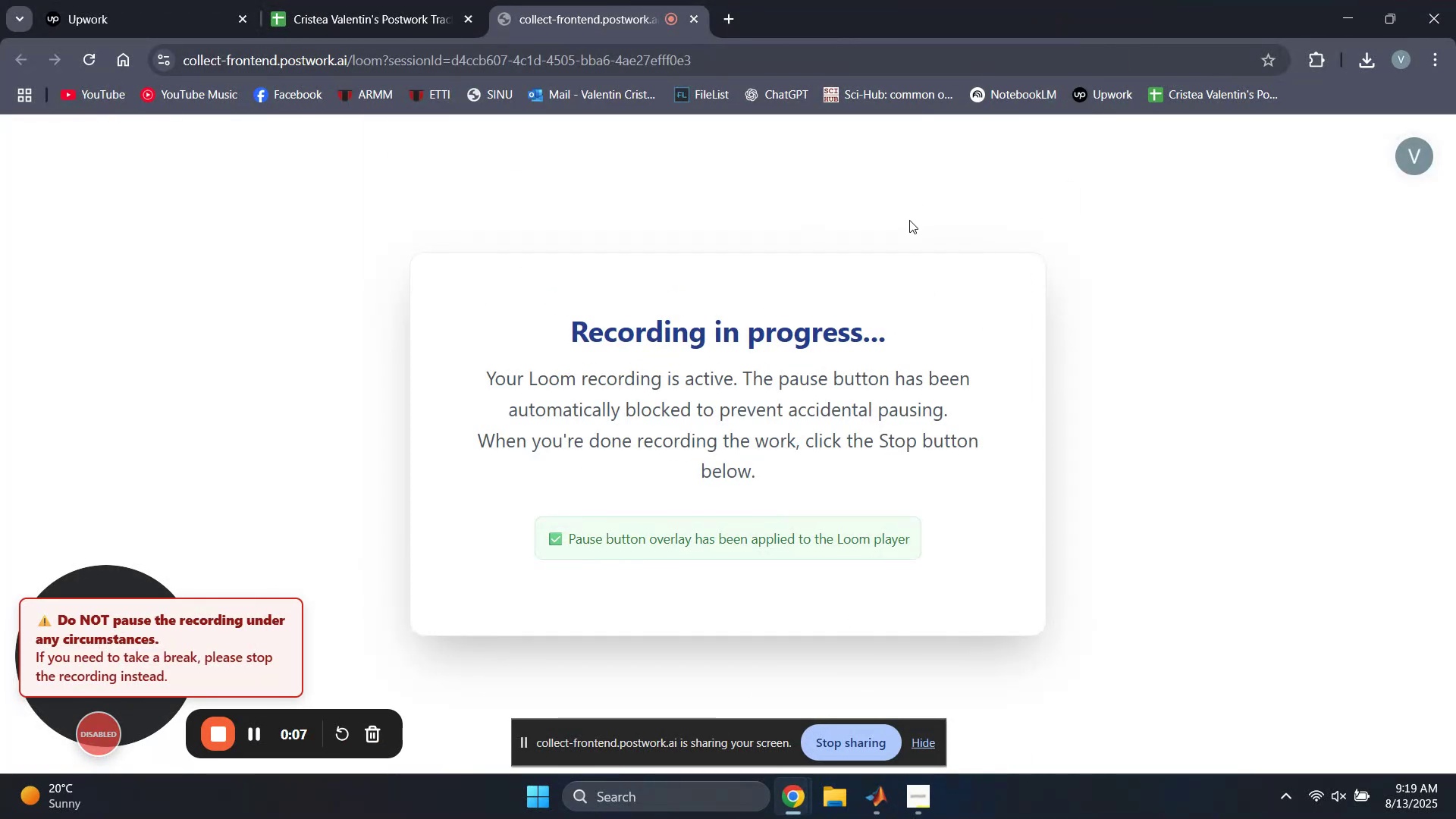 
left_click([1348, 8])
 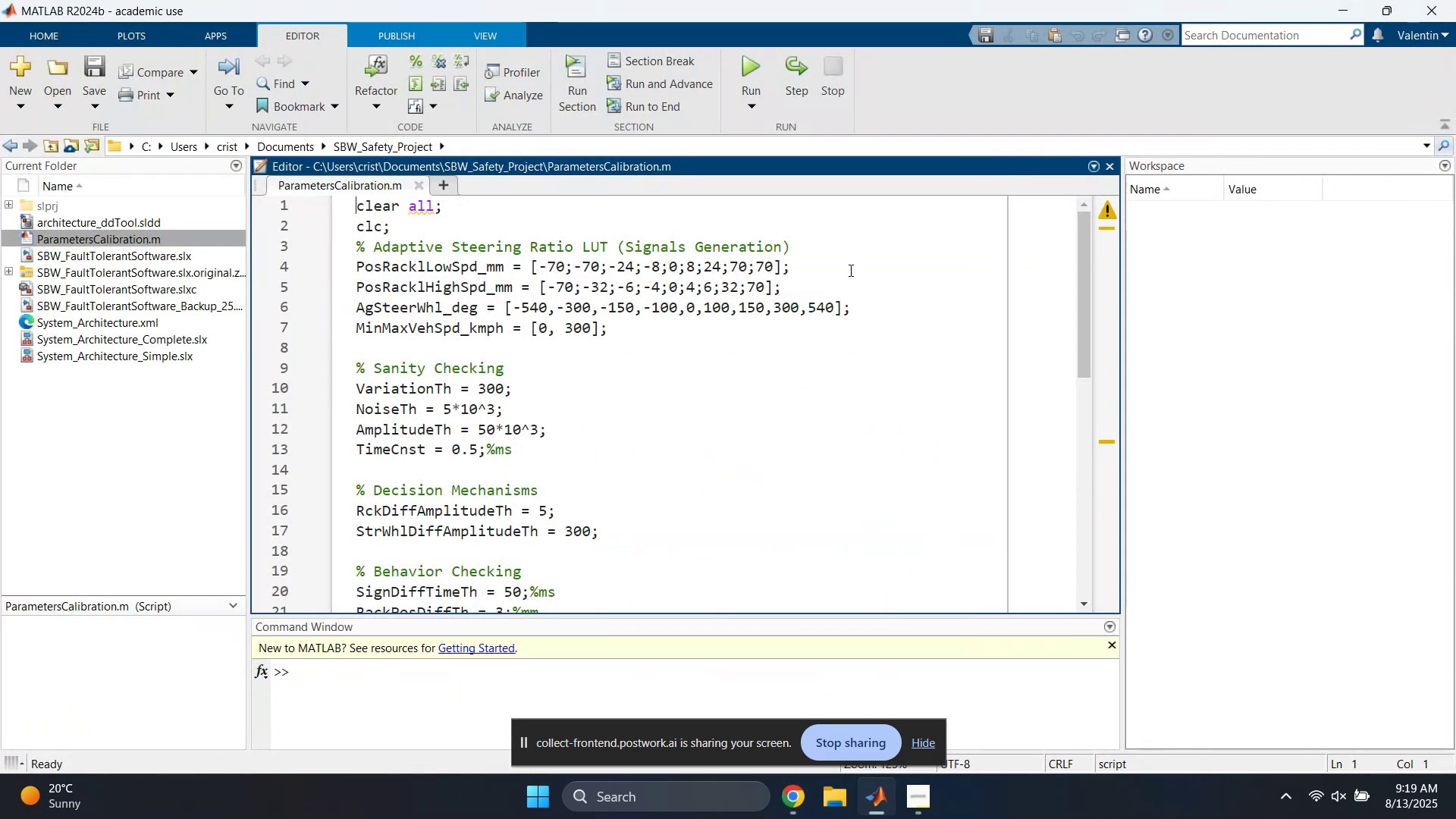 
left_click([714, 348])
 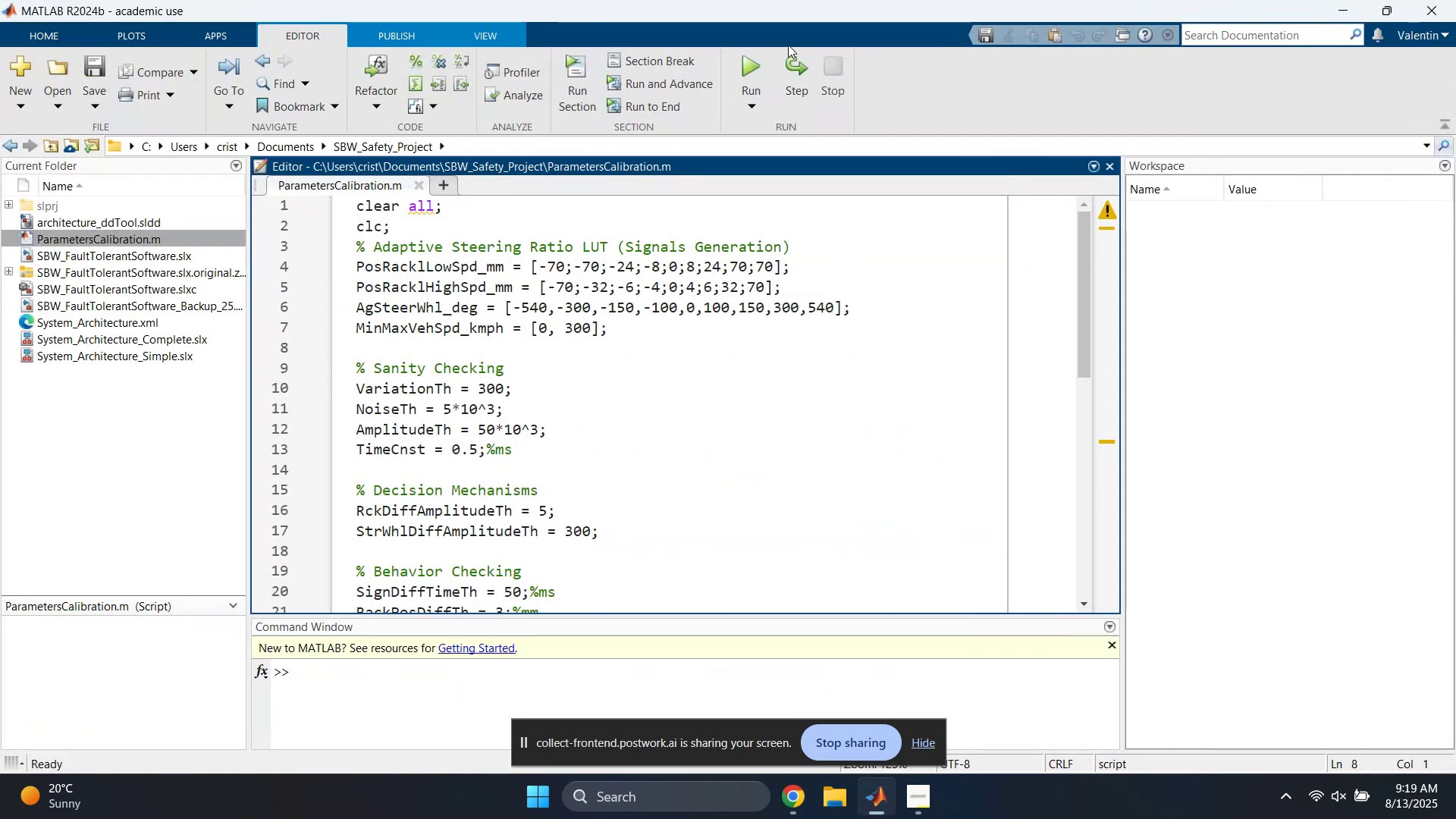 
left_click([751, 67])
 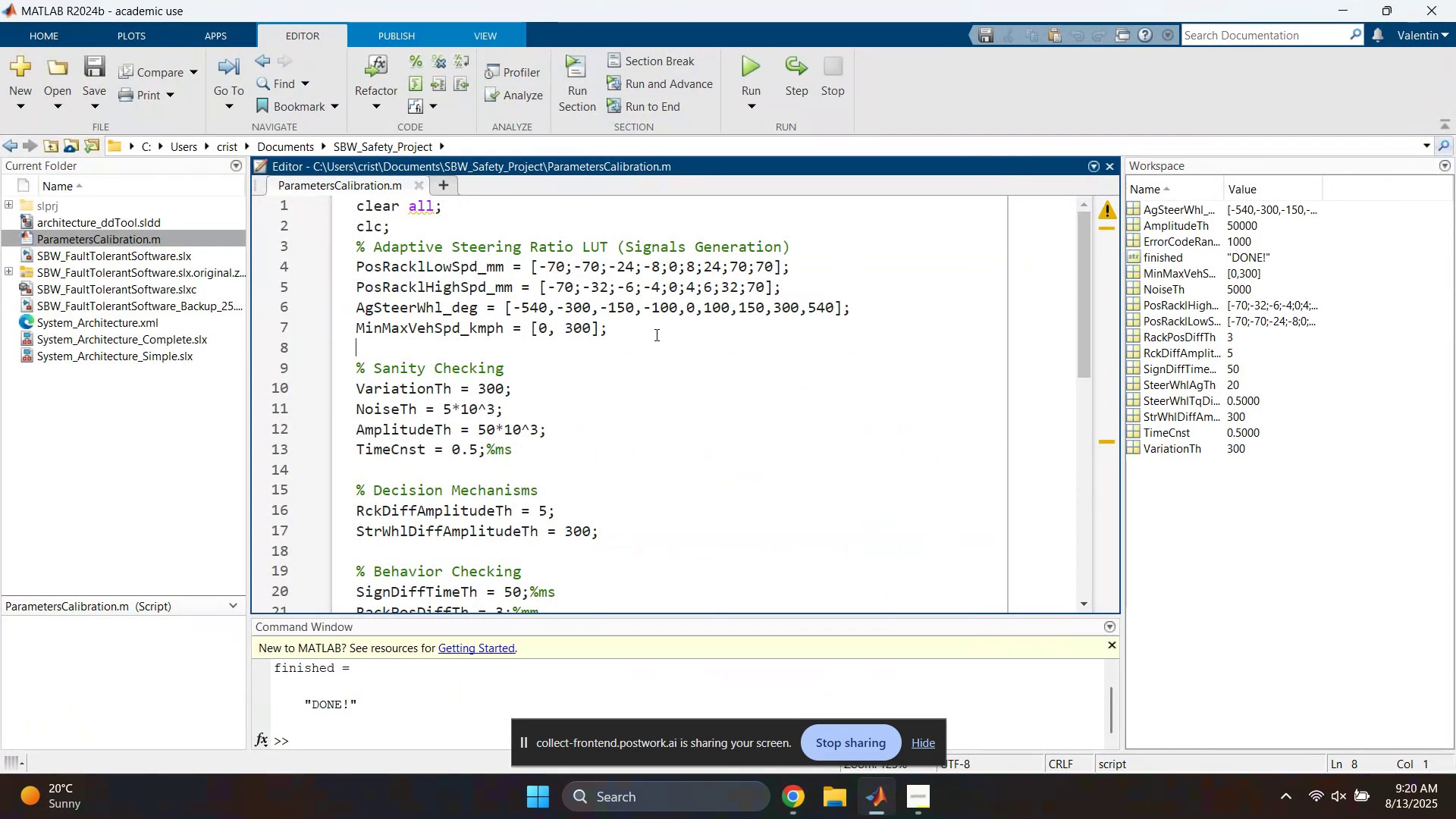 
left_click([82, 259])
 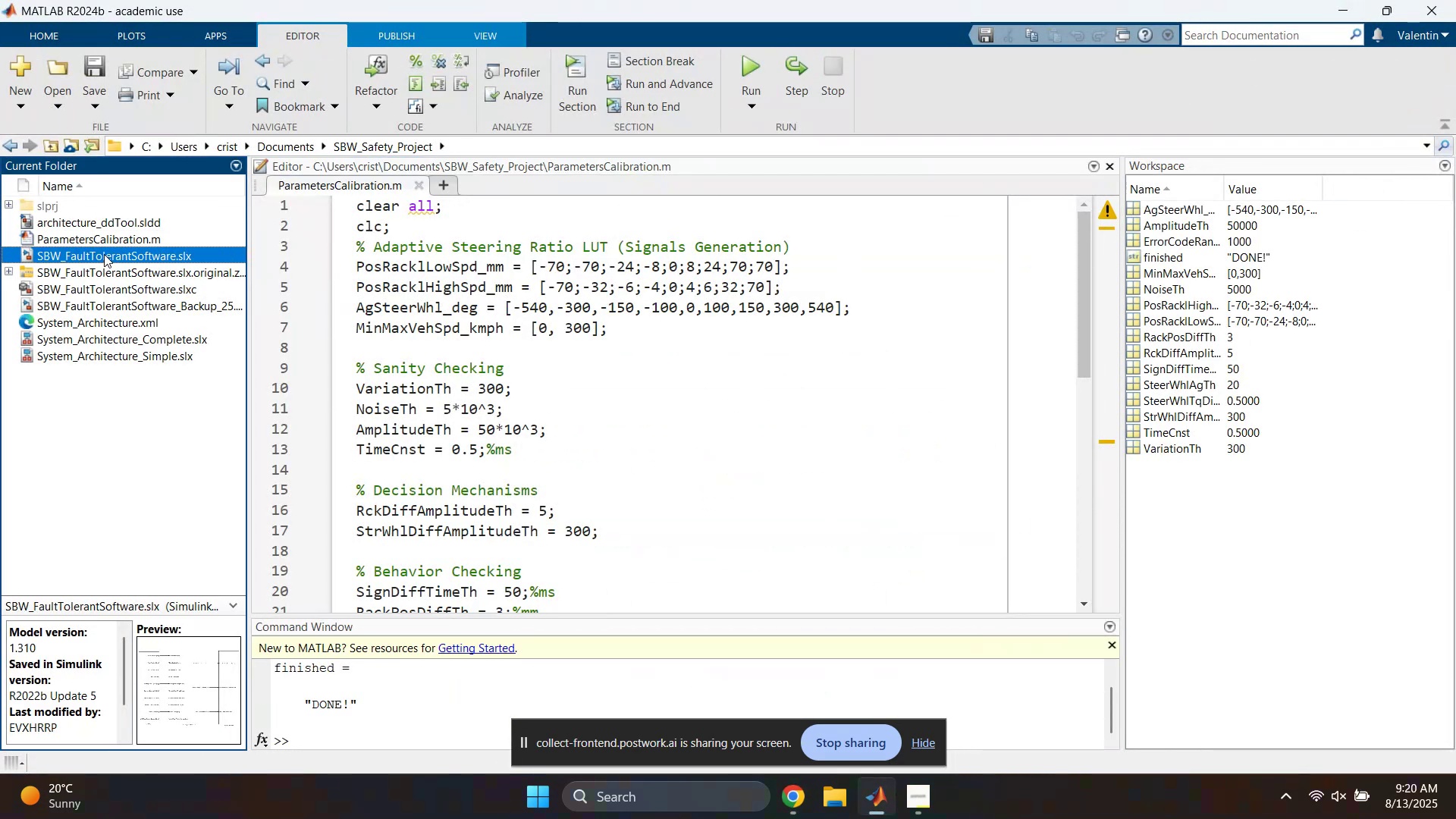 
double_click([104, 254])
 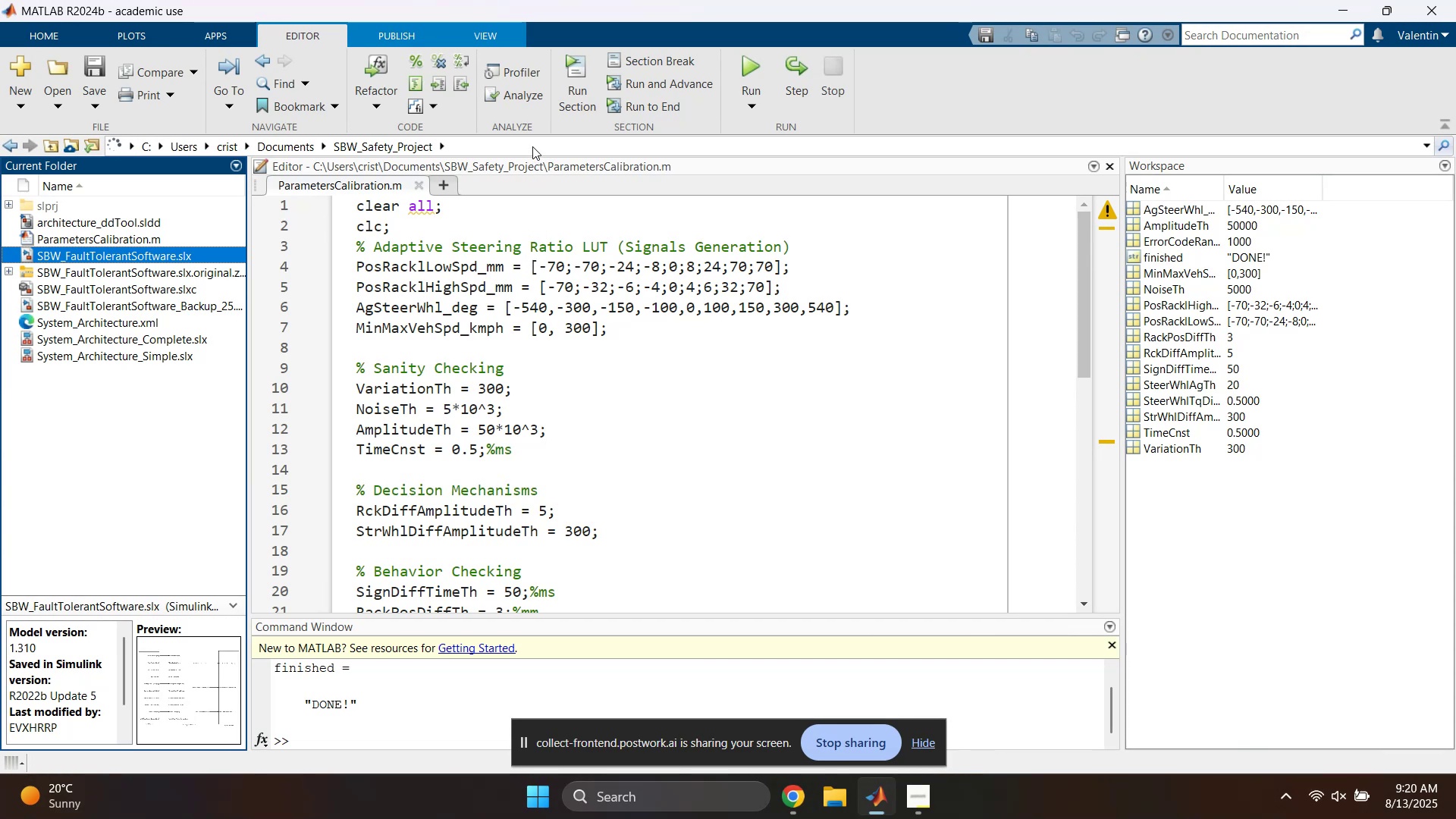 
wait(30.07)
 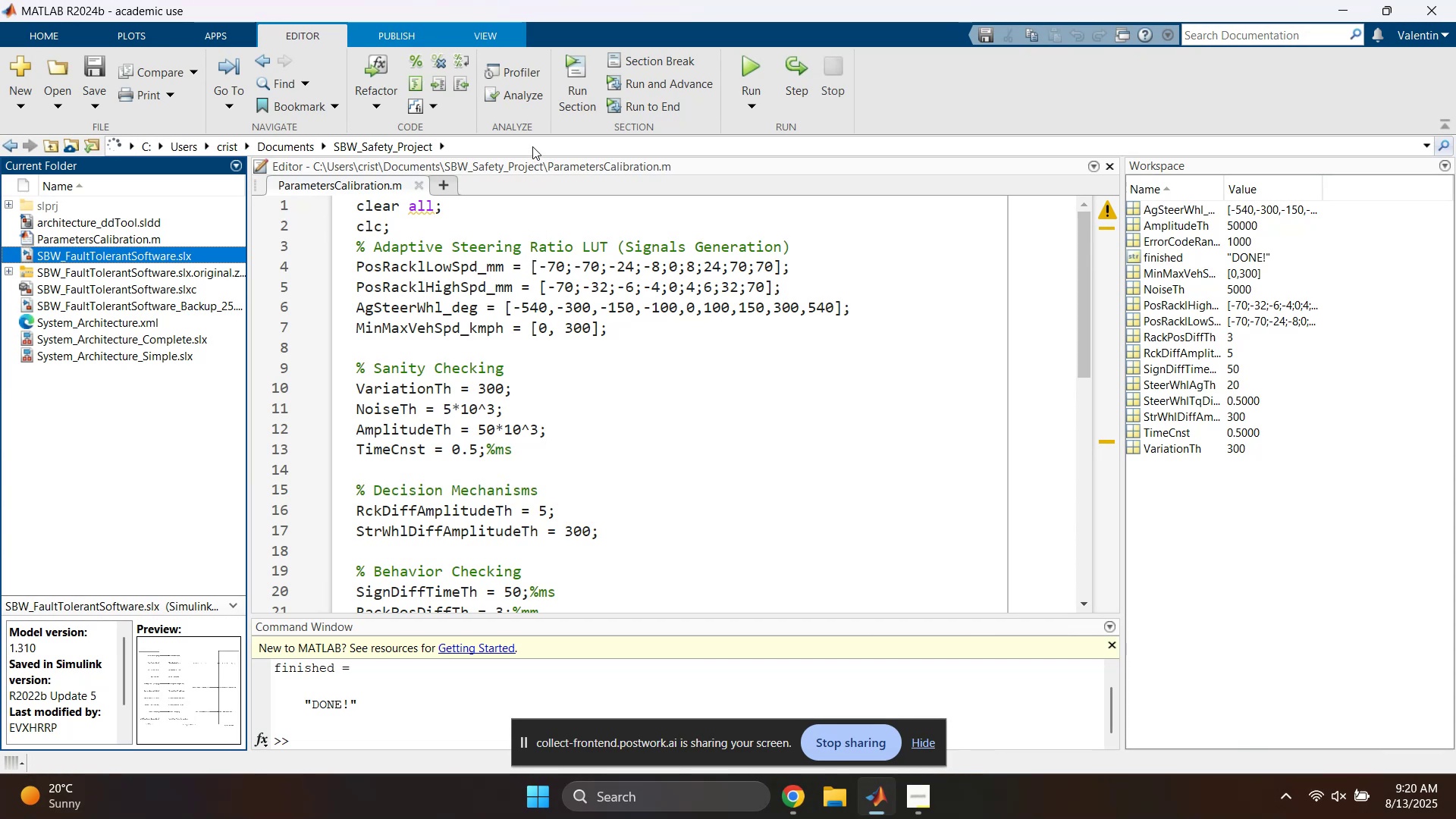 
scroll: coordinate [532, 170], scroll_direction: down, amount: 1.0
 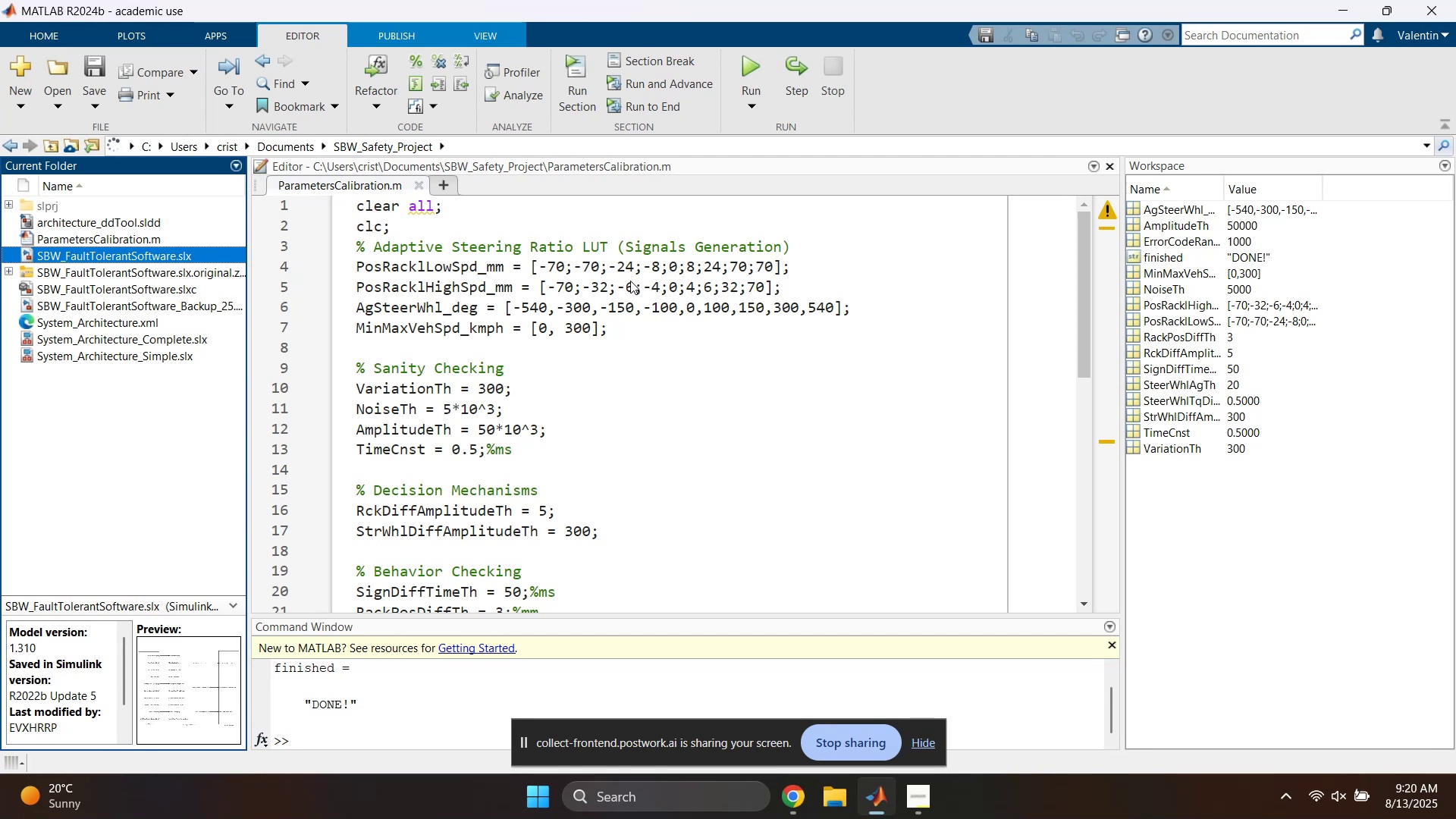 
wait(19.1)
 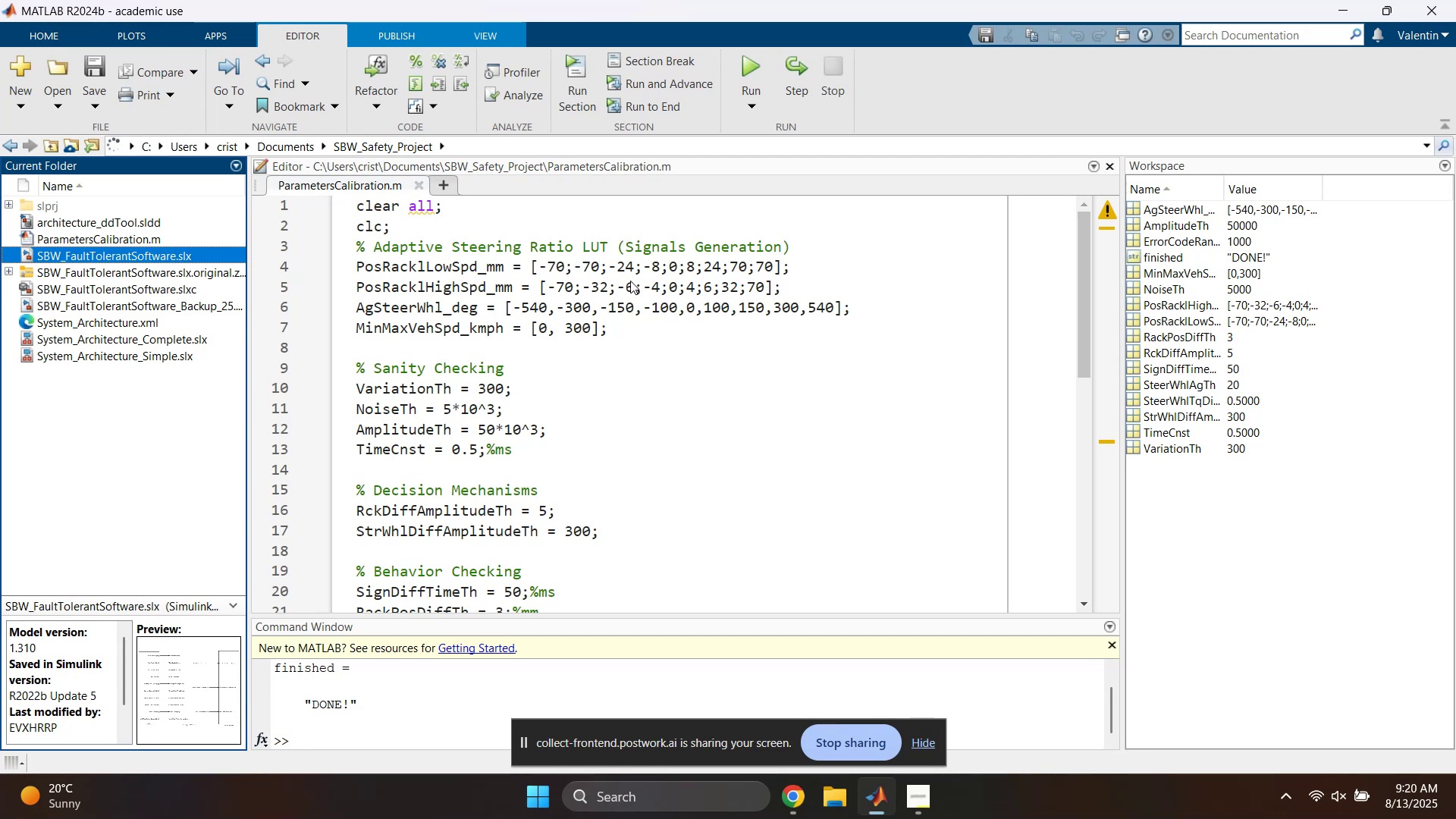 
scroll: coordinate [687, 86], scroll_direction: down, amount: 1.0
 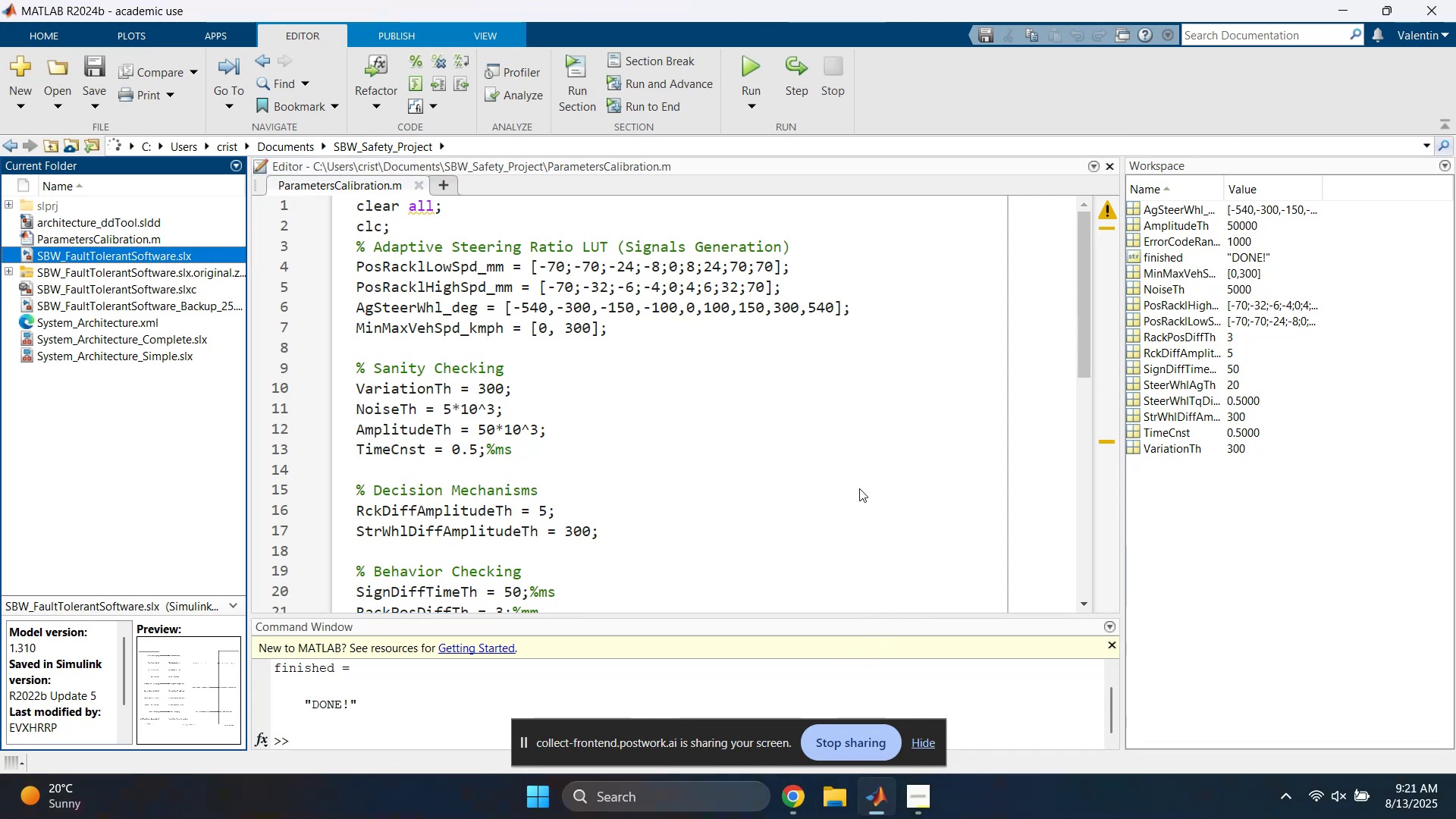 
wait(11.23)
 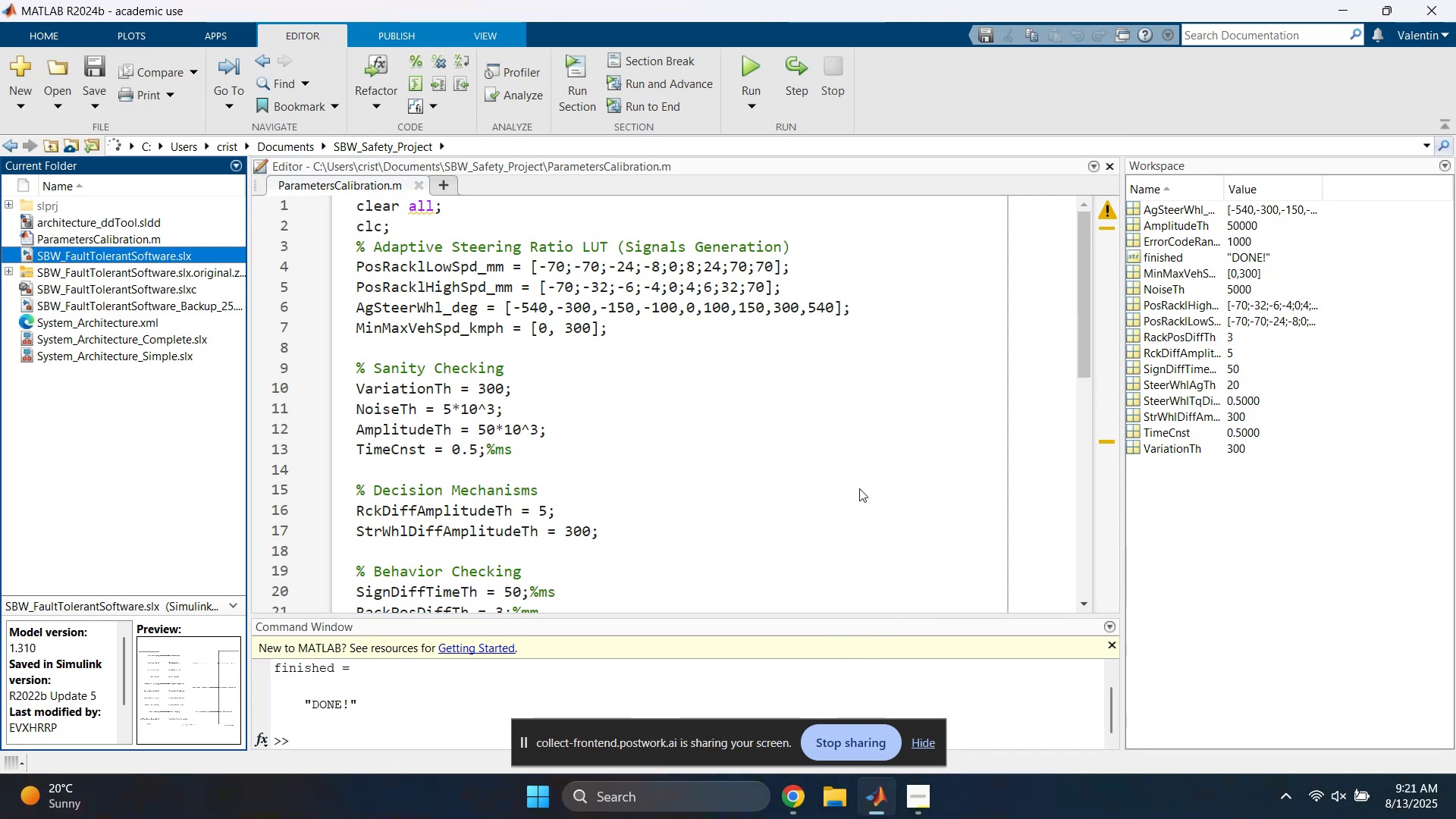 
left_click_drag(start_coordinate=[1335, 14], to_coordinate=[244, 90])
 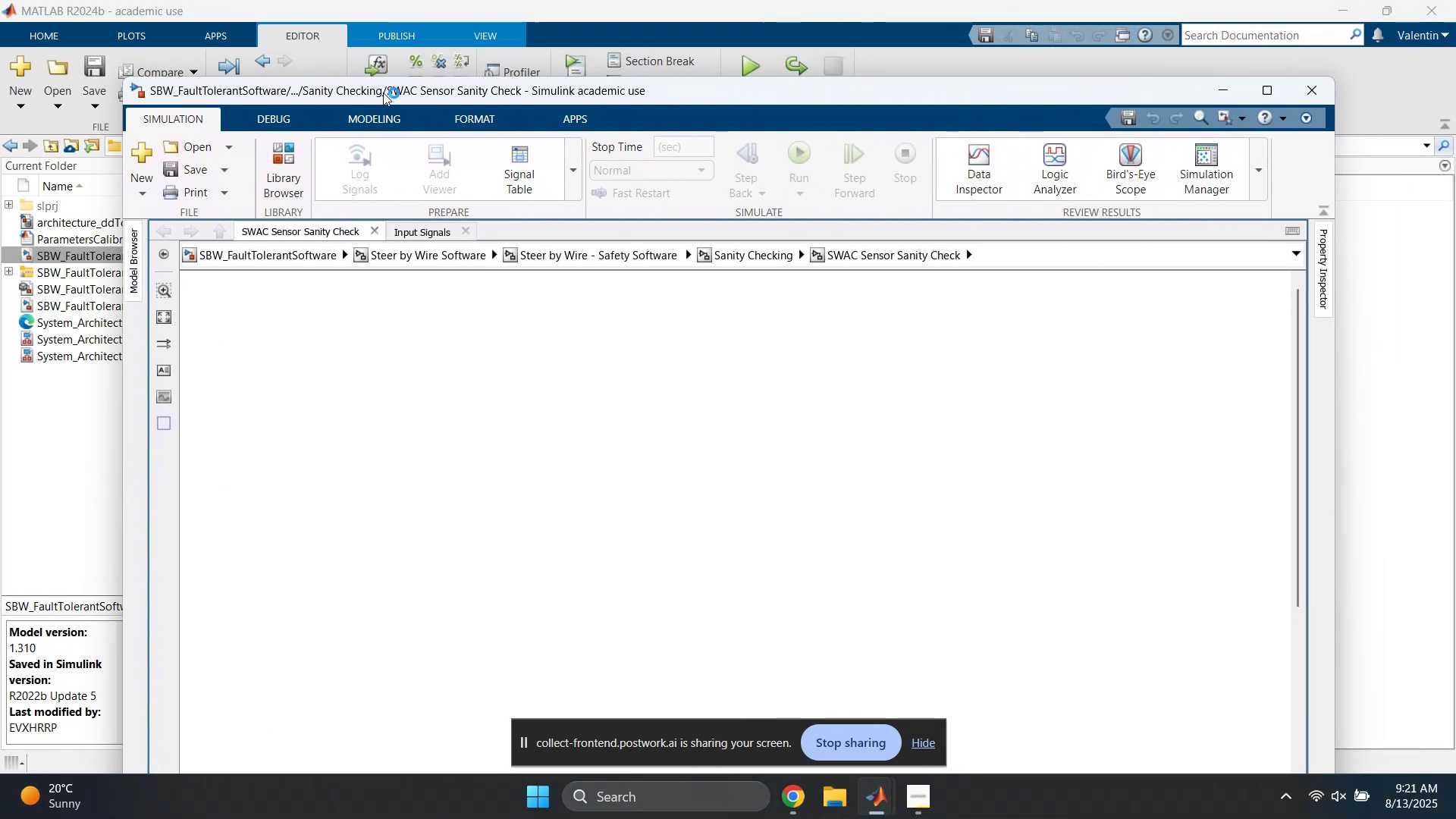 
left_click_drag(start_coordinate=[383, 93], to_coordinate=[394, 0])
 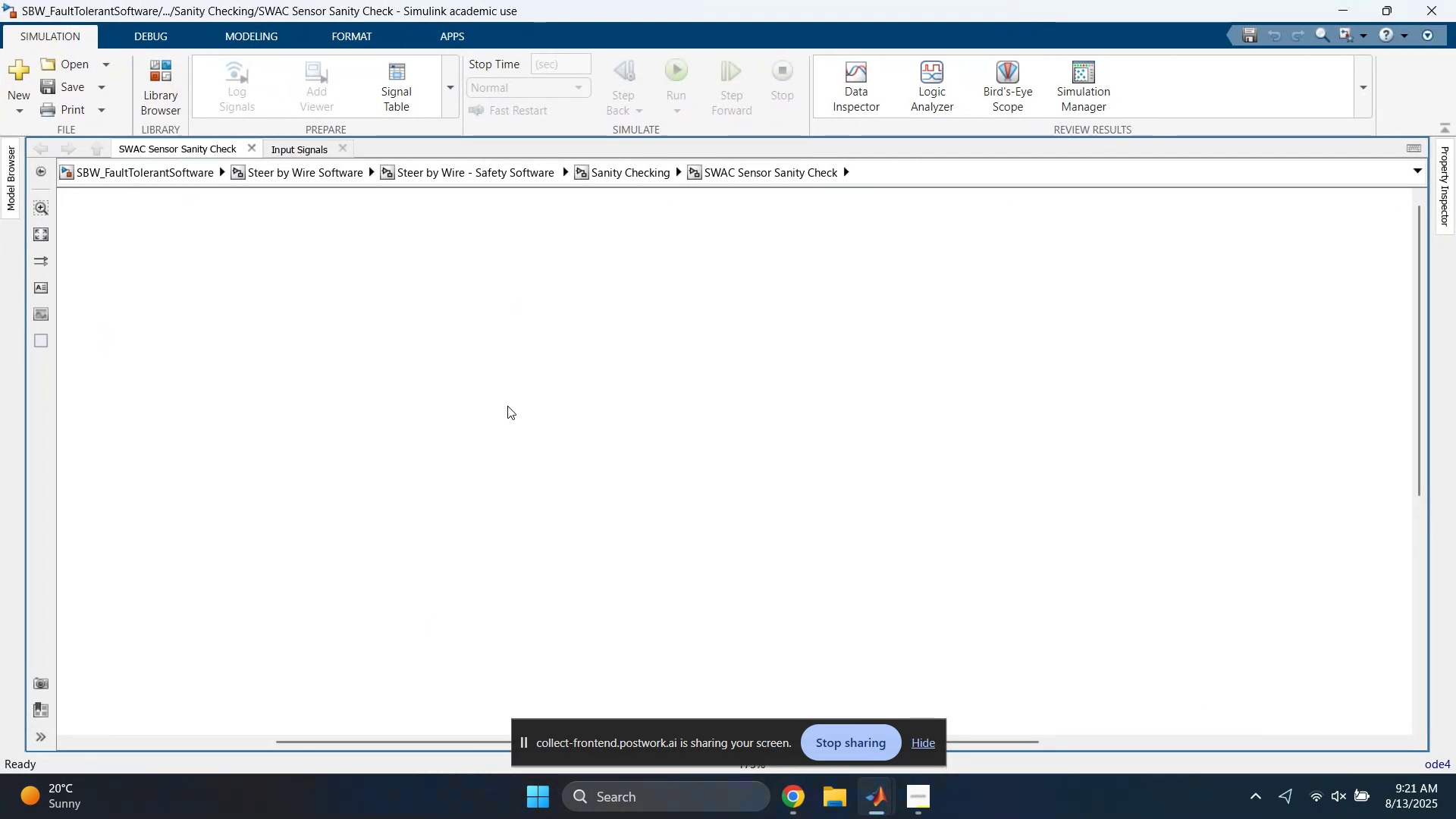 
mouse_move([496, 388])
 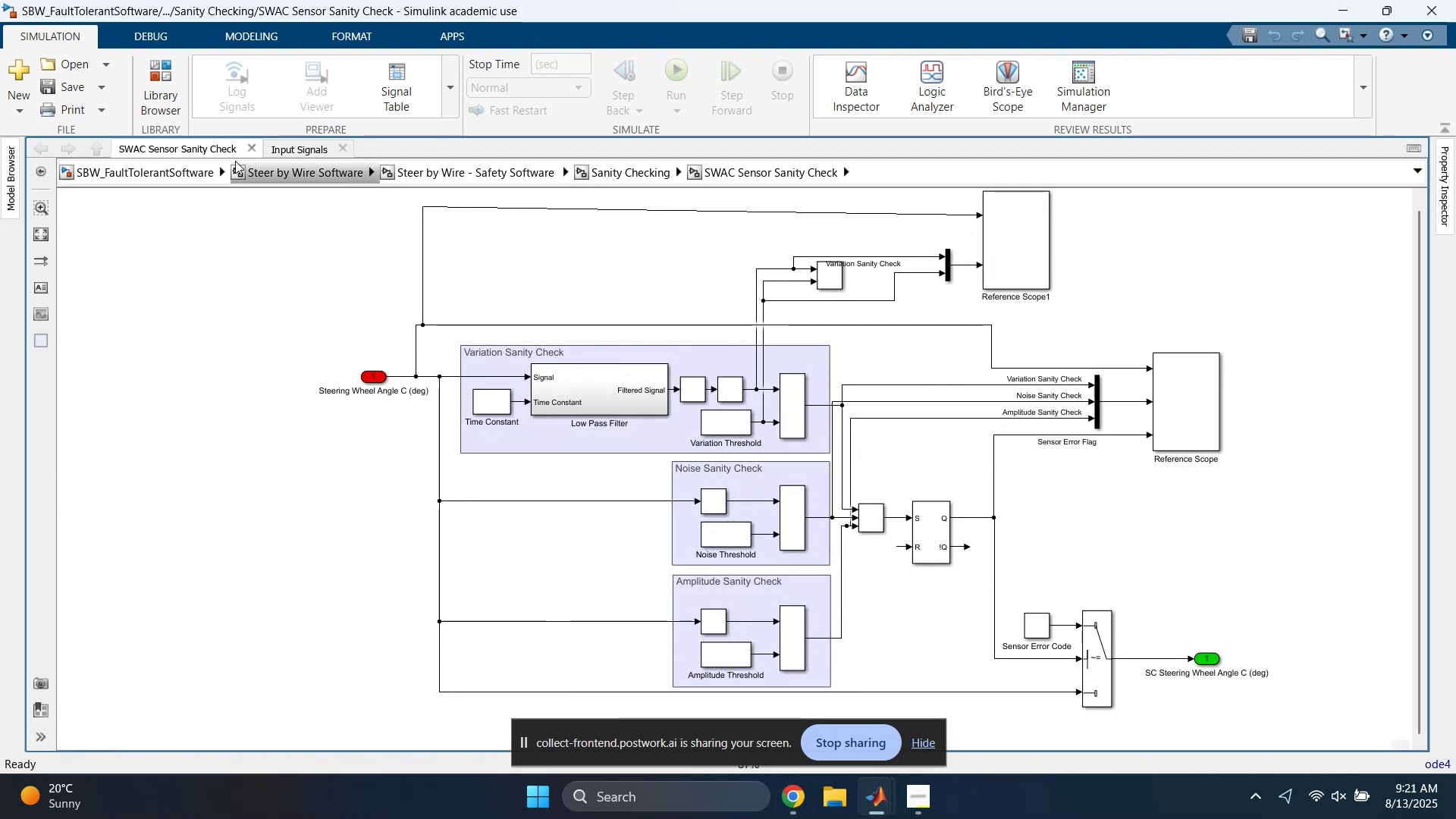 
left_click([278, 151])
 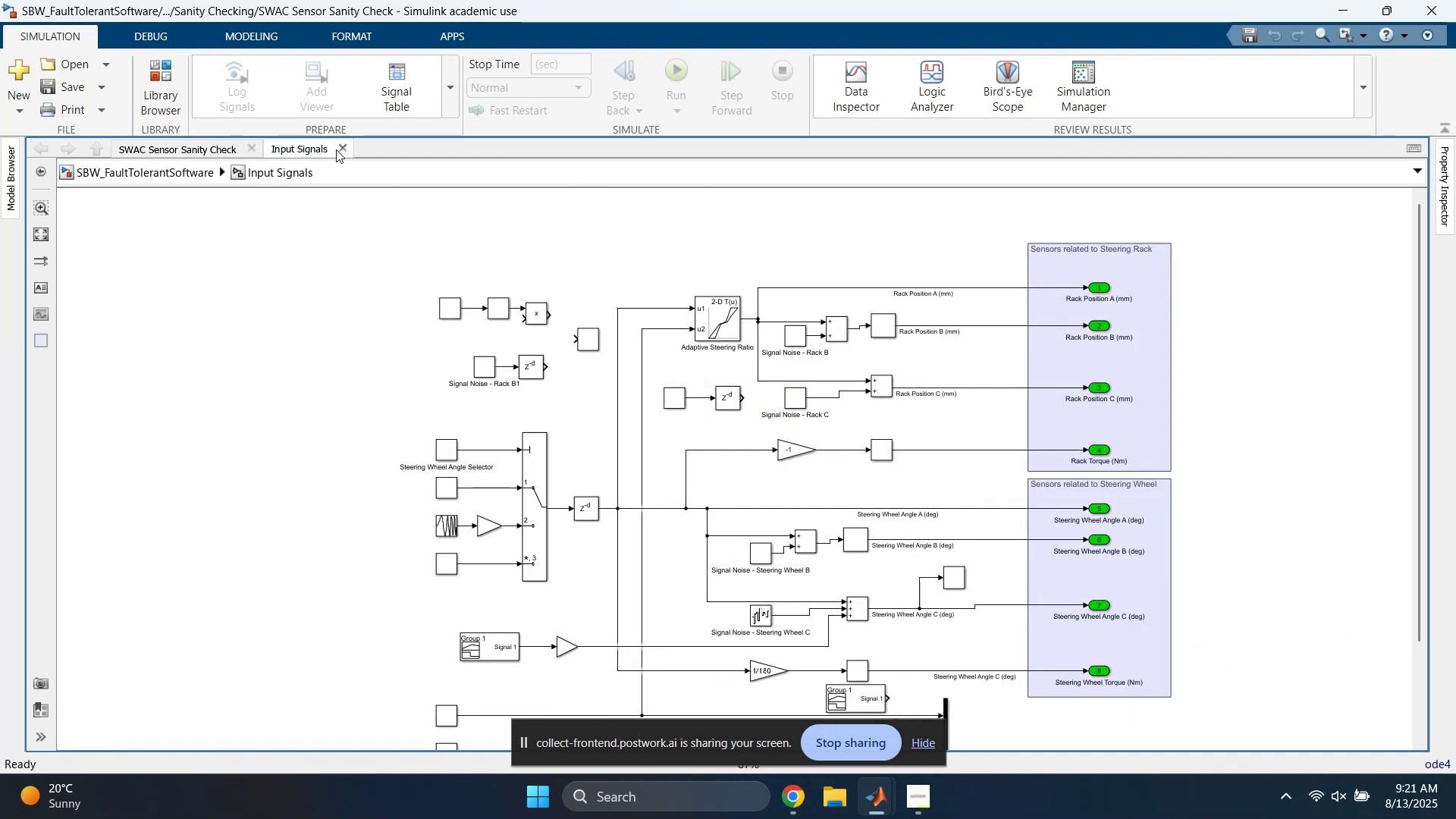 
left_click([337, 148])
 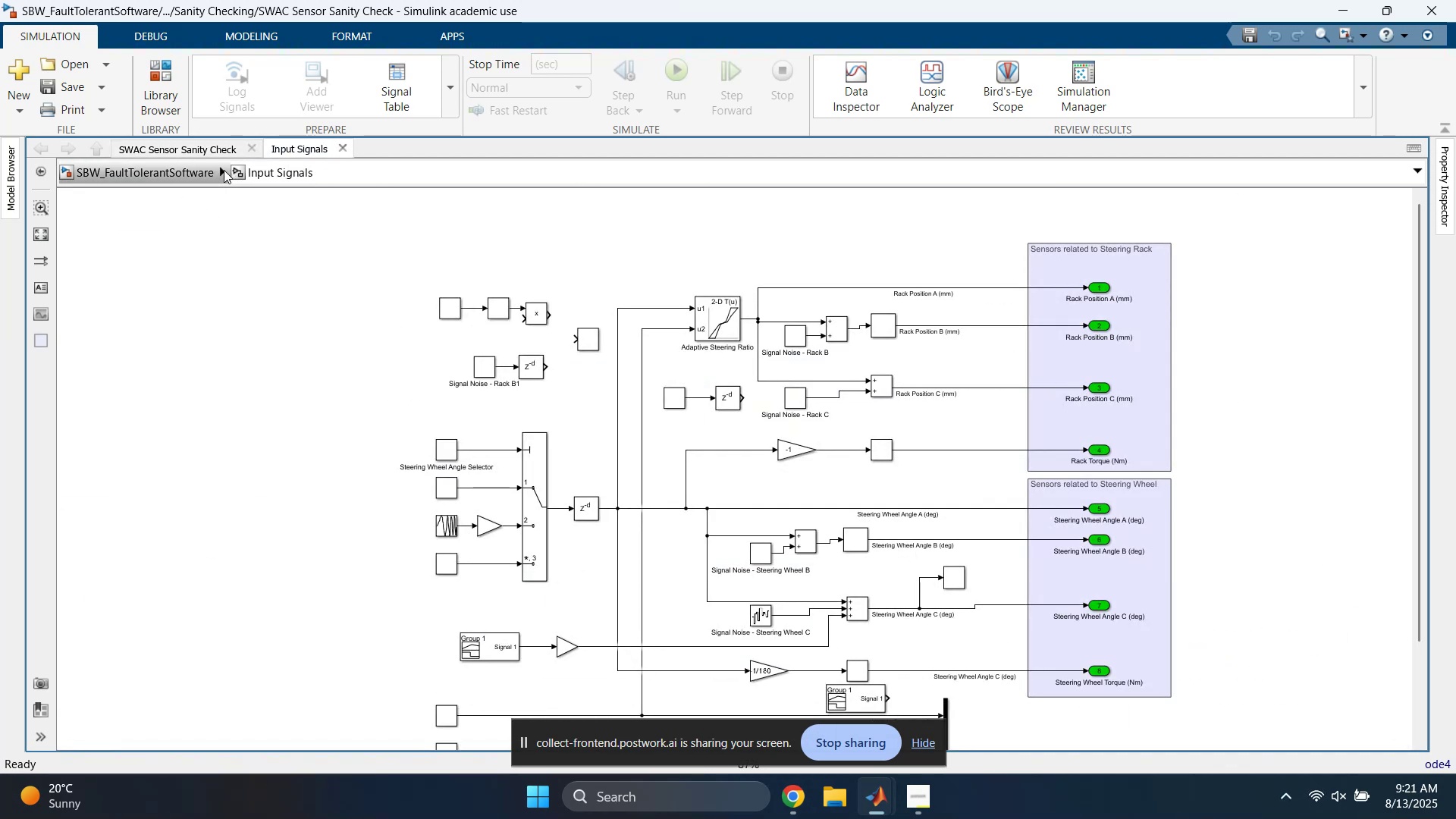 
left_click([211, 148])
 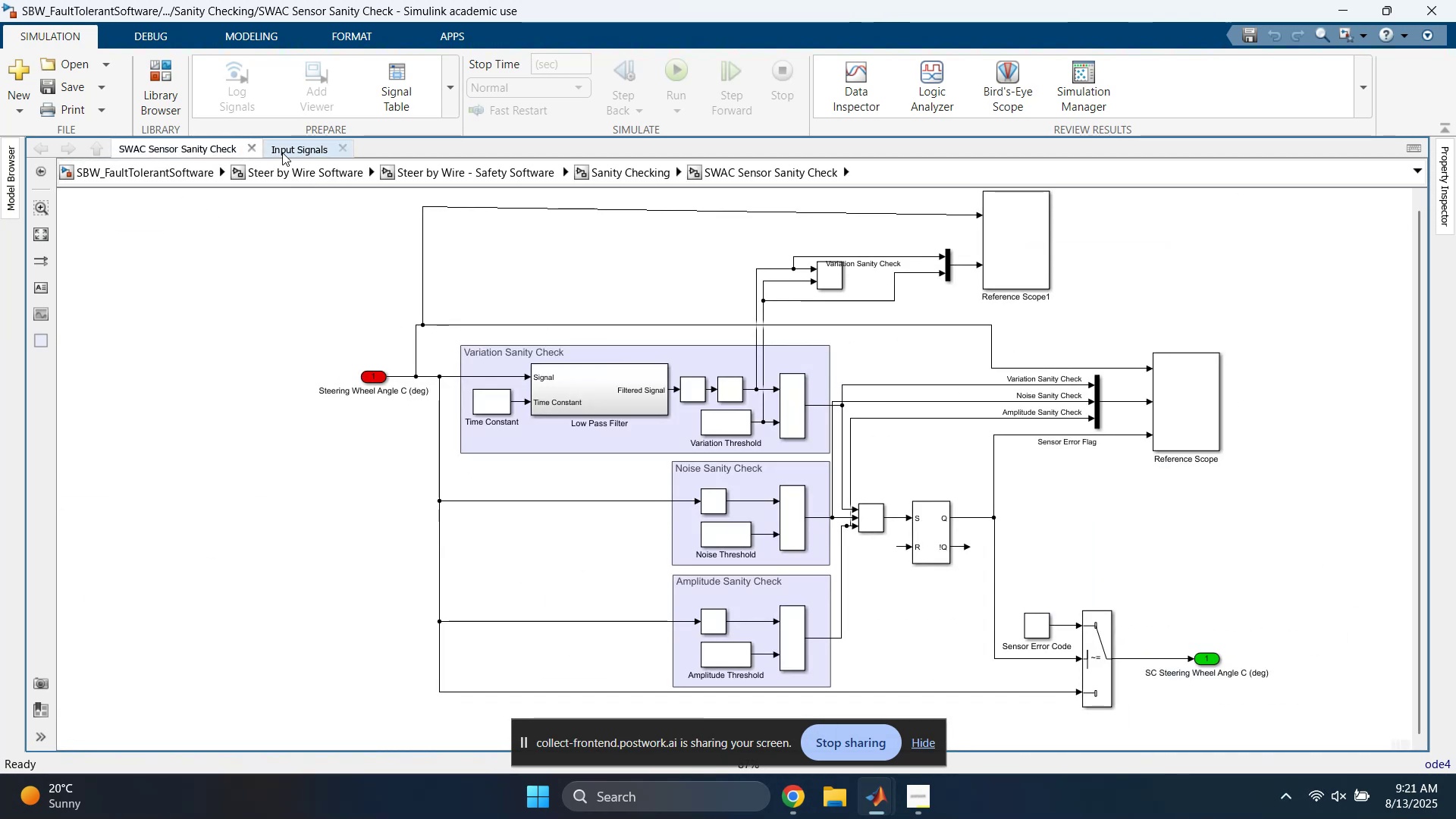 
left_click([292, 152])
 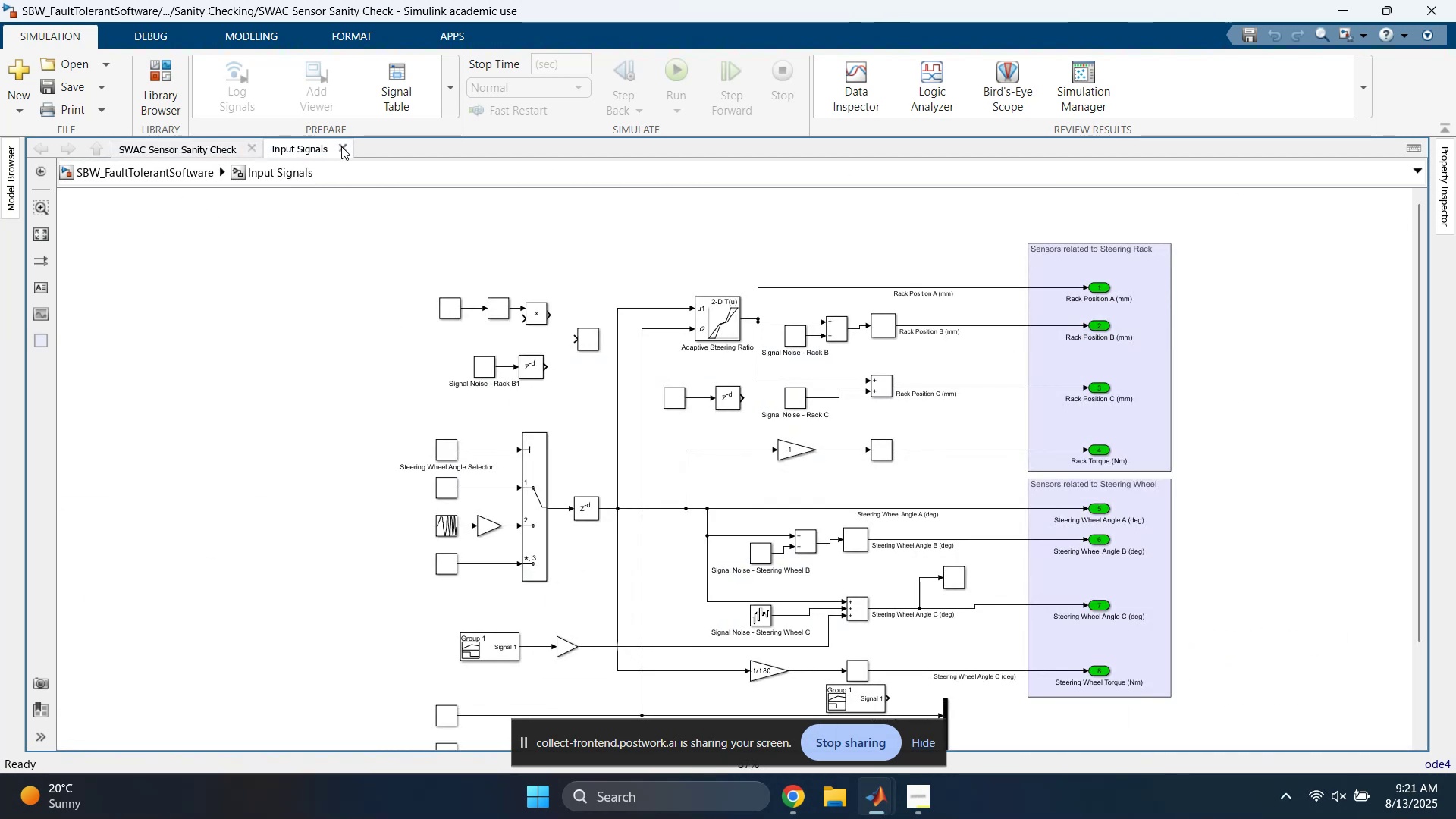 
left_click([343, 146])
 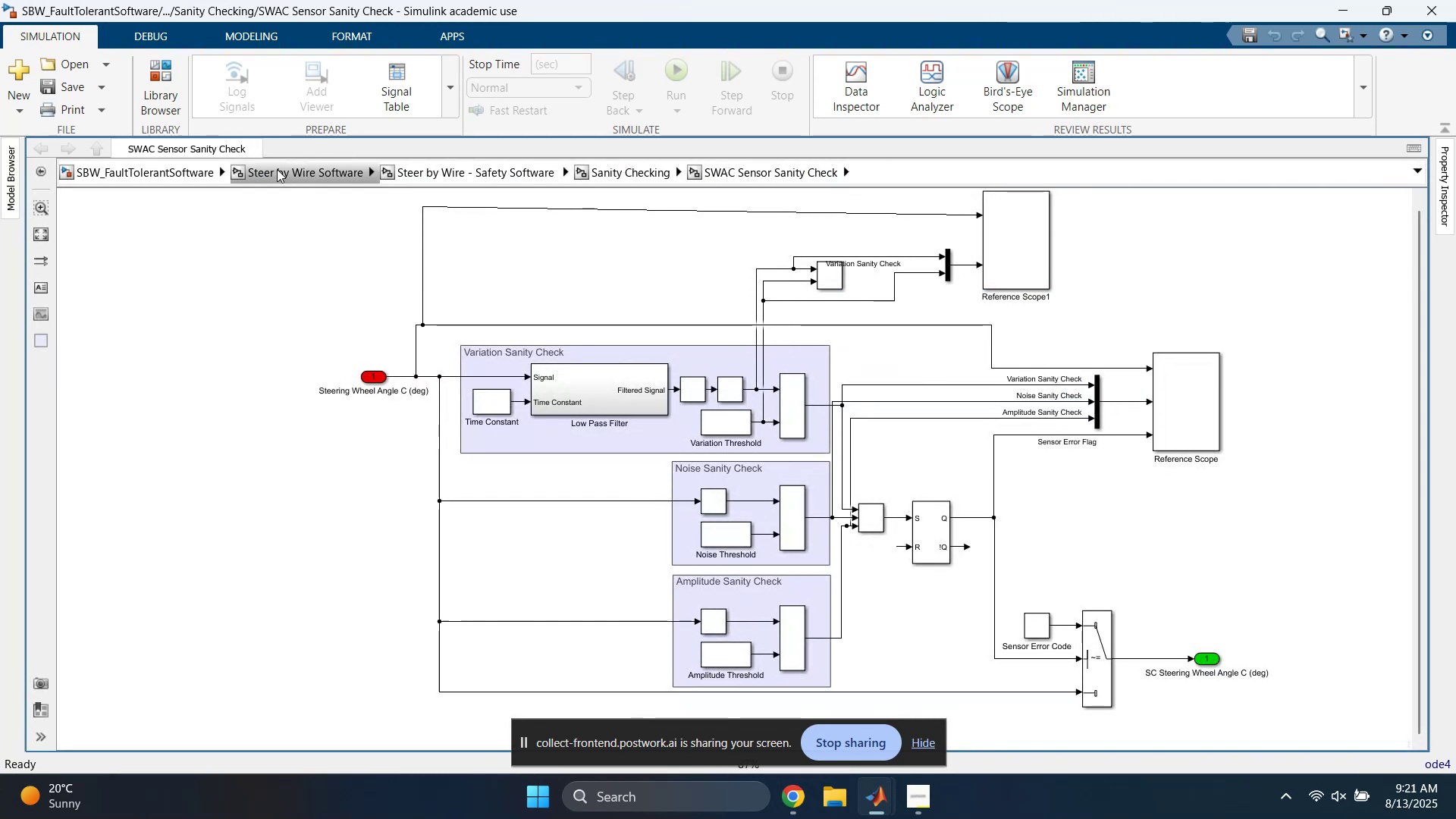 
left_click([205, 173])
 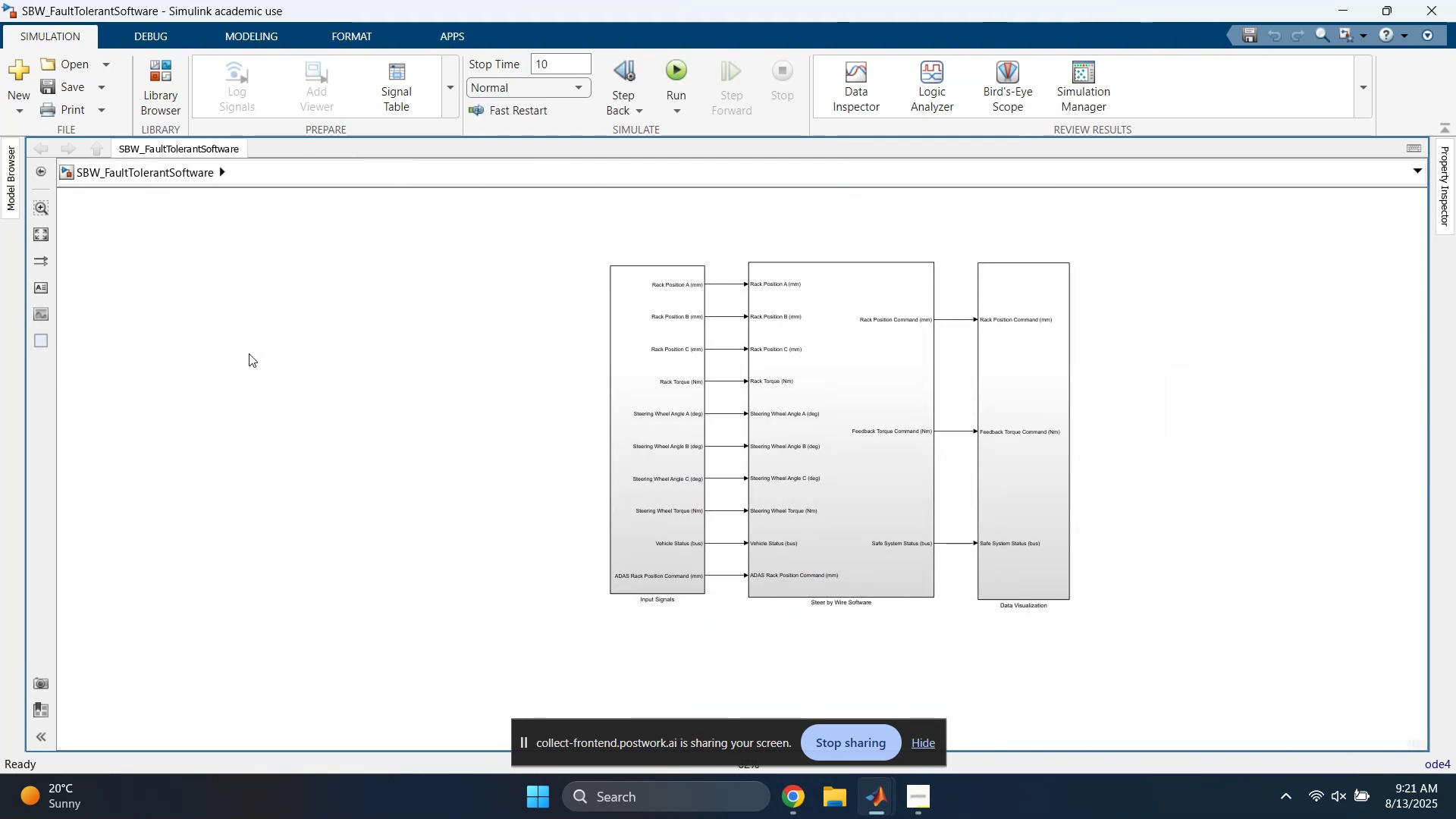 
left_click([256, 375])
 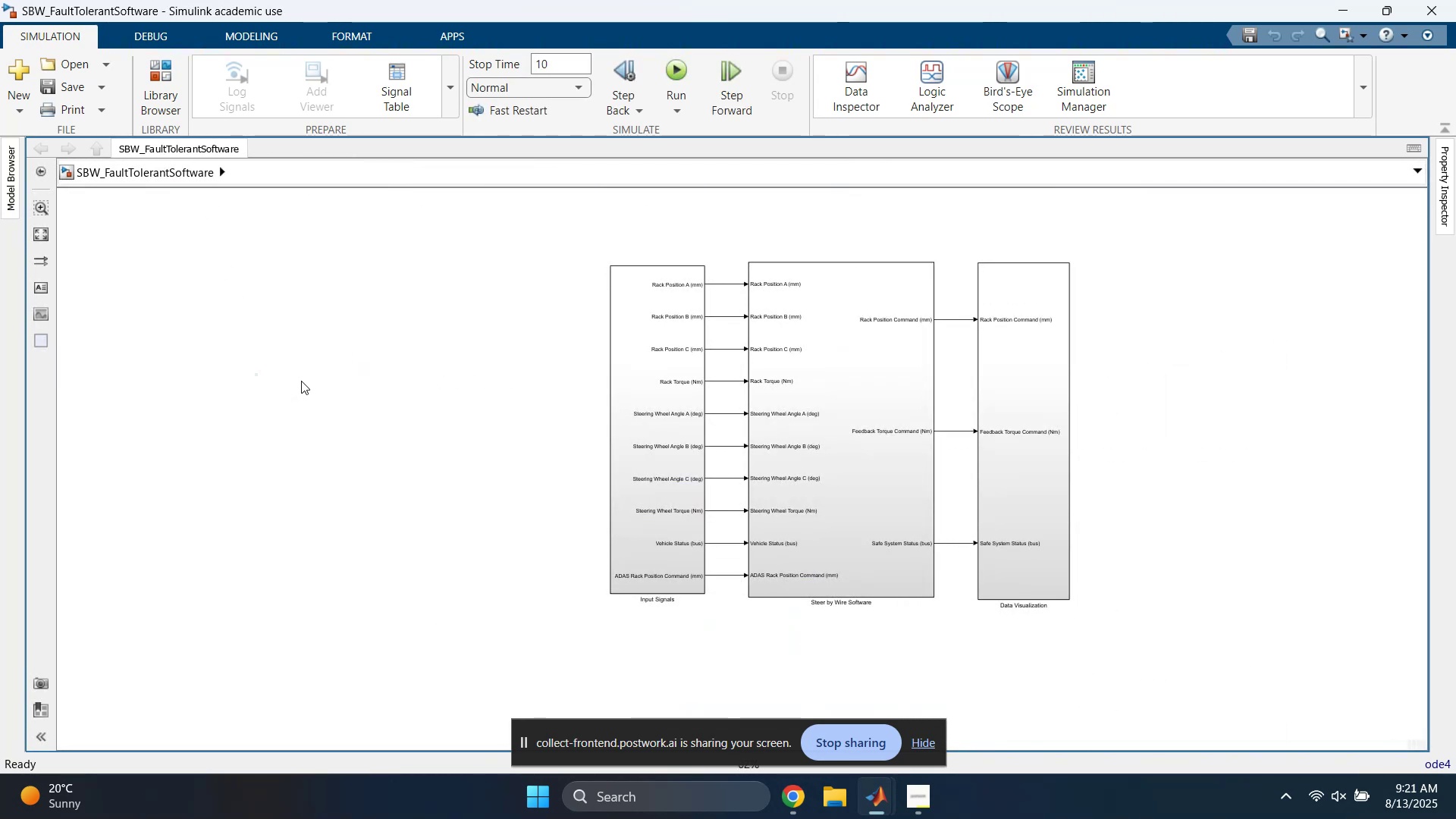 
key(Space)
 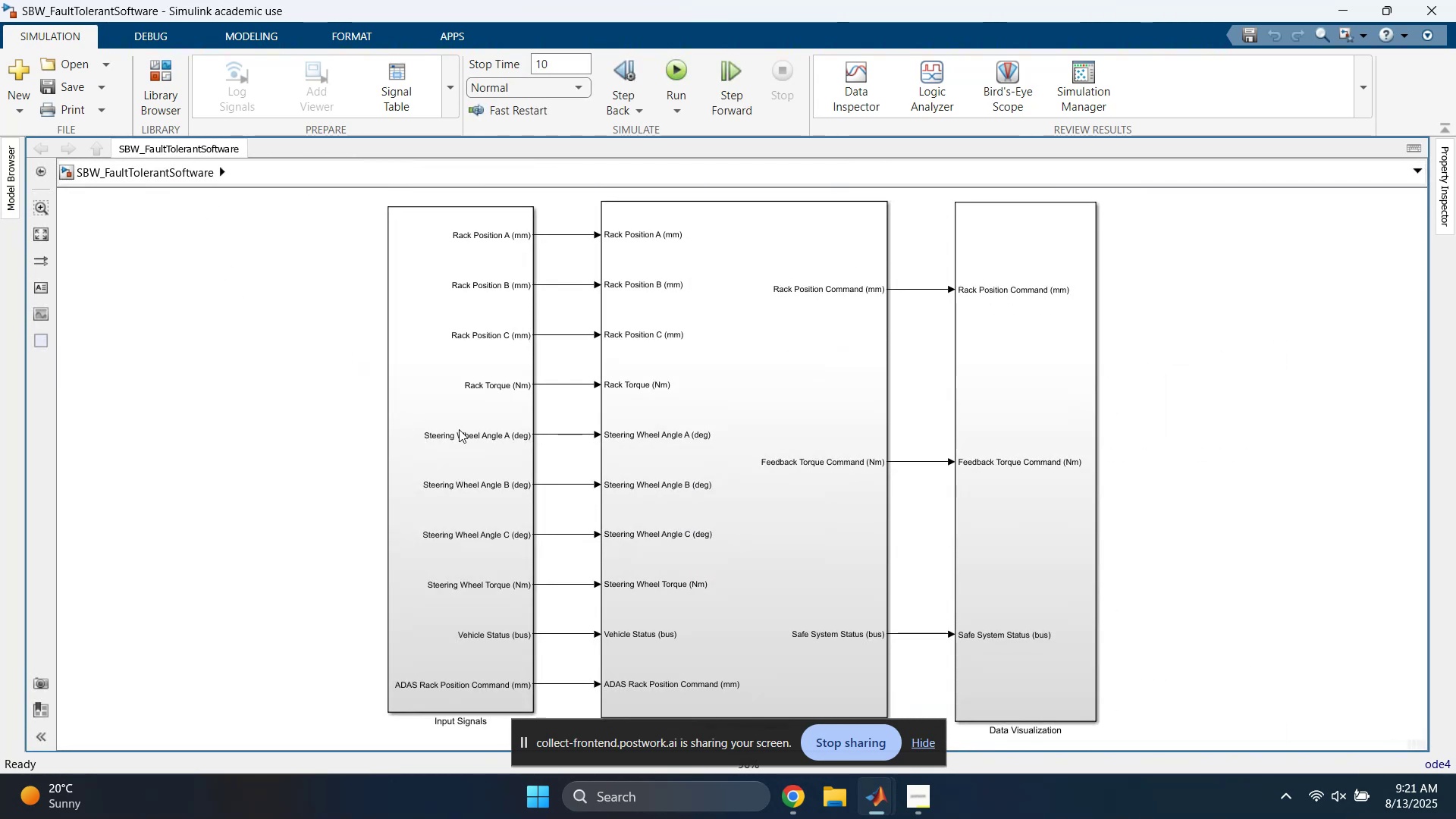 
double_click([438, 431])
 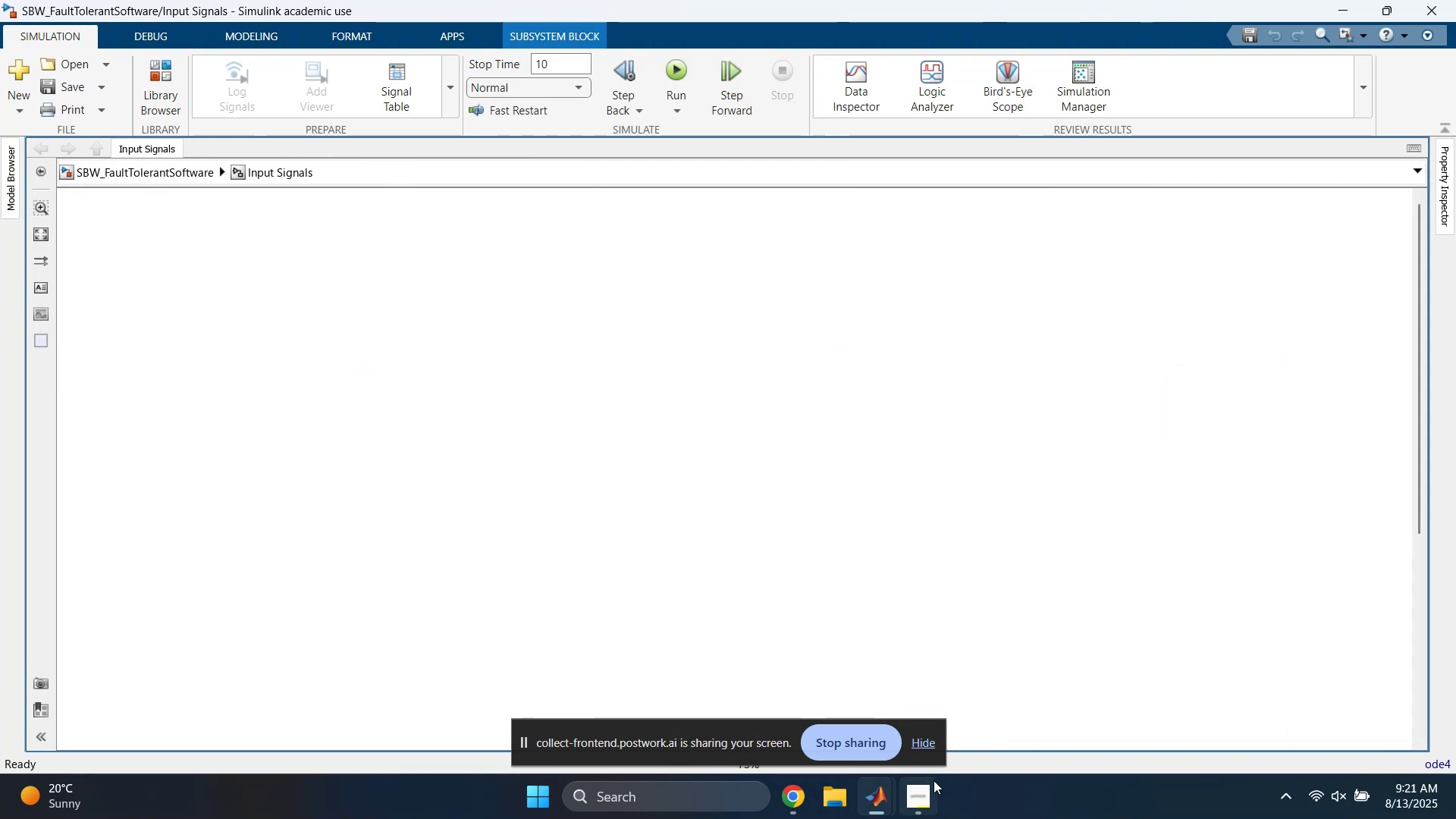 
left_click([924, 743])
 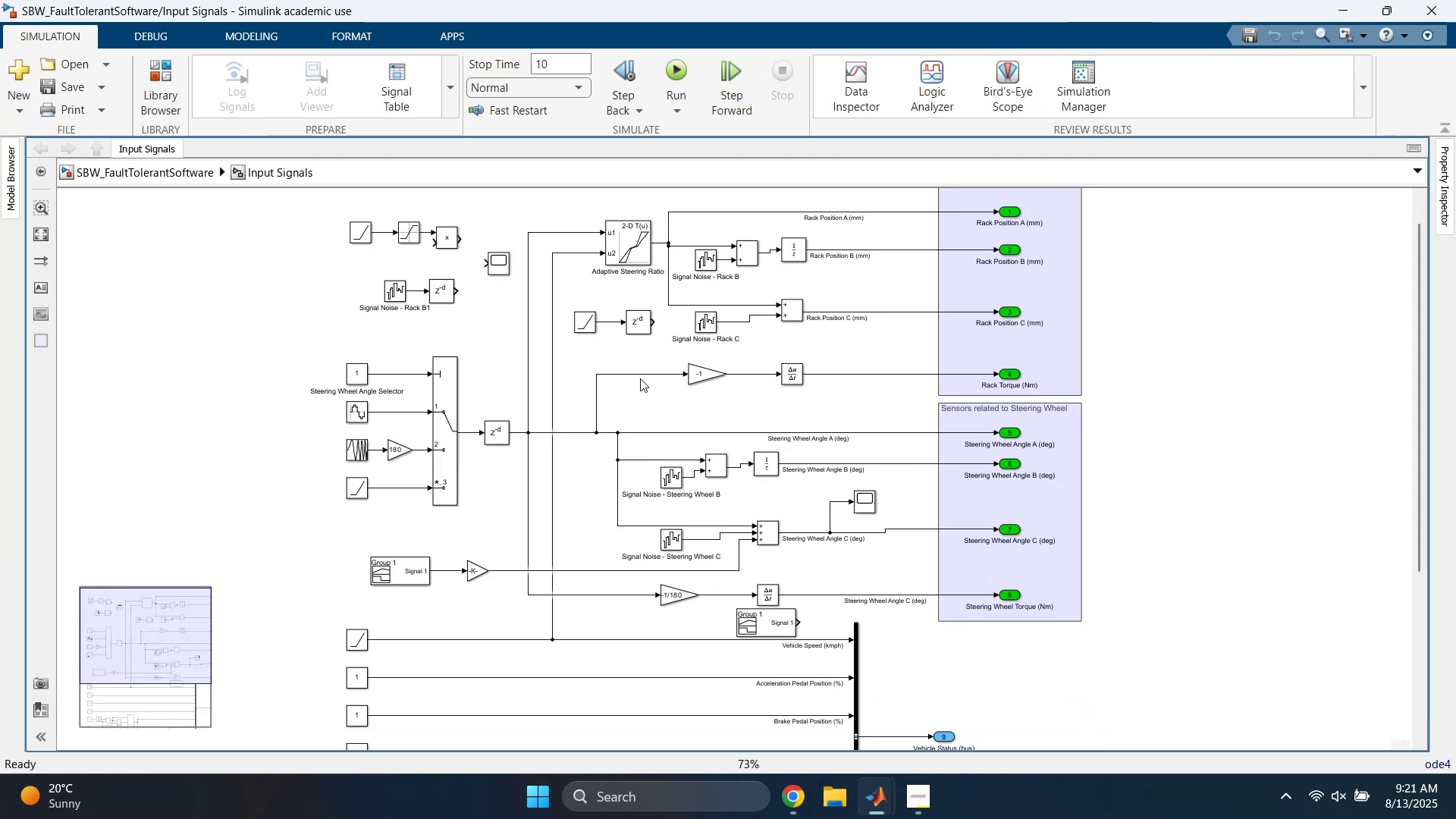 
wait(11.3)
 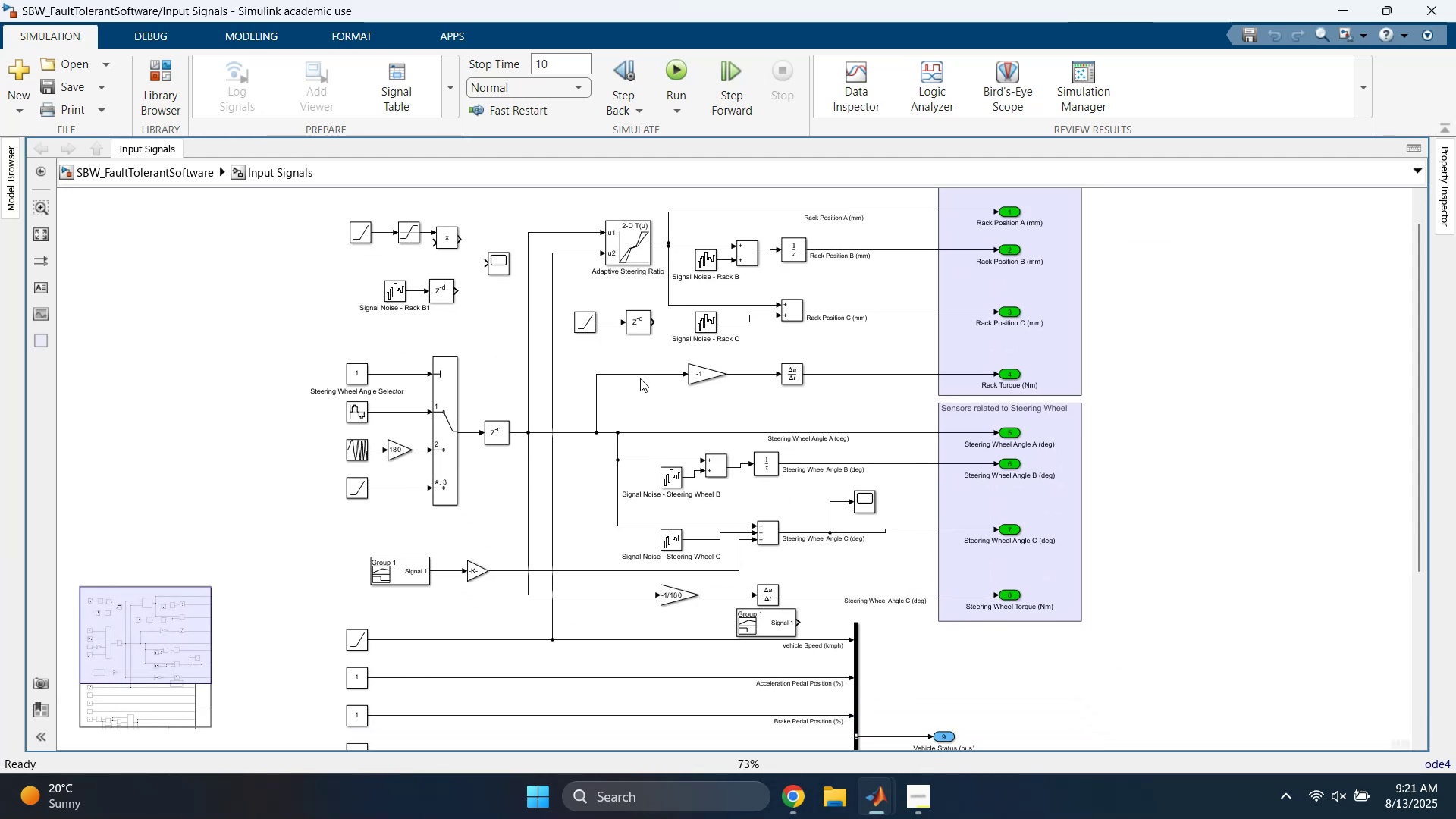 
scroll: coordinate [601, 300], scroll_direction: up, amount: 6.0
 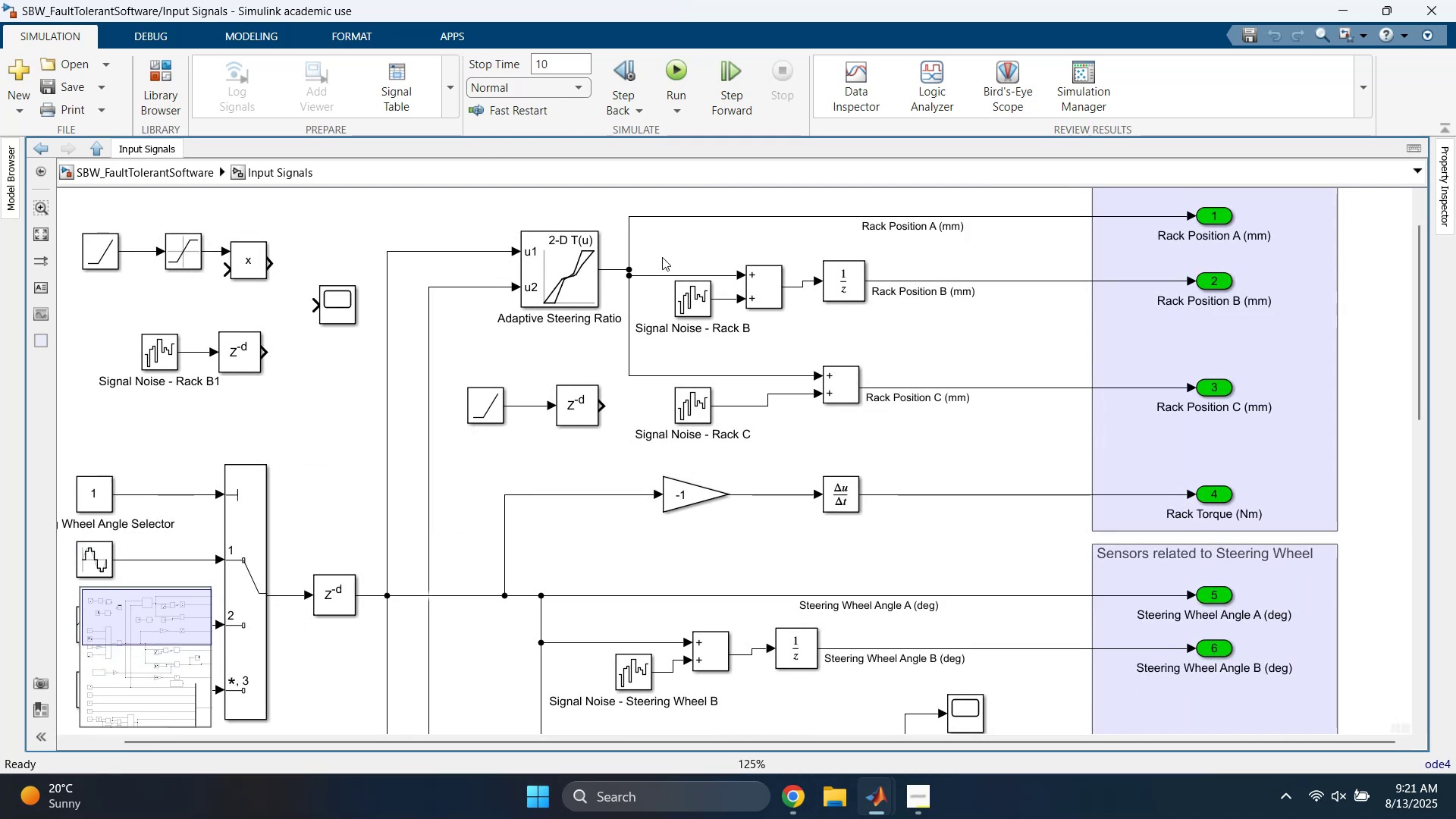 
left_click([593, 271])
 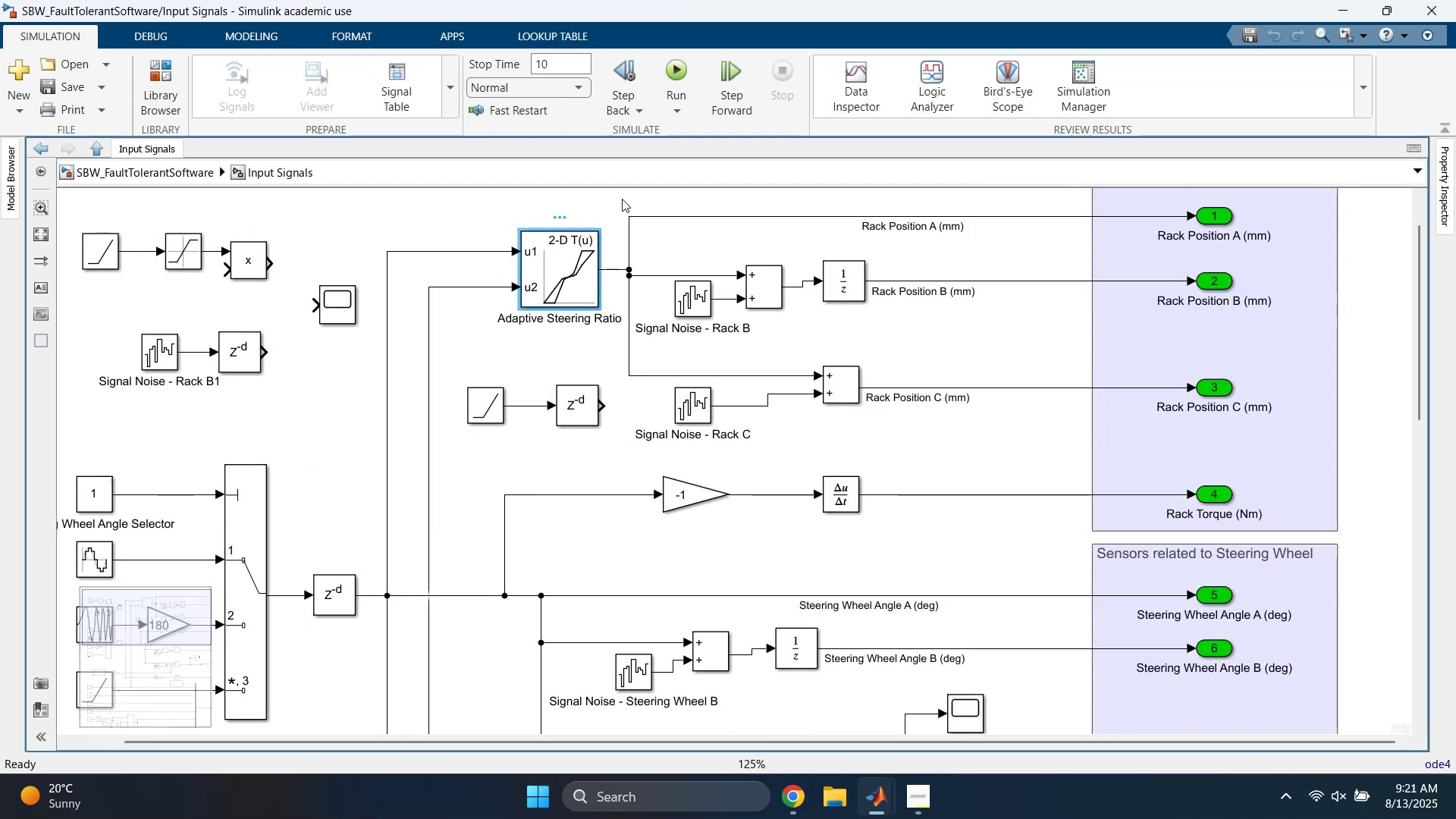 
key(ArrowDown)
 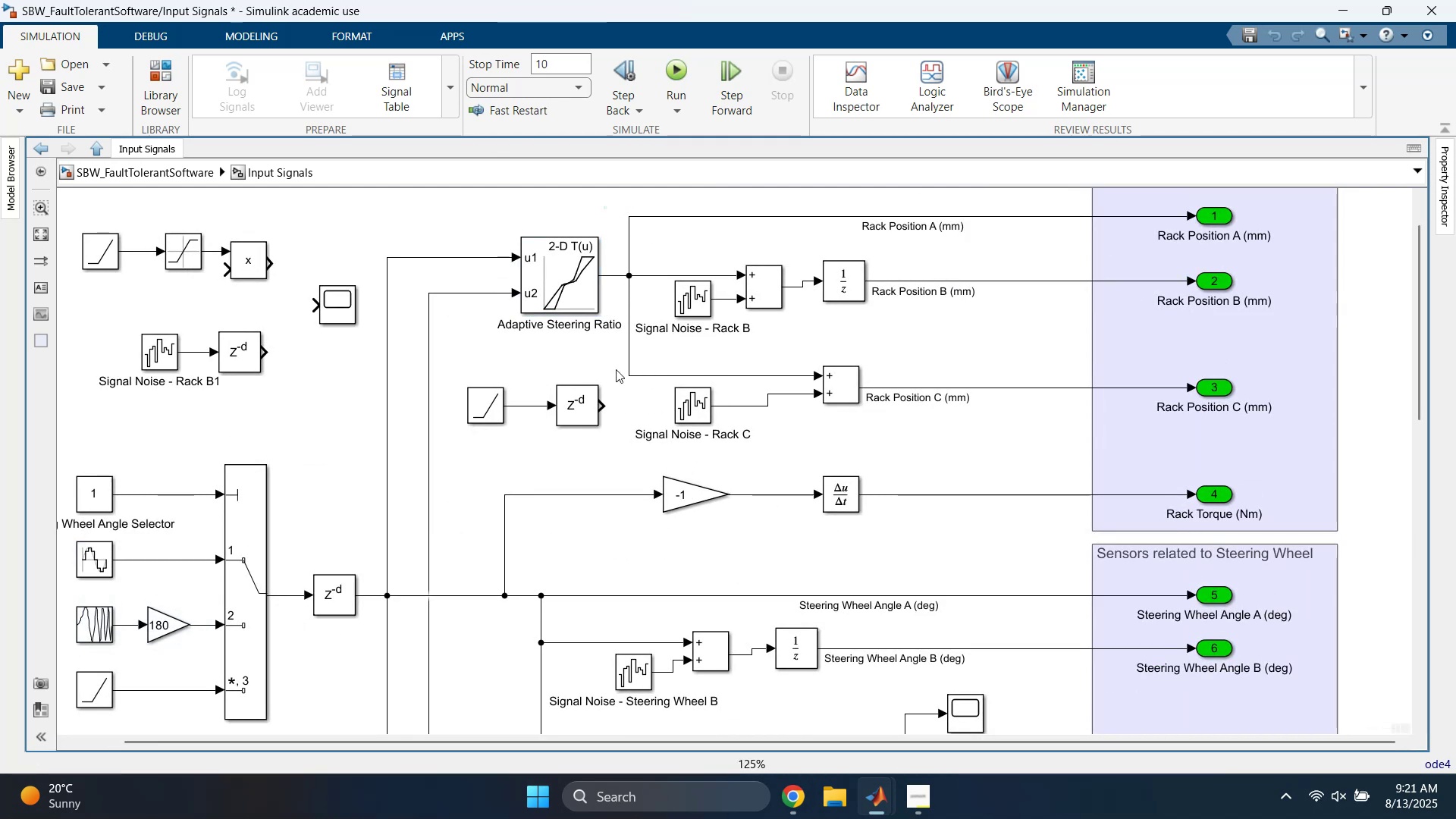 
scroll: coordinate [579, 436], scroll_direction: down, amount: 3.0
 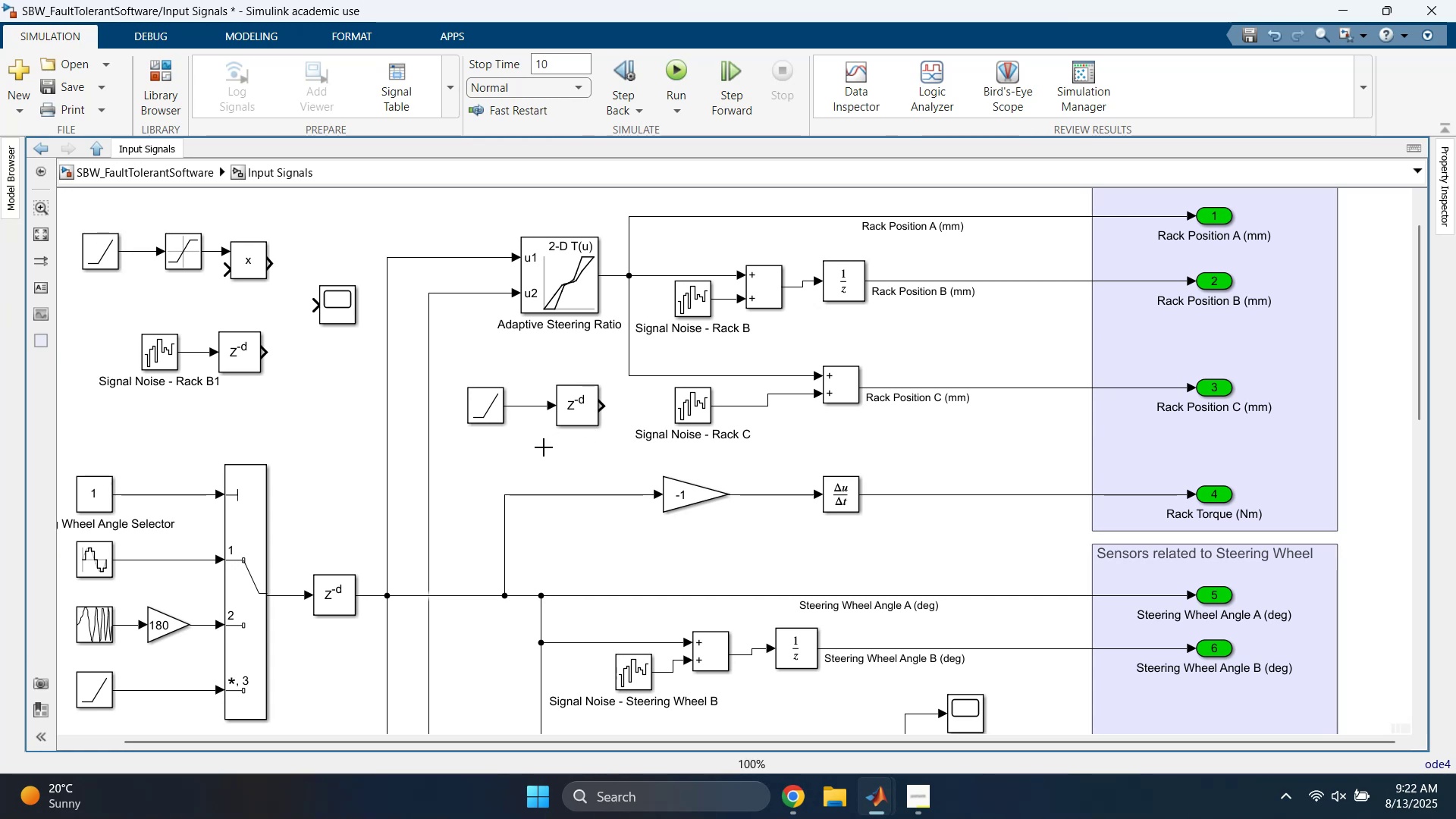 
left_click([320, 419])
 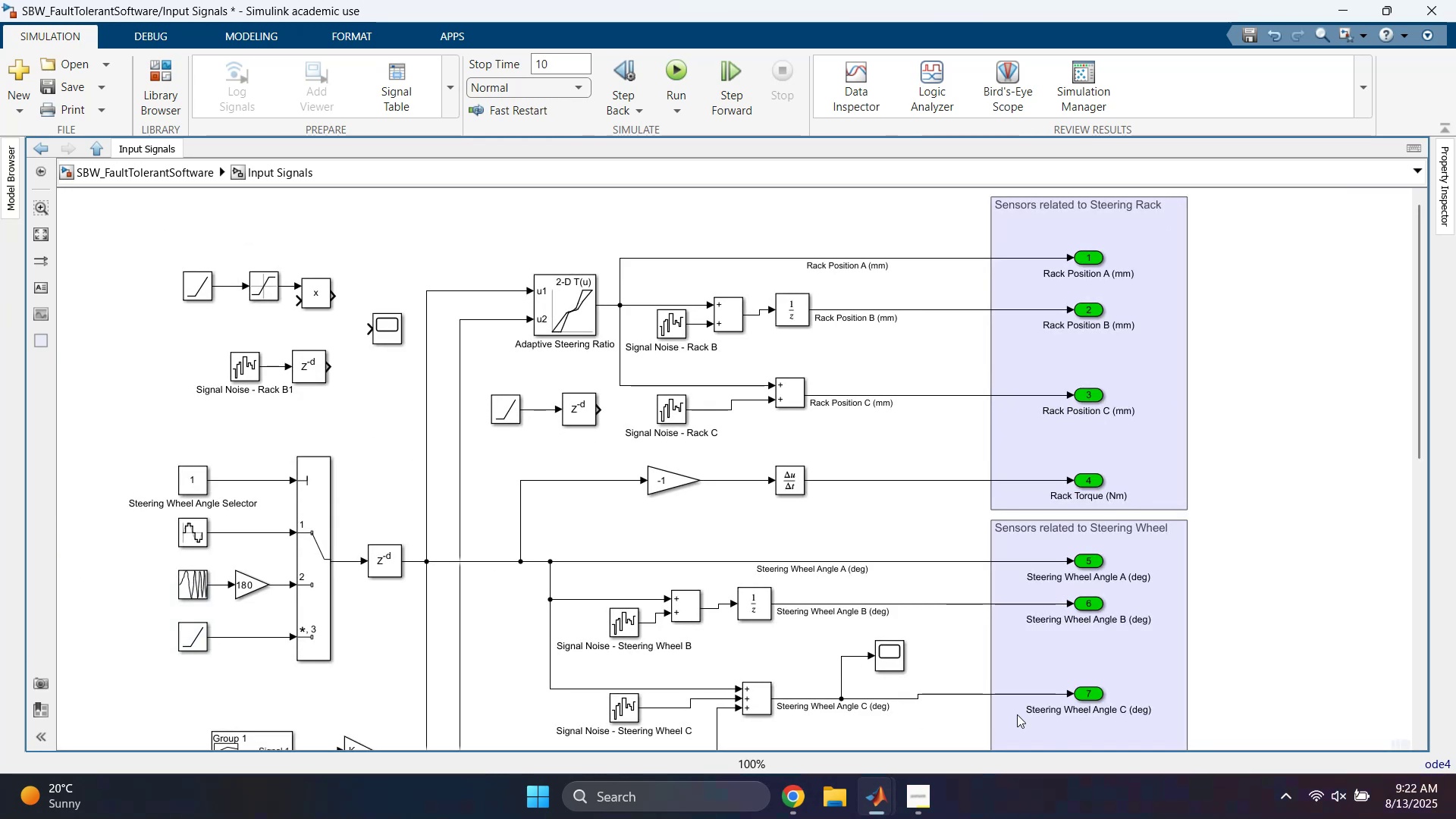 
left_click([1296, 799])
 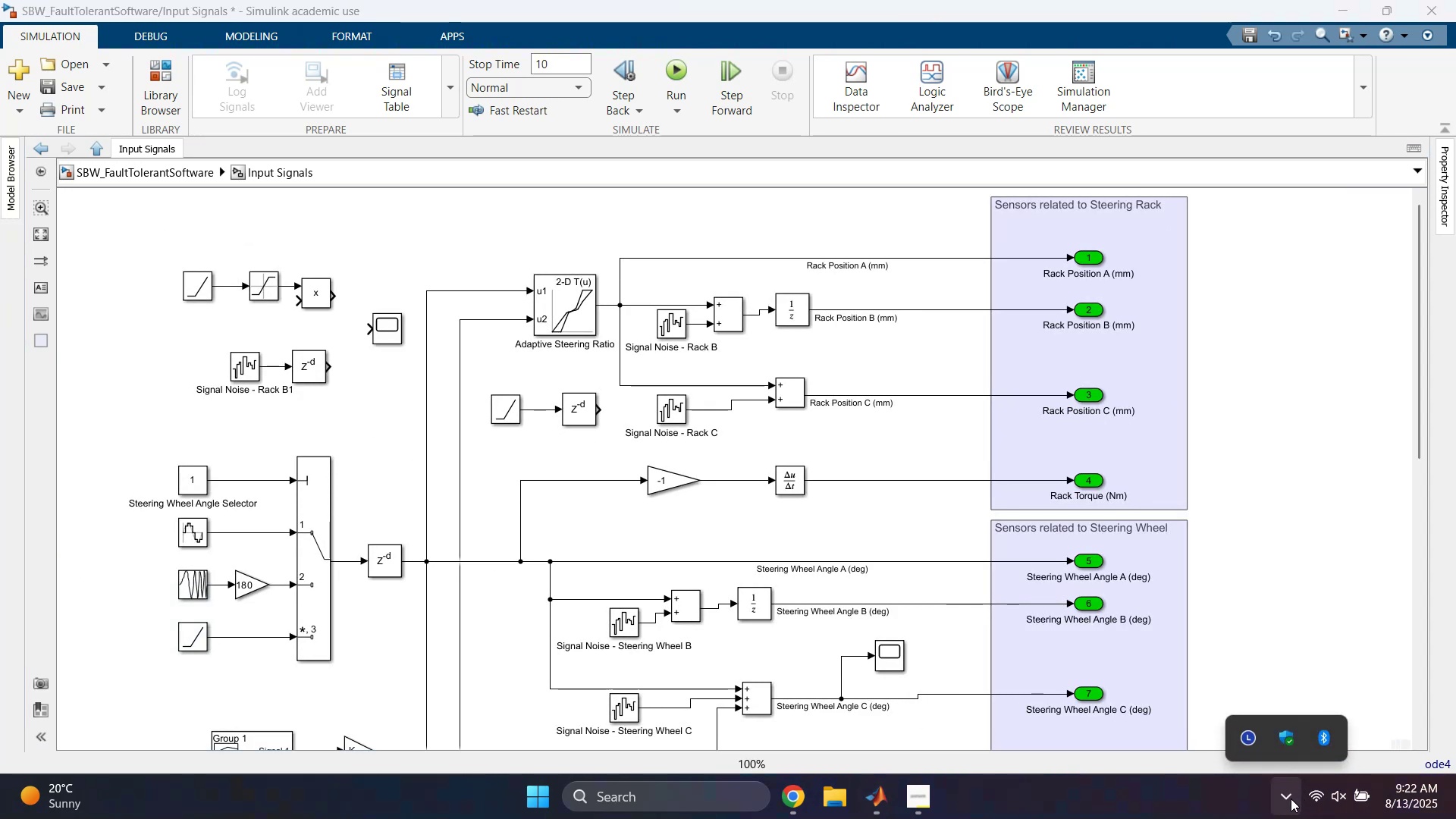 
left_click([1291, 799])
 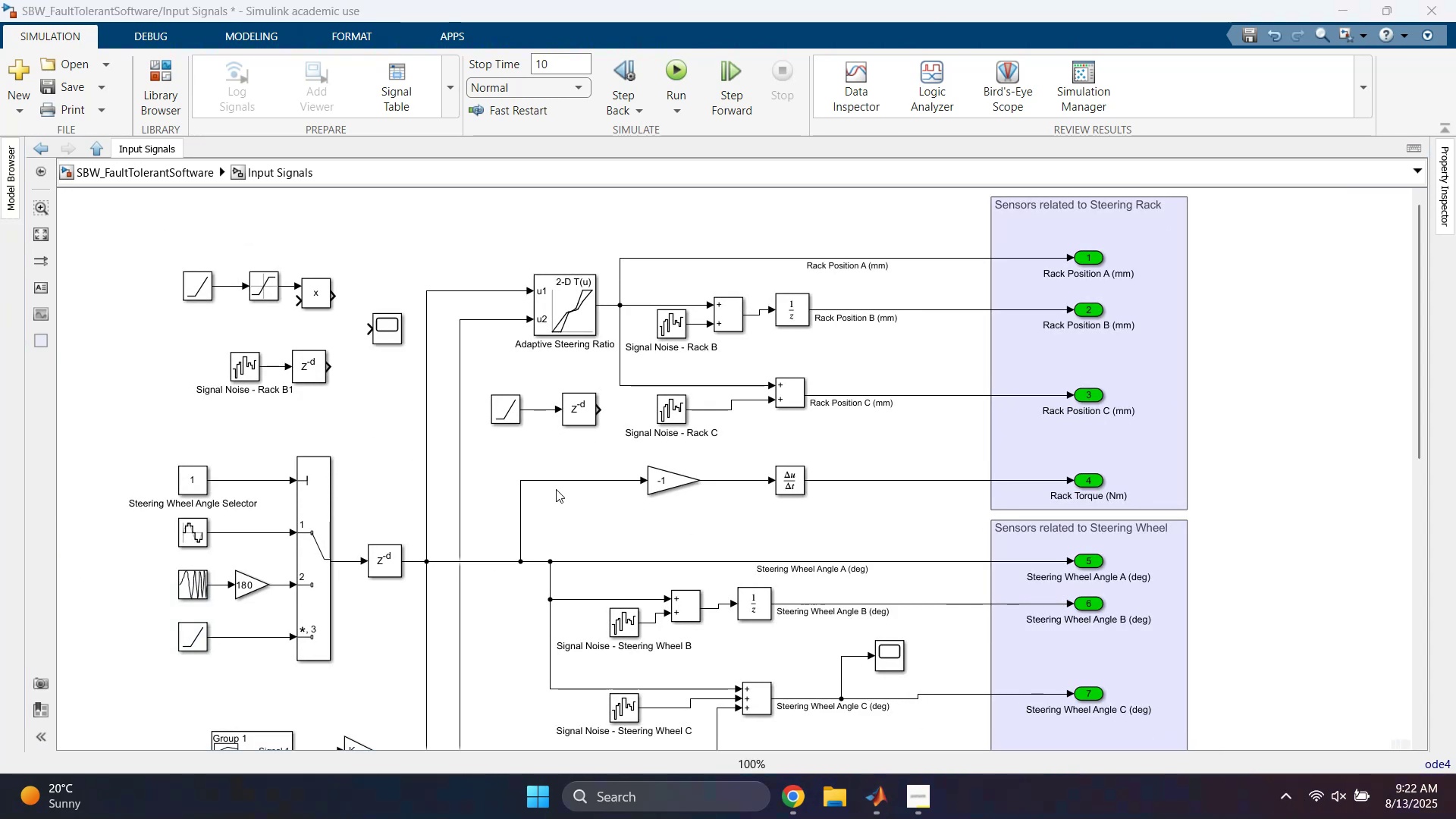 
left_click([503, 473])
 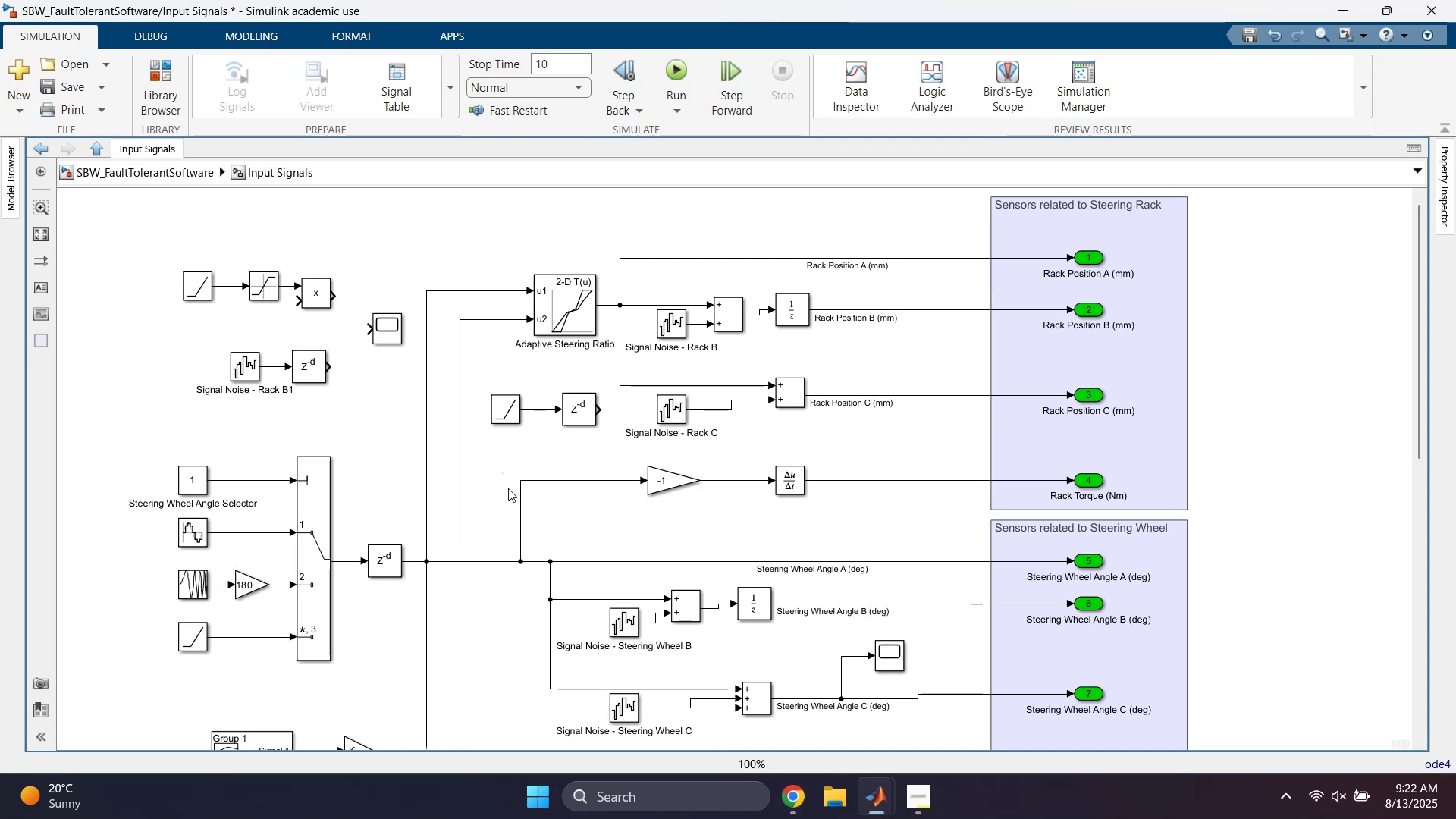 
scroll: coordinate [498, 483], scroll_direction: down, amount: 2.0
 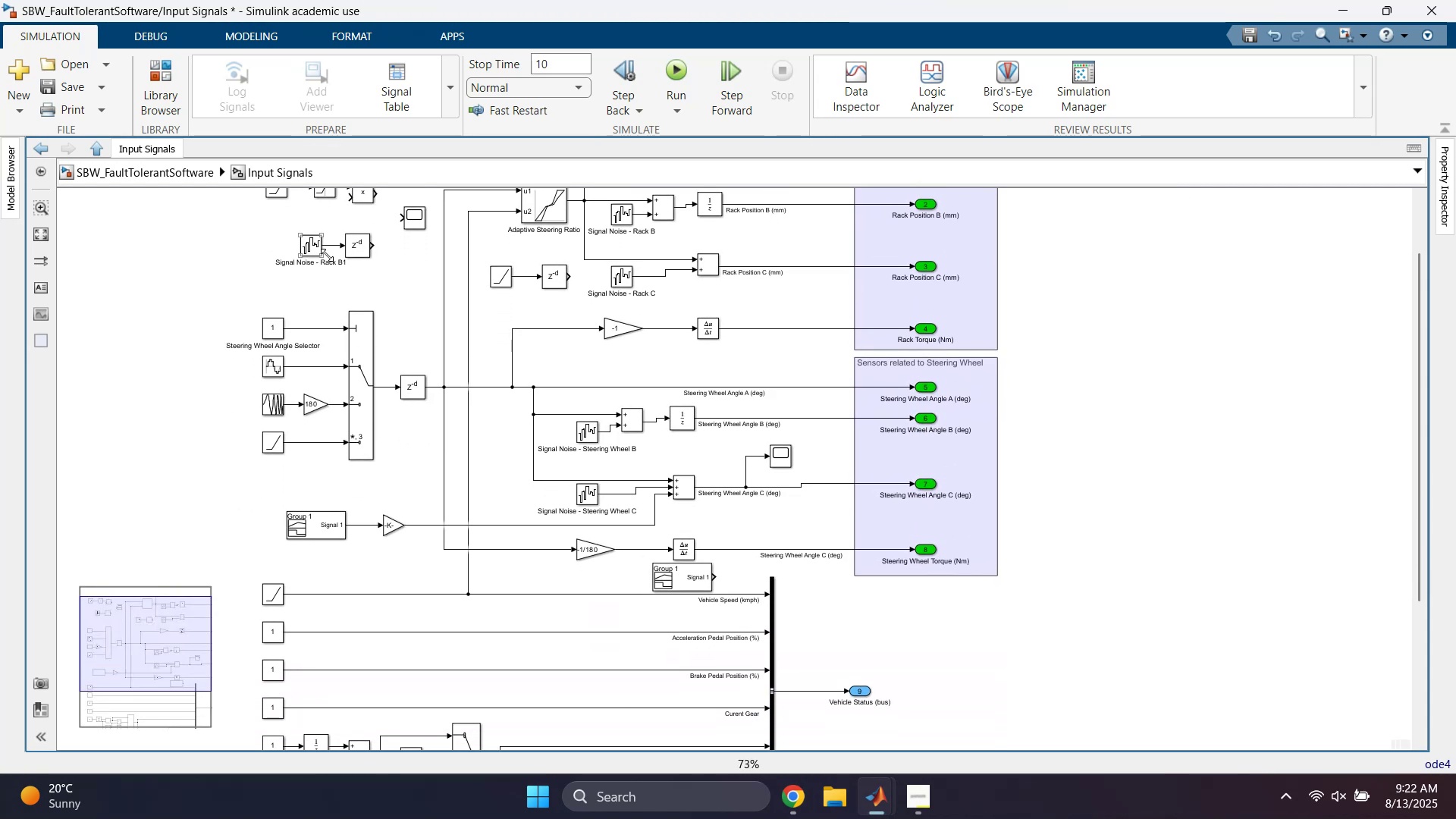 
left_click([136, 180])
 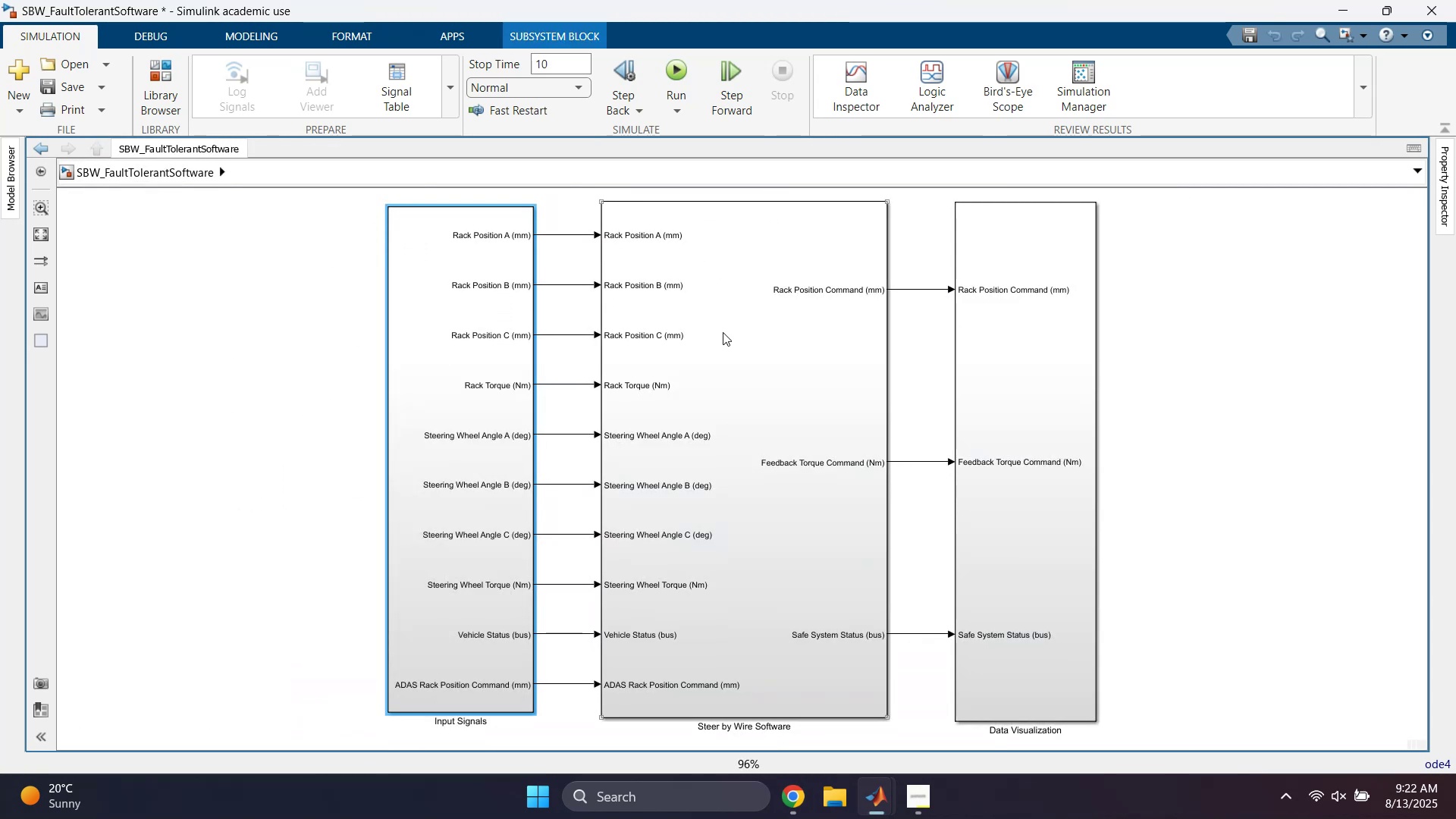 
left_click([723, 332])
 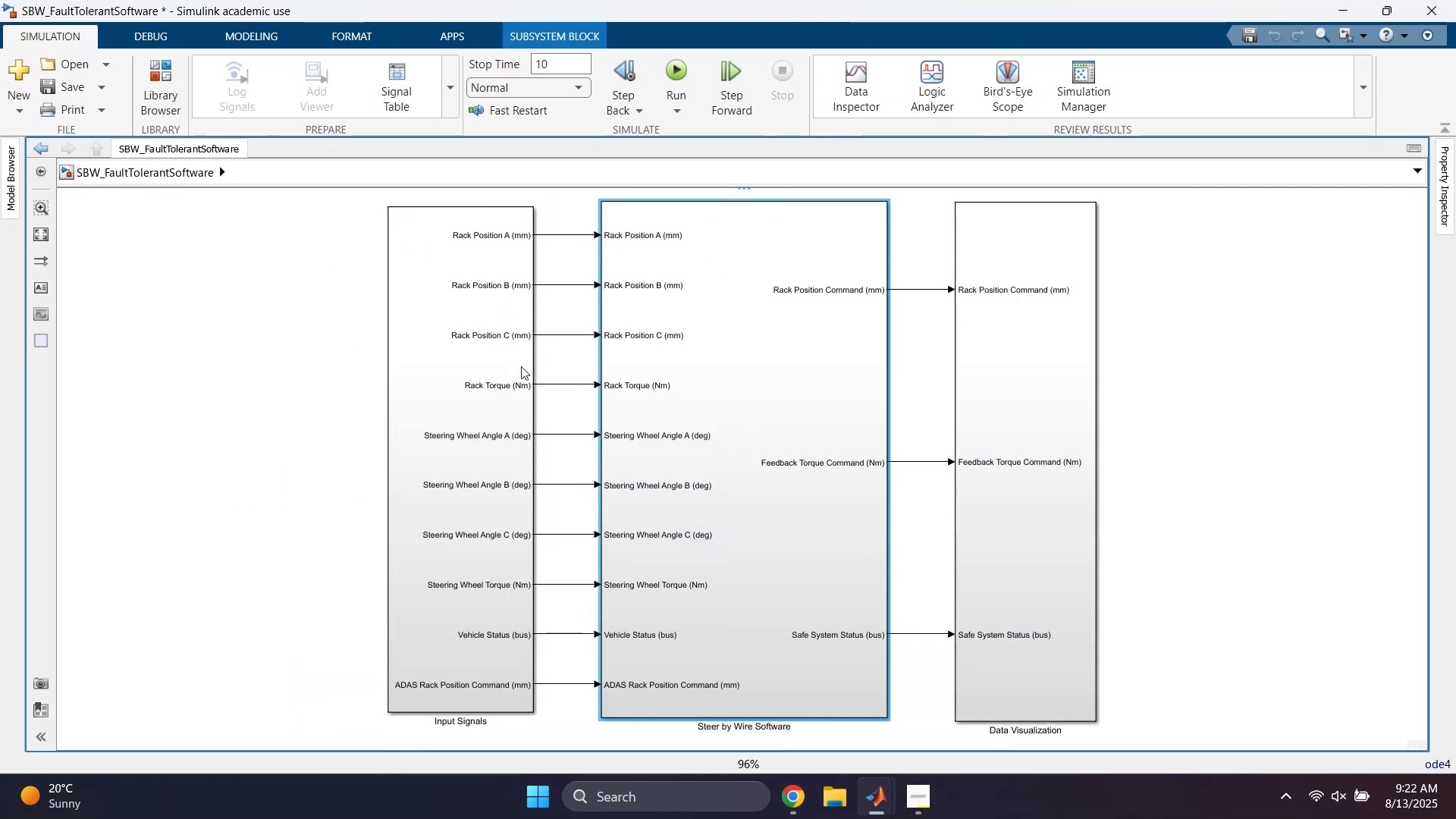 
left_click([260, 335])
 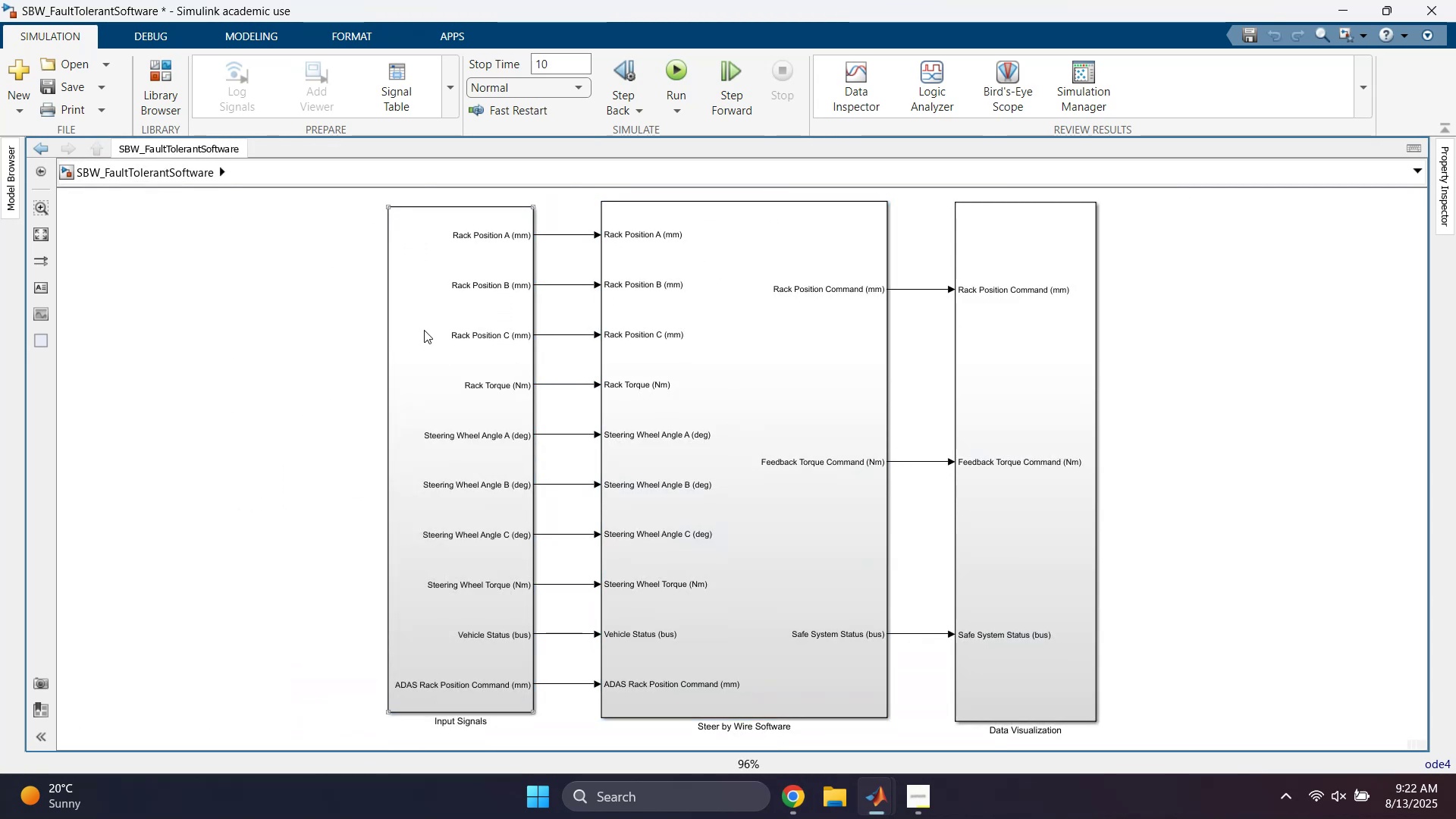 
double_click([428, 329])
 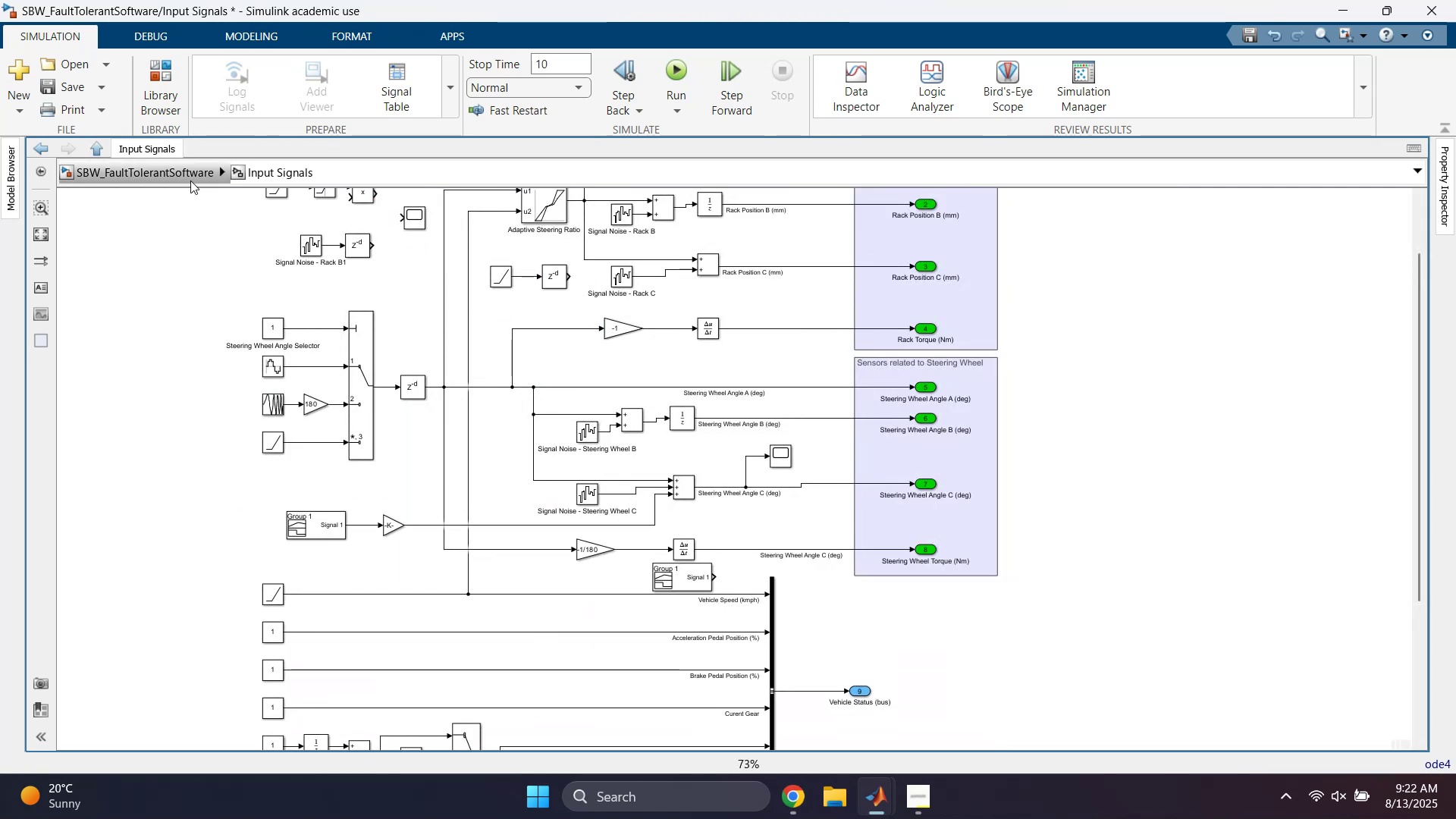 
left_click([177, 170])
 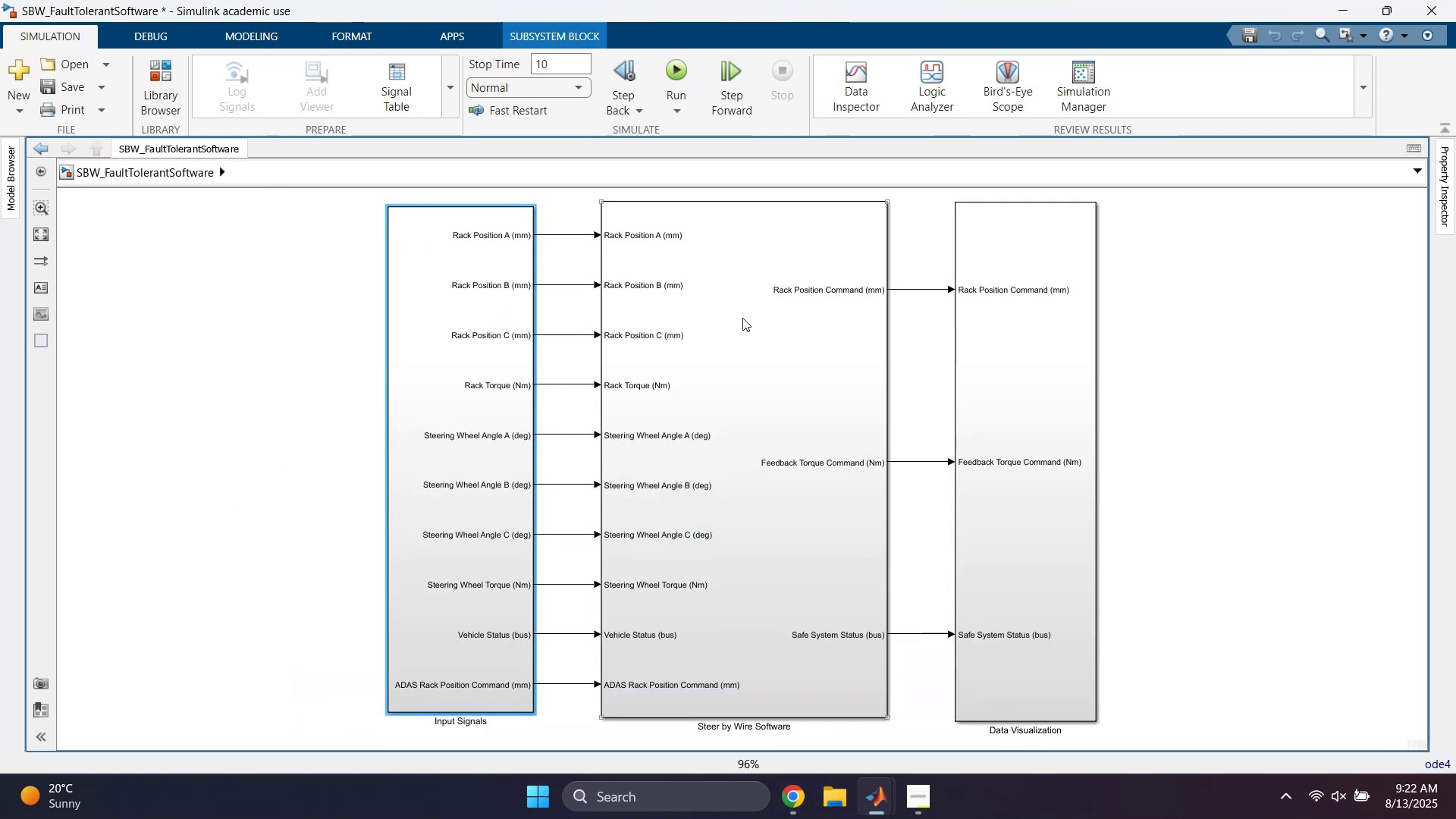 
double_click([742, 318])
 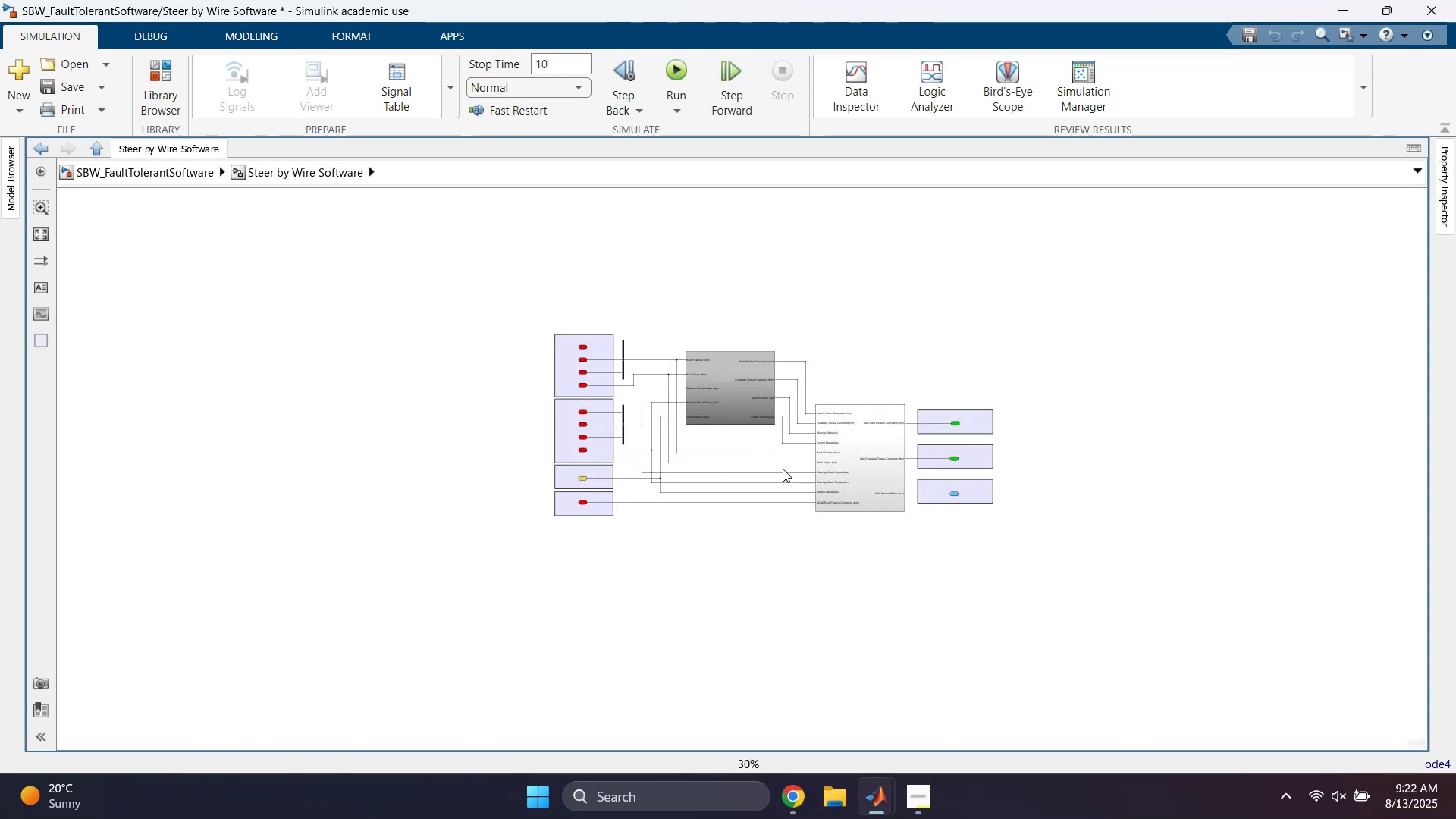 
scroll: coordinate [722, 428], scroll_direction: up, amount: 5.0
 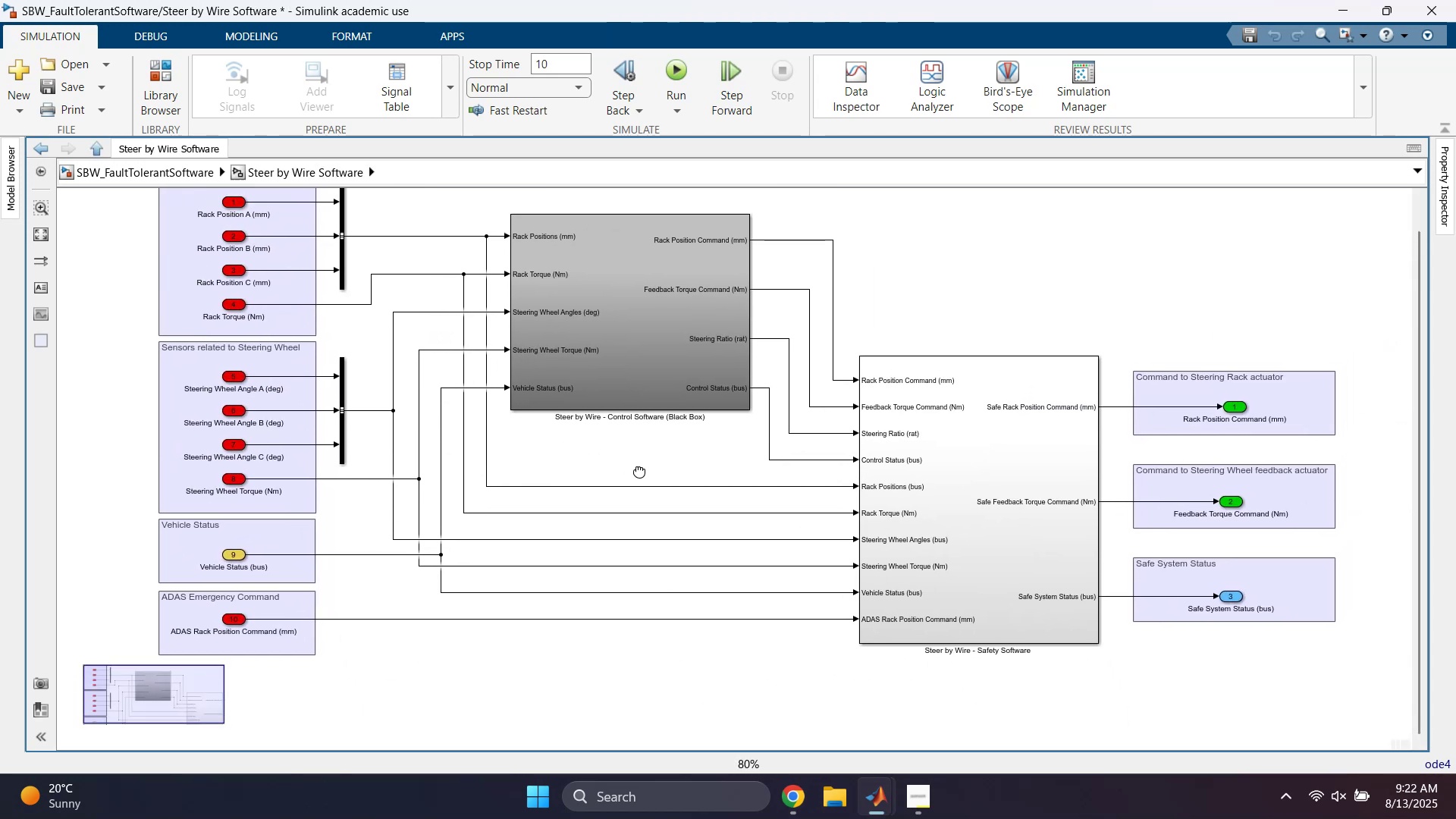 
scroll: coordinate [633, 492], scroll_direction: down, amount: 1.0
 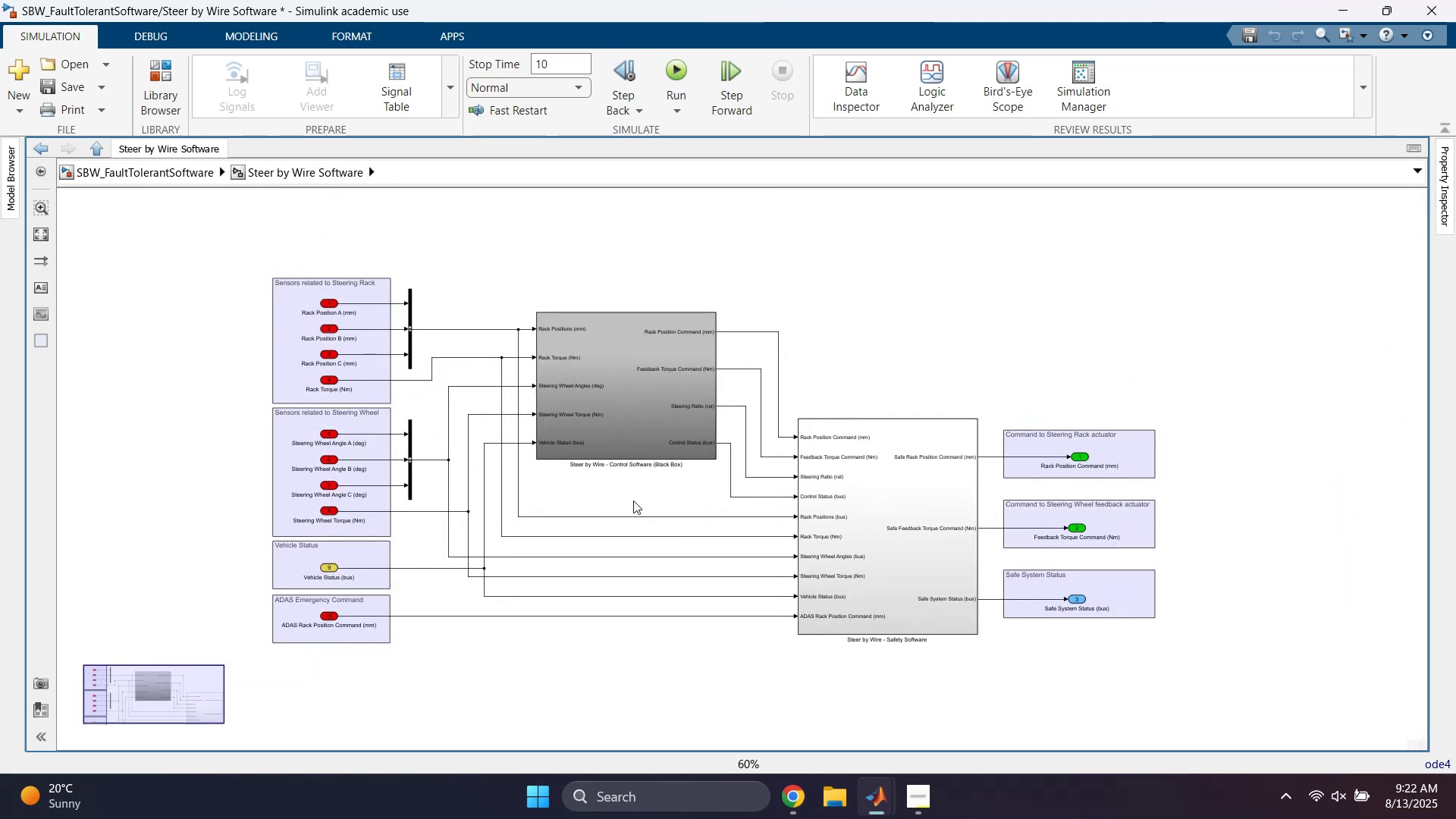 
scroll: coordinate [633, 500], scroll_direction: up, amount: 2.0
 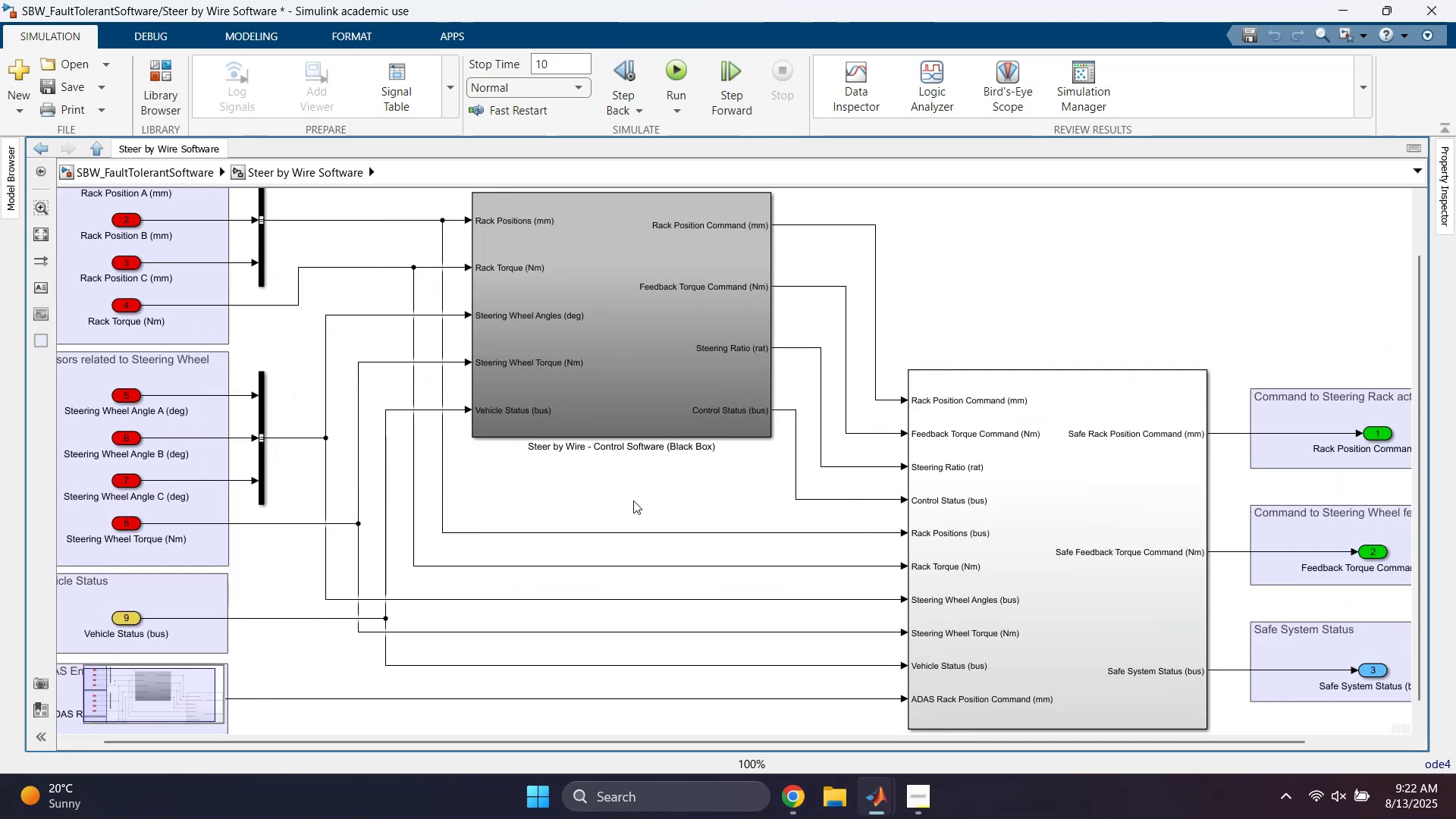 
scroll: coordinate [633, 500], scroll_direction: down, amount: 1.0
 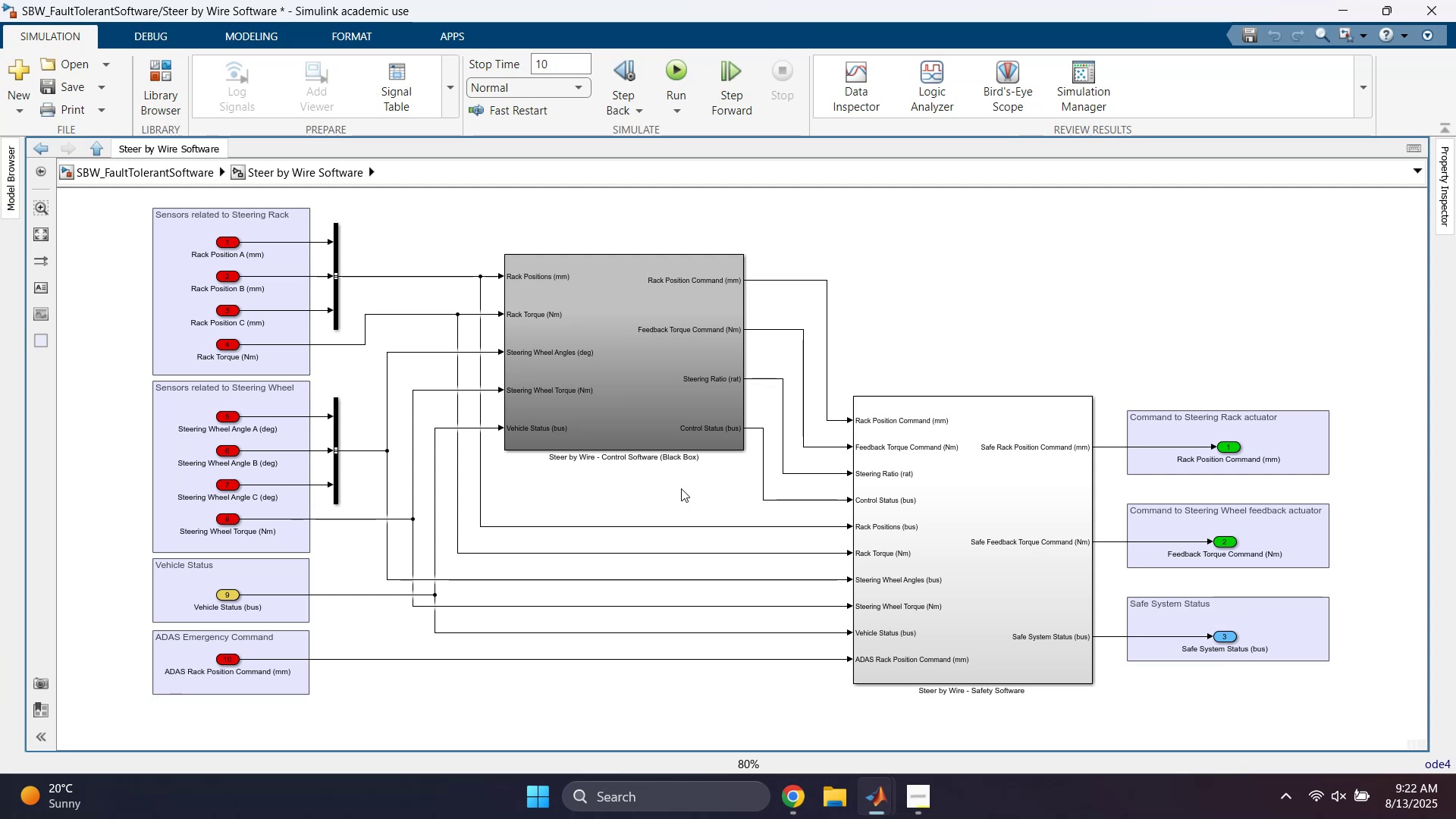 
wait(7.59)
 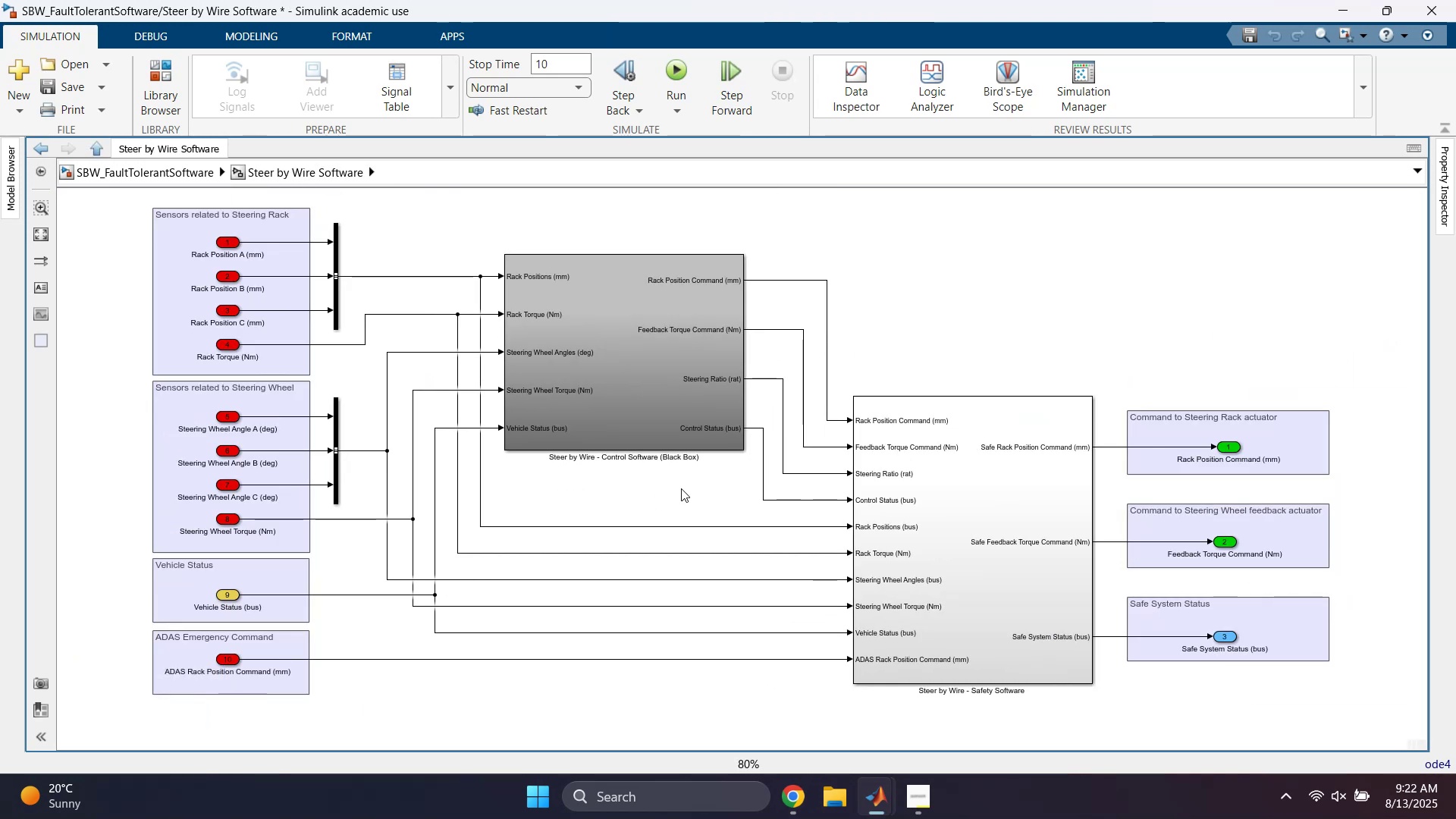 
double_click([644, 389])
 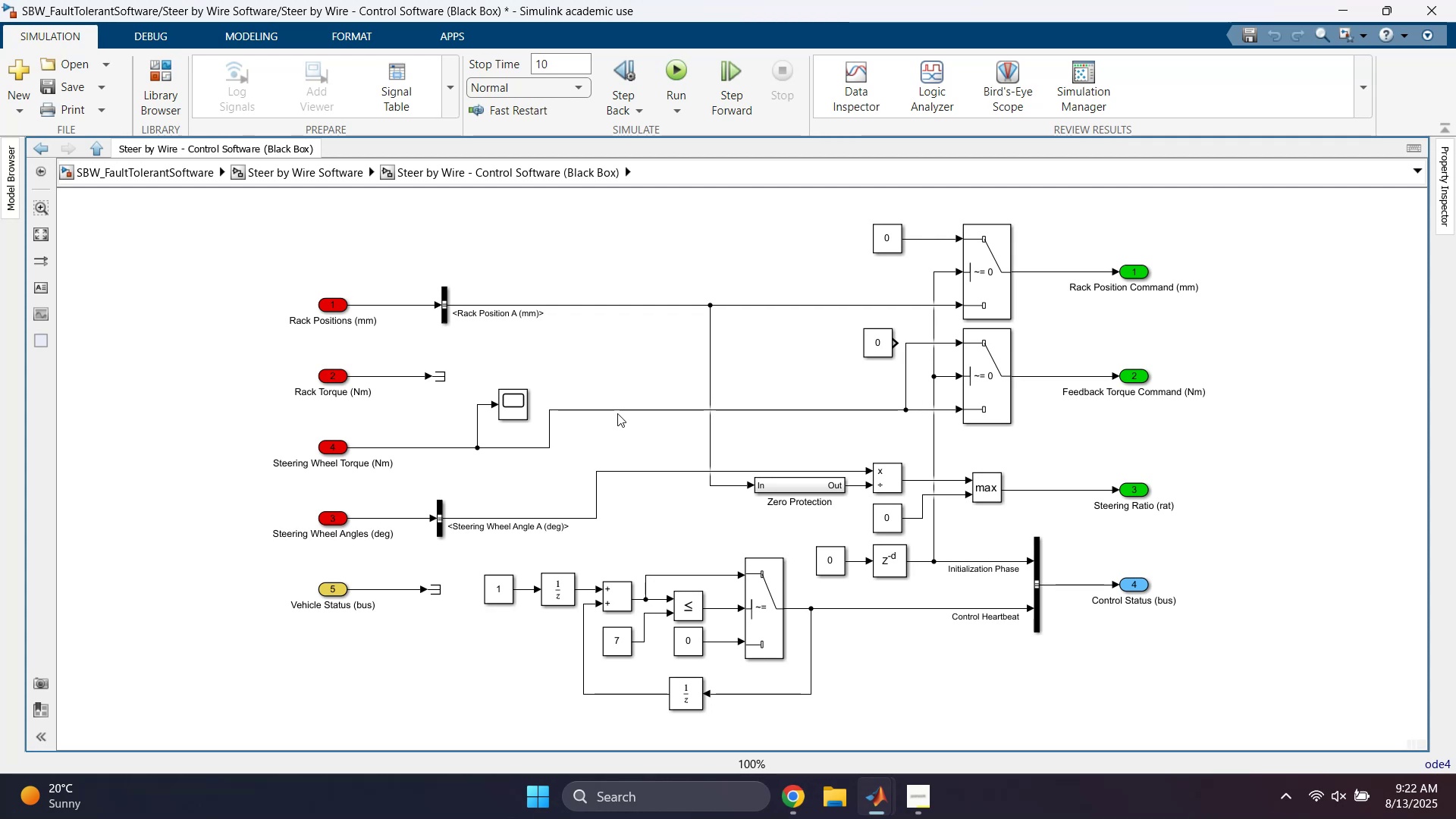 
wait(21.3)
 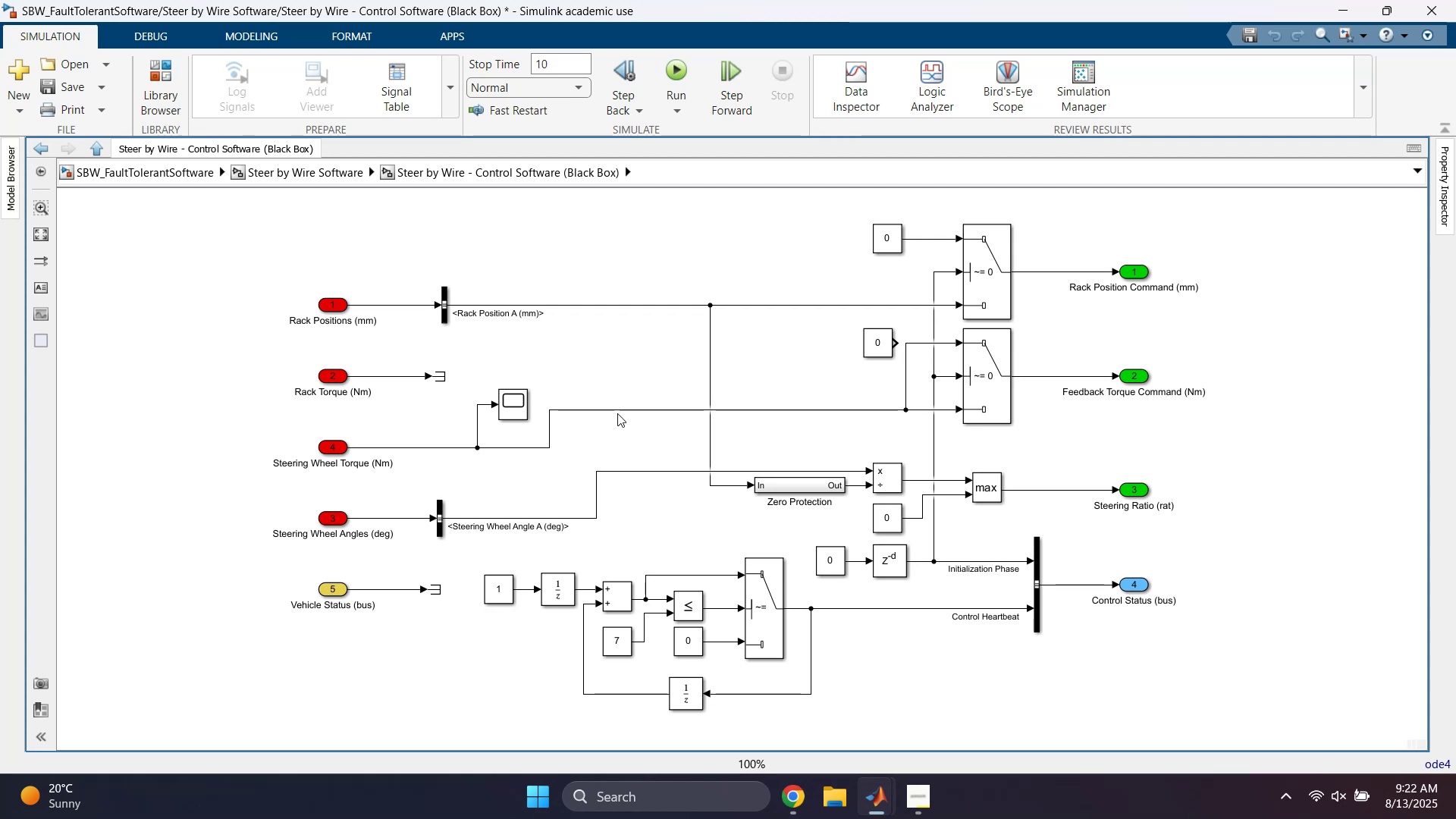 
left_click([253, 175])
 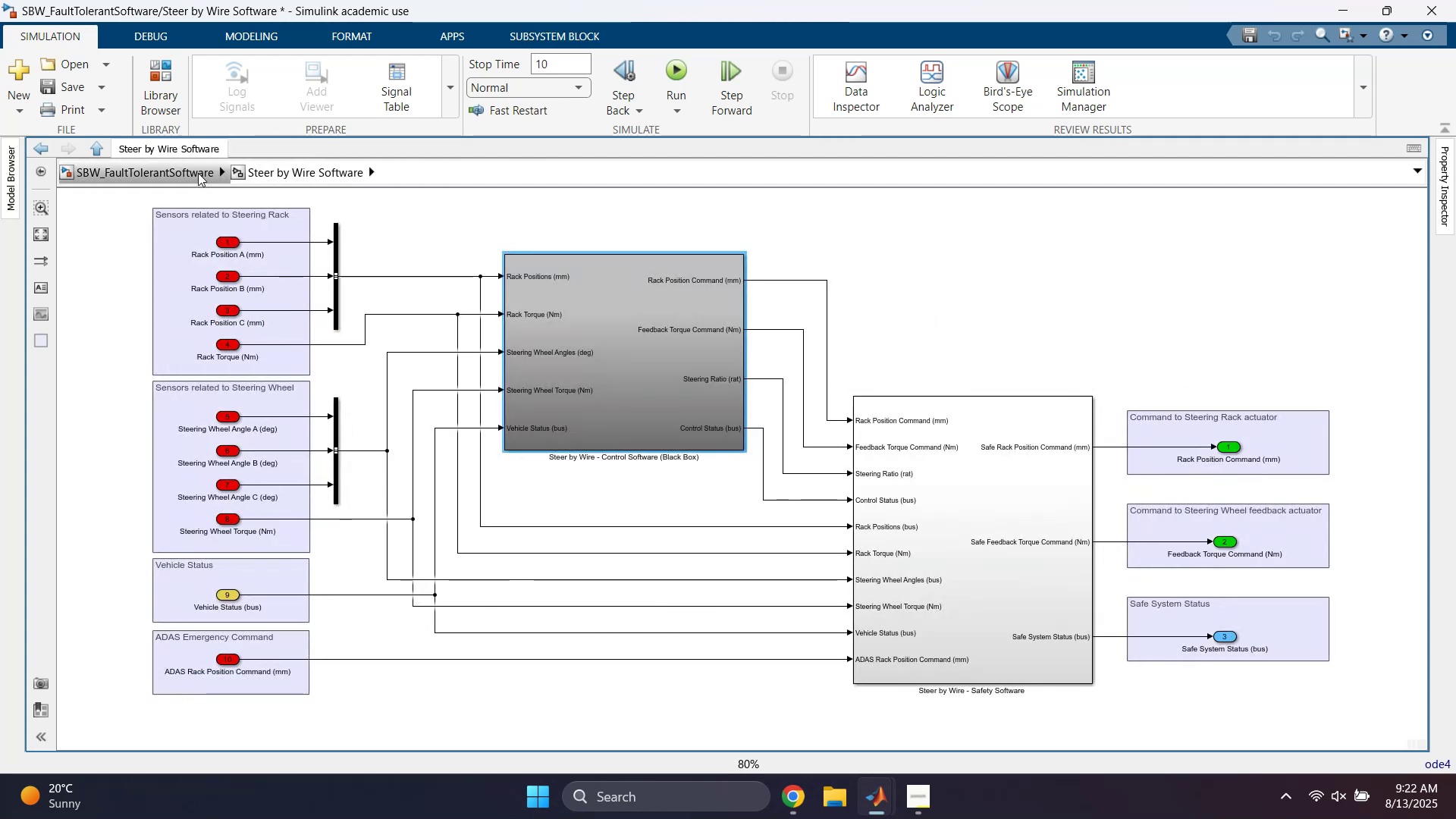 
left_click([196, 173])
 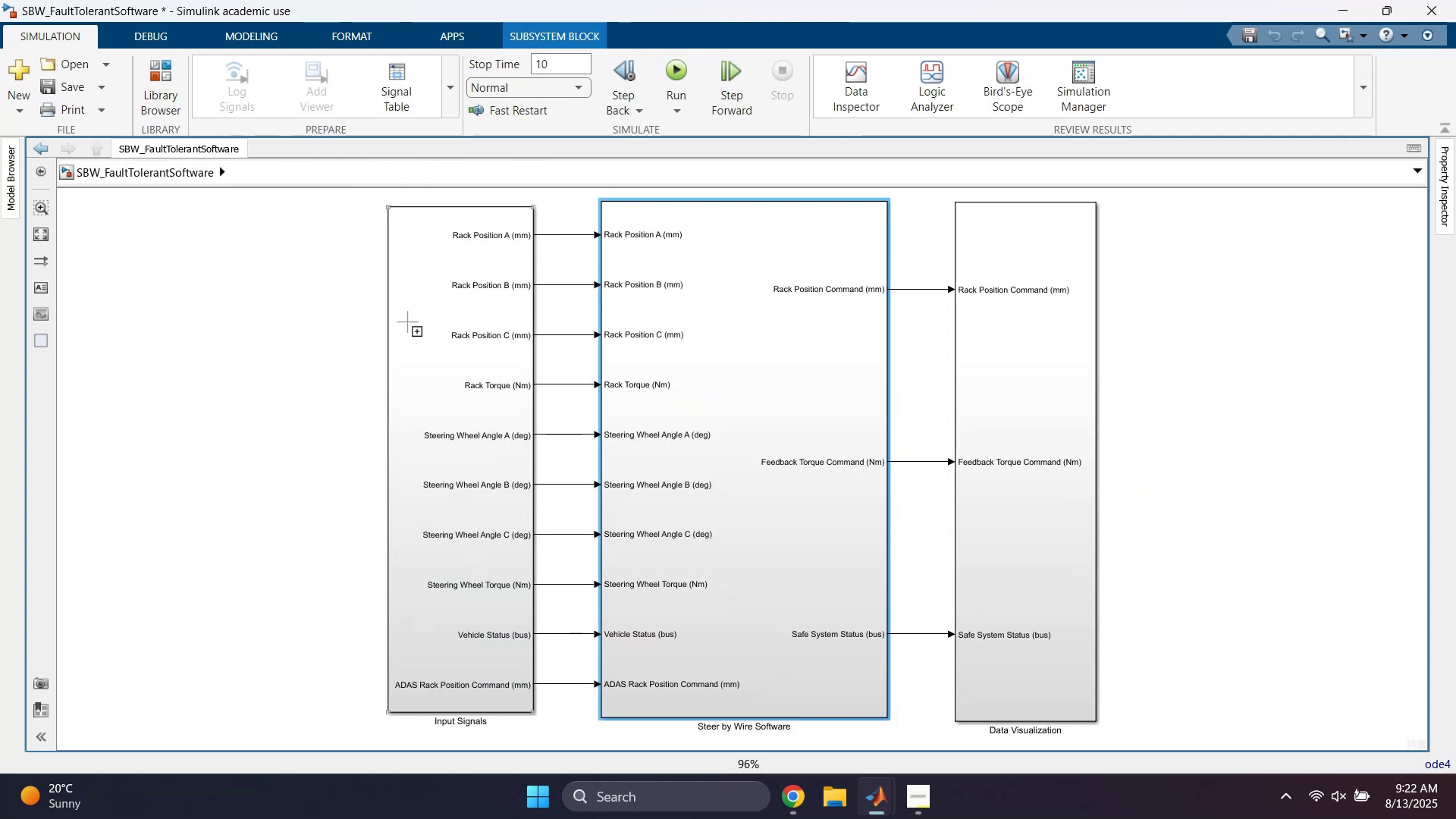 
scroll: coordinate [469, 344], scroll_direction: up, amount: 2.0
 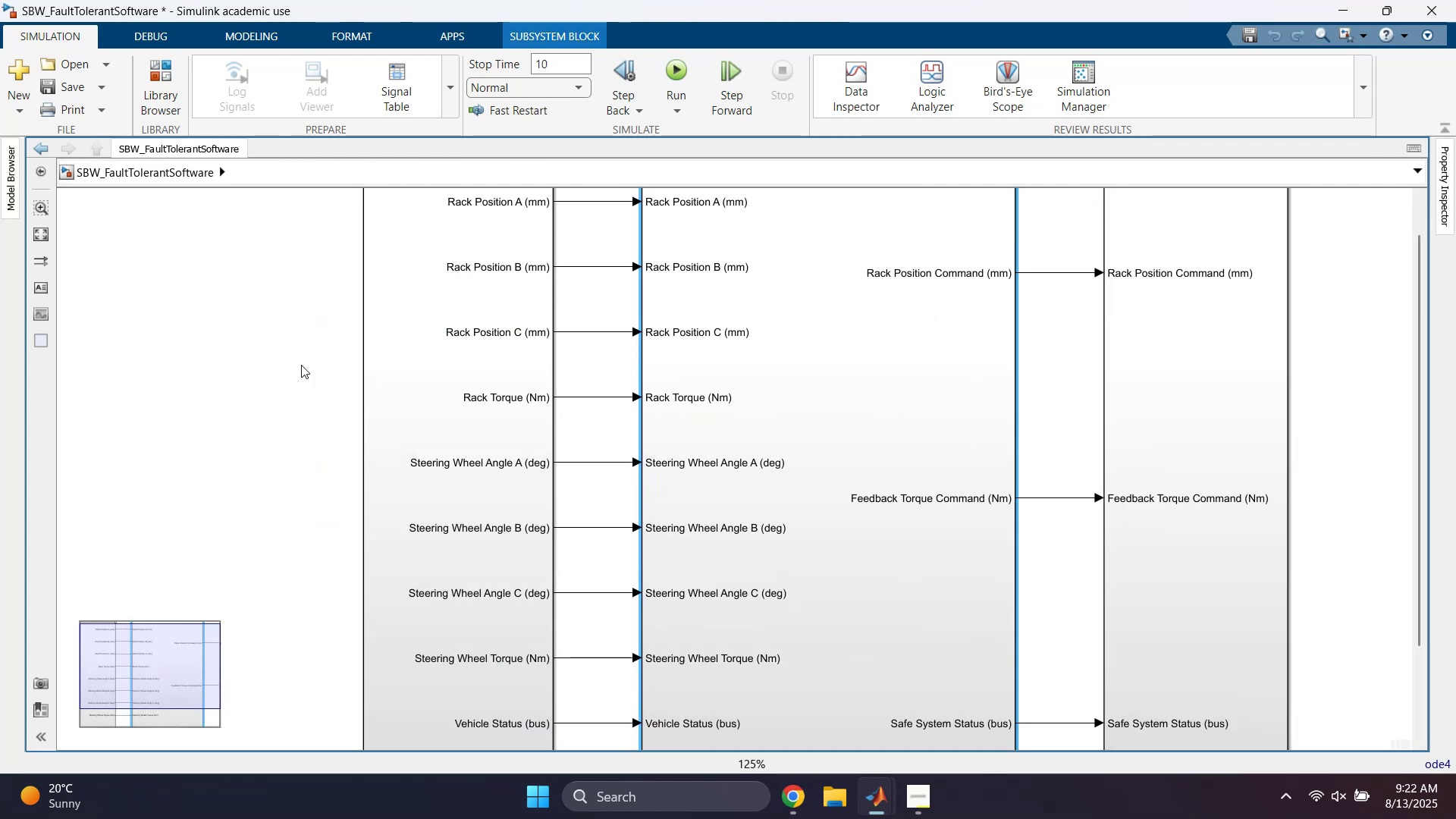 
double_click([408, 341])
 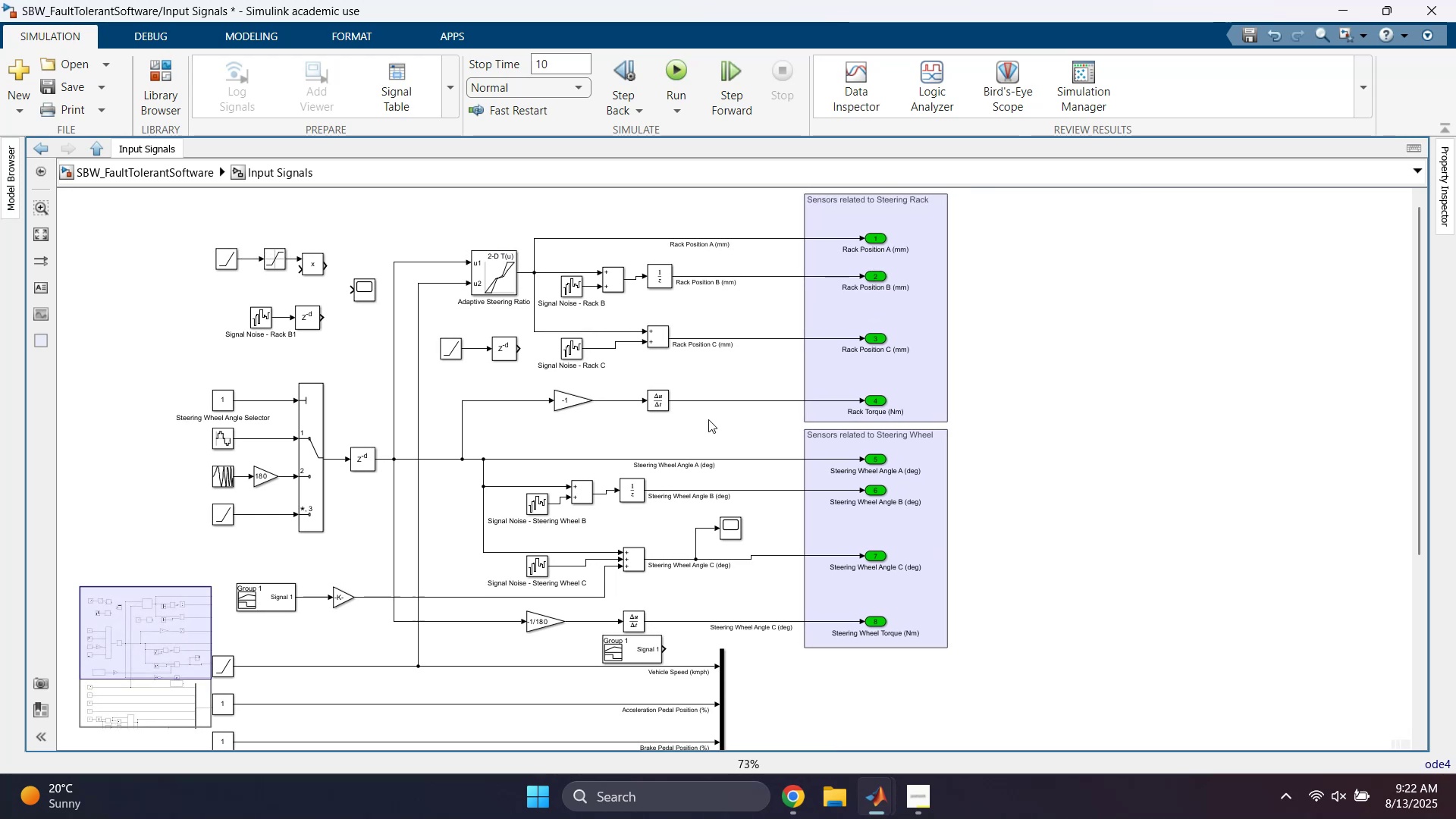 
scroll: coordinate [753, 389], scroll_direction: up, amount: 3.0
 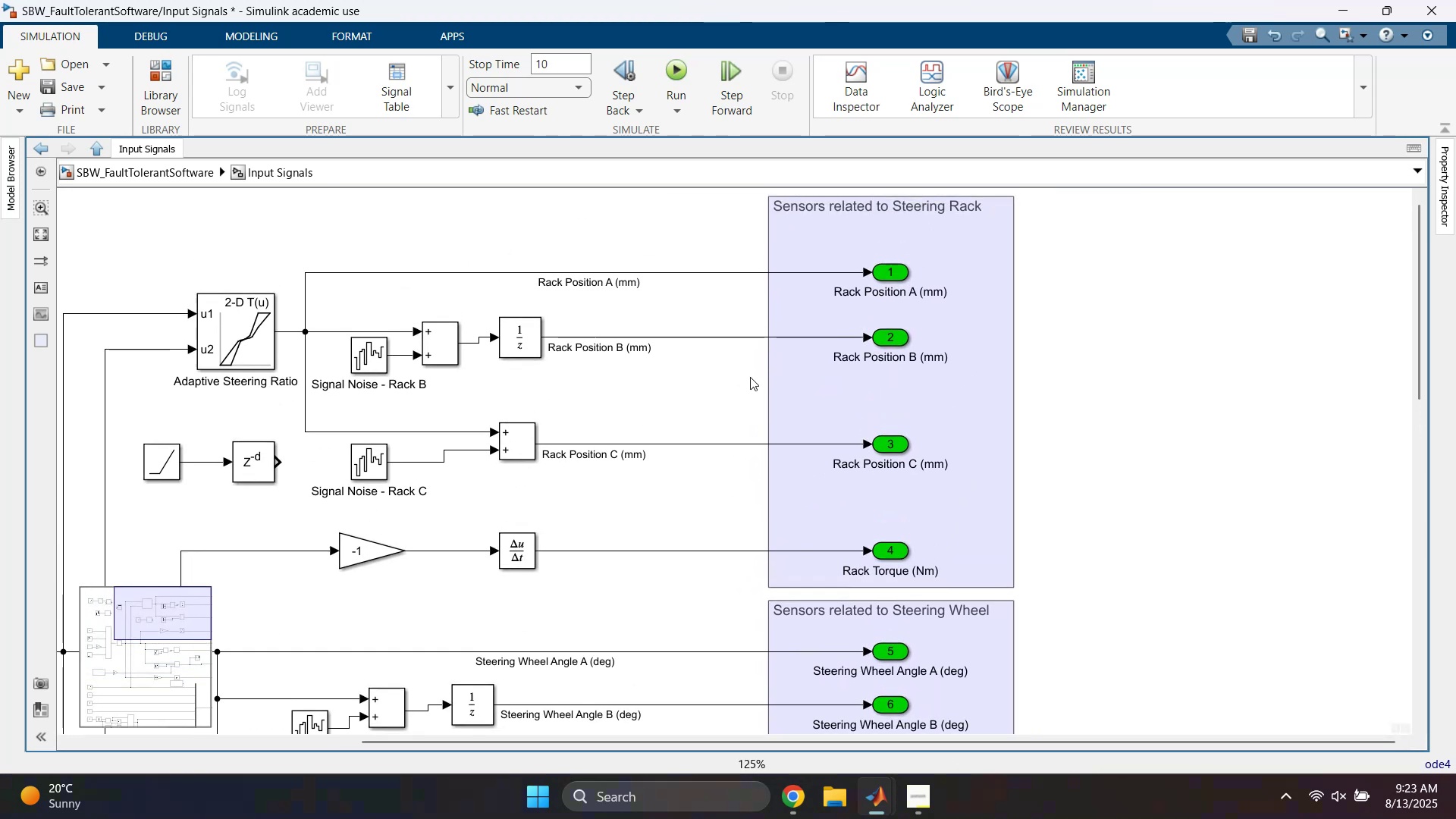 
left_click_drag(start_coordinate=[729, 241], to_coordinate=[709, 563])
 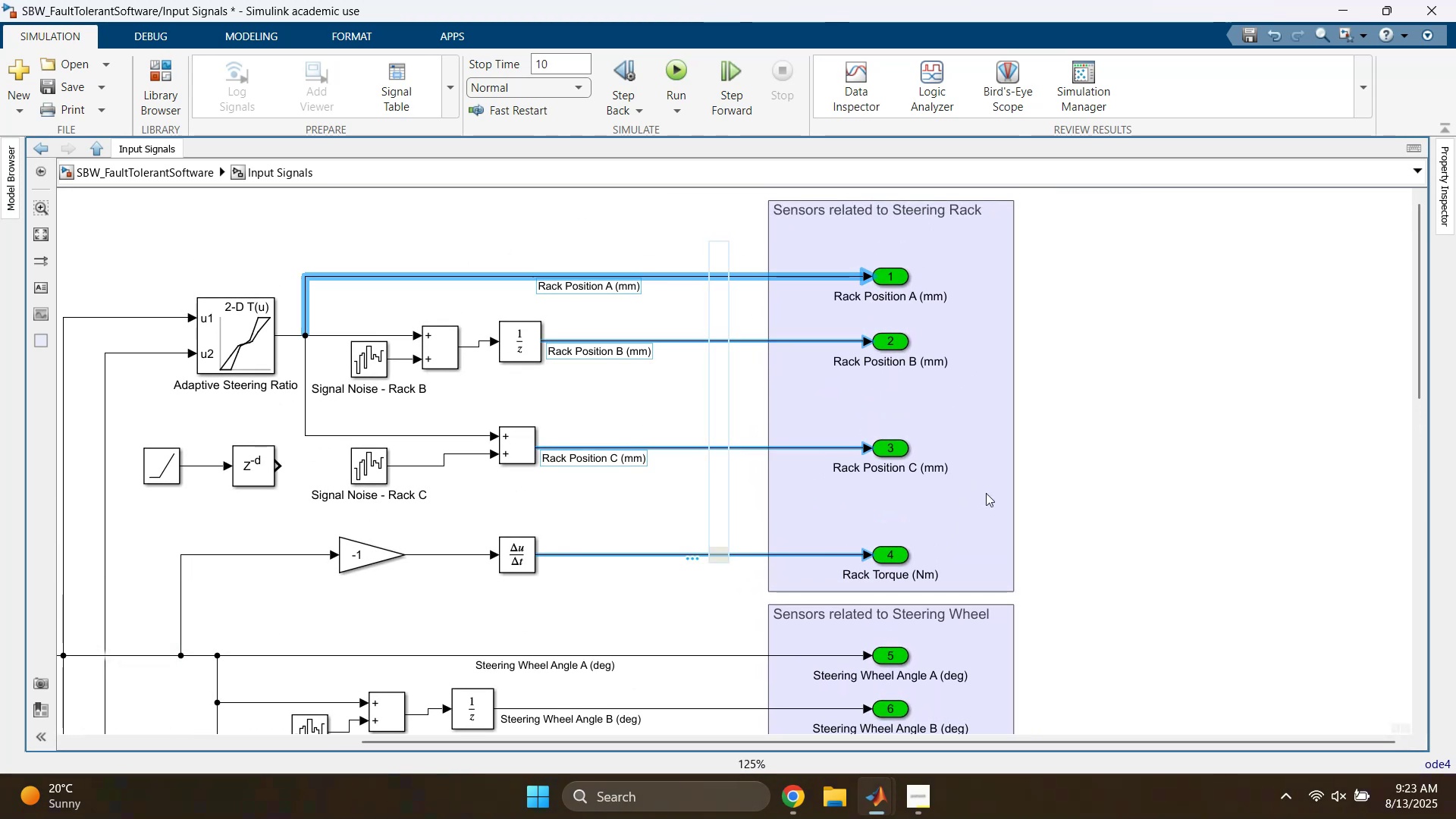 
left_click([1169, 451])
 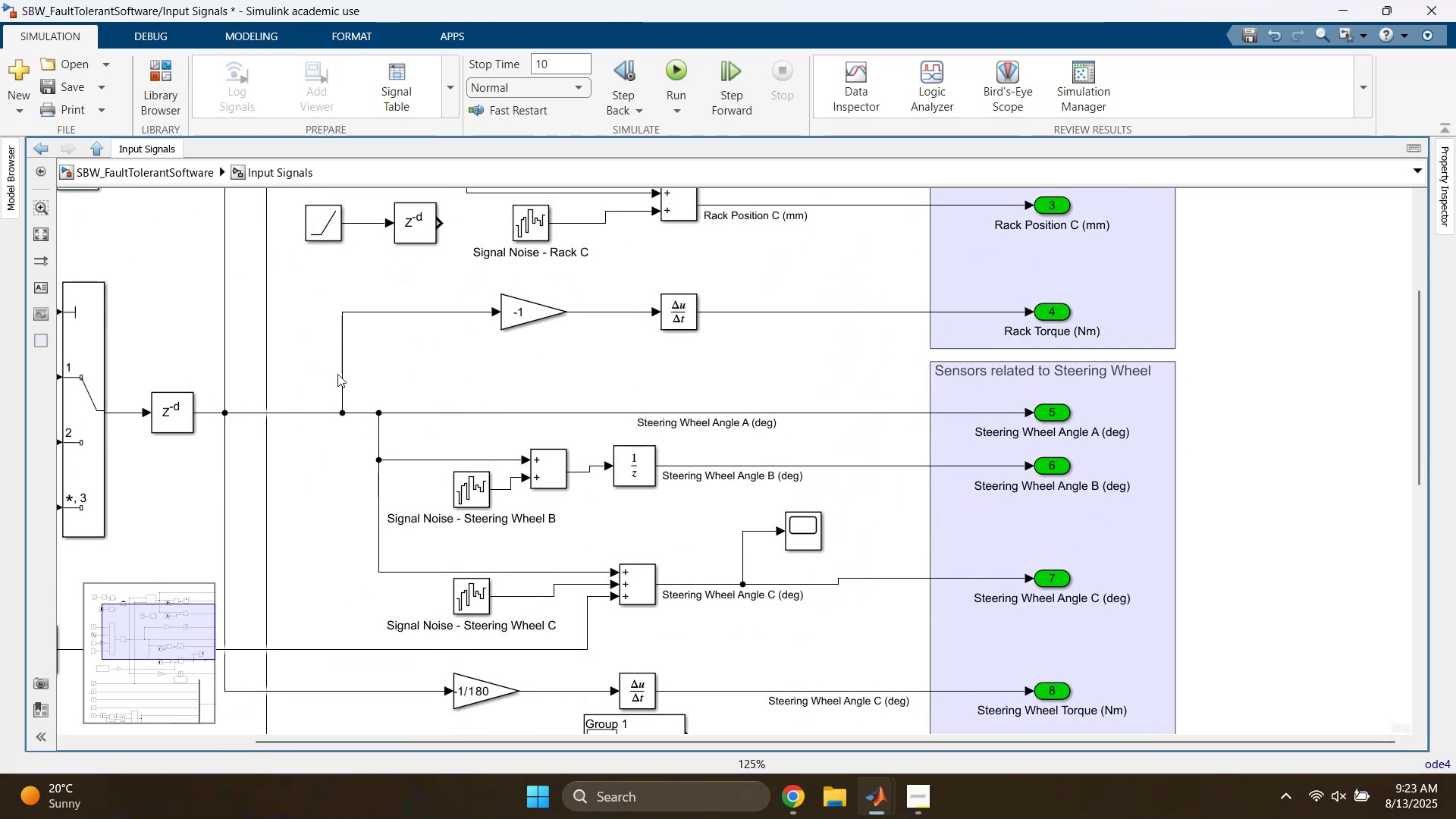 
left_click_drag(start_coordinate=[342, 369], to_coordinate=[376, 369])
 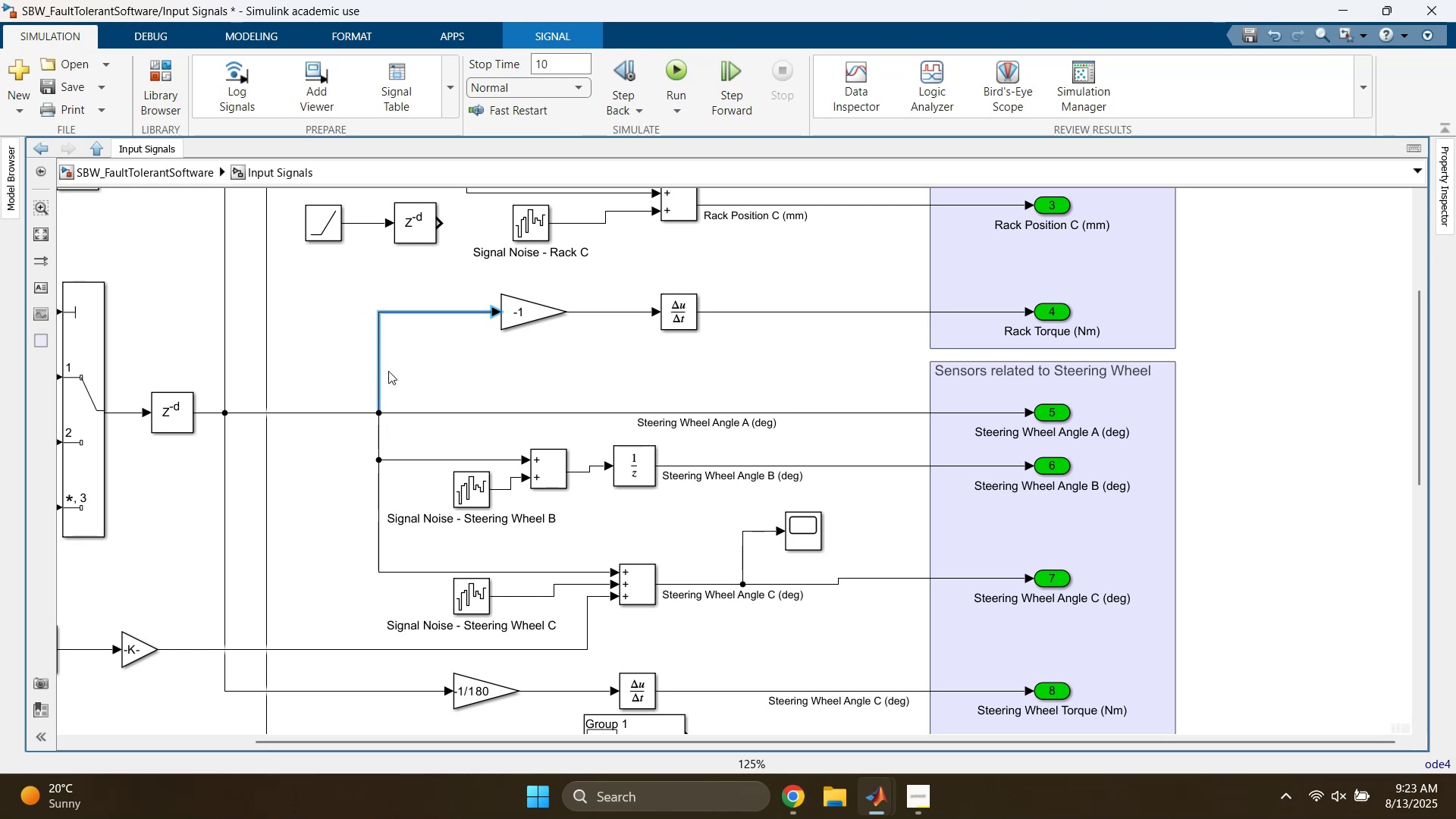 
left_click([454, 382])
 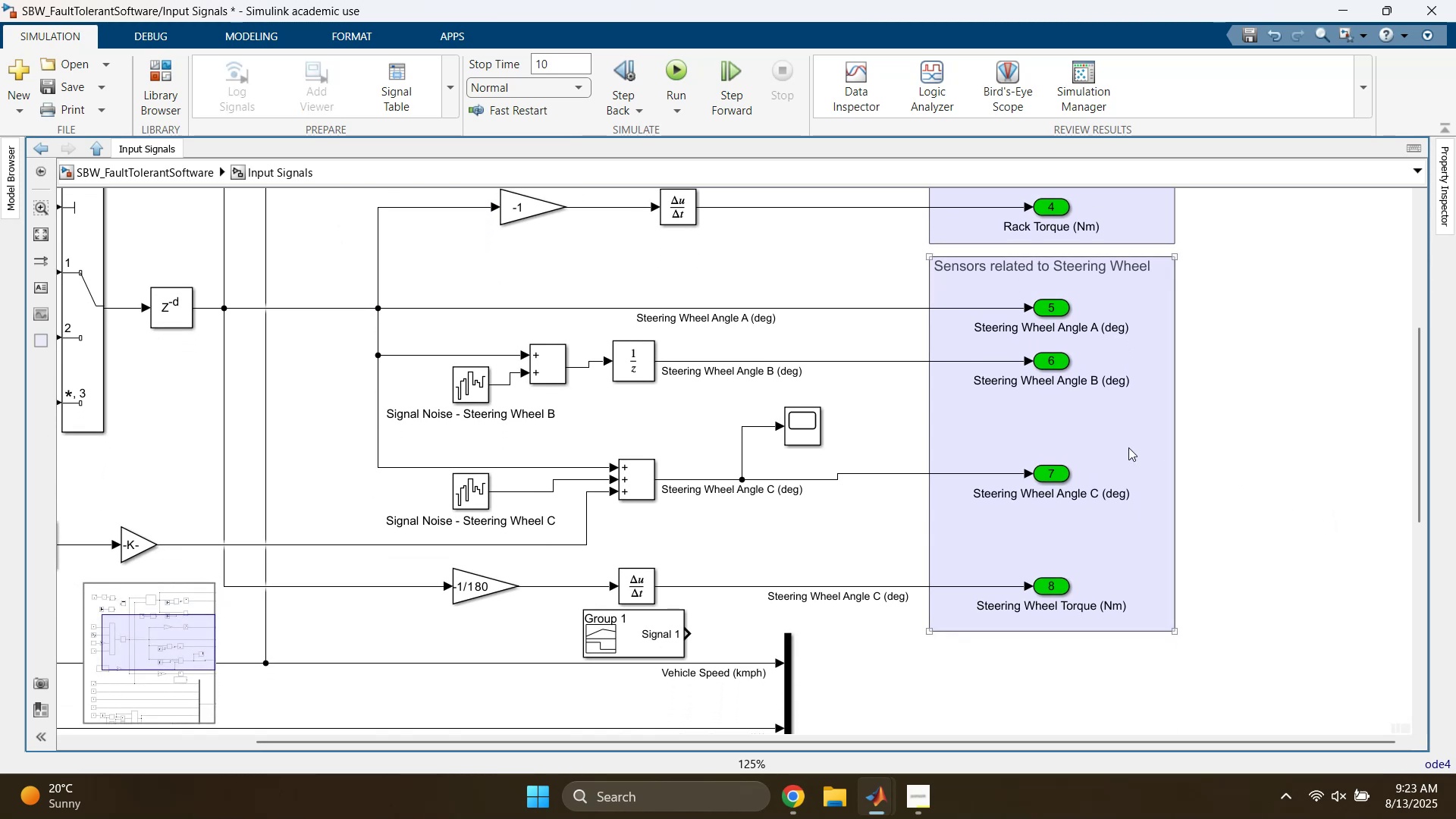 
left_click([891, 430])
 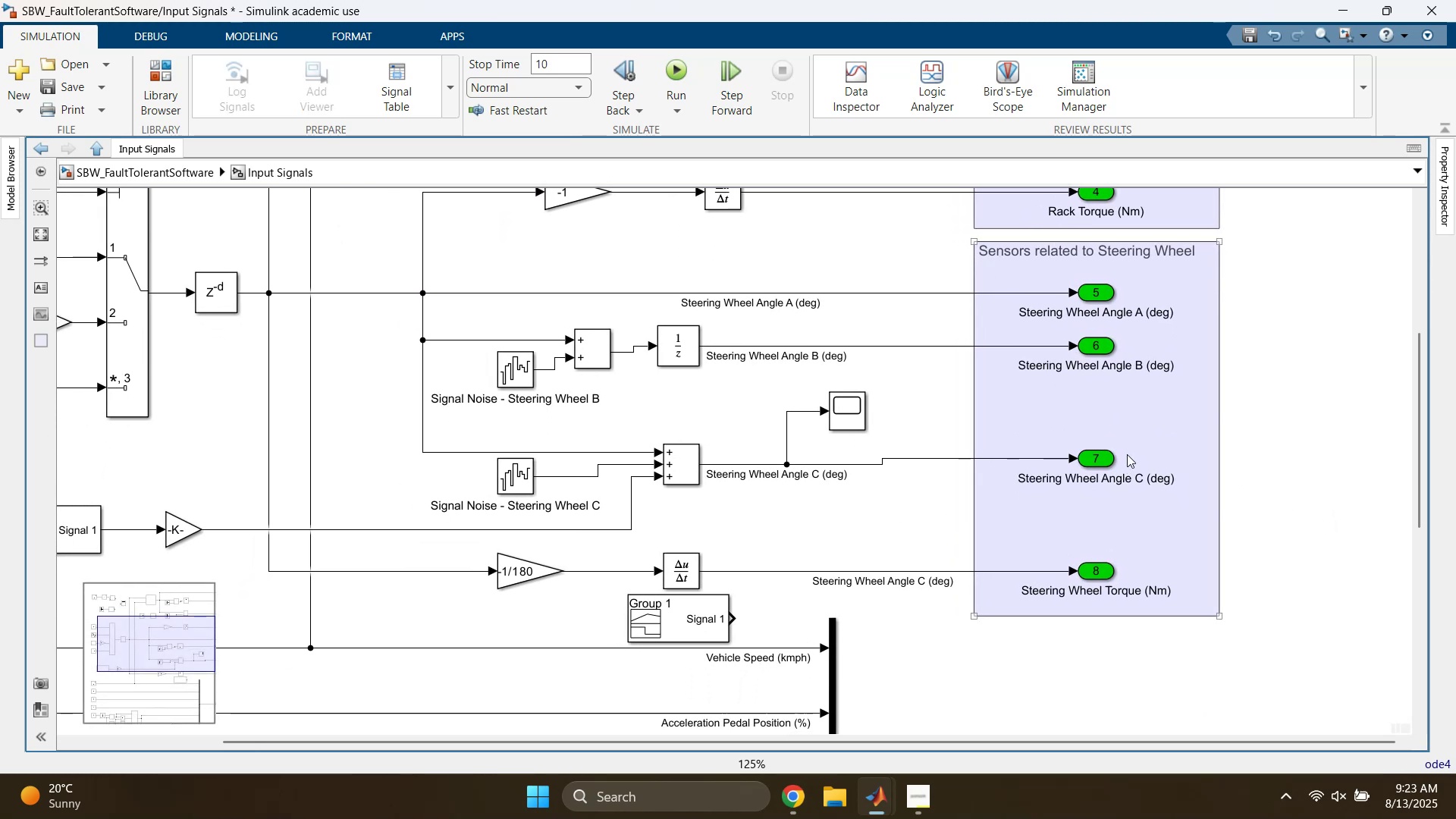 
wait(5.14)
 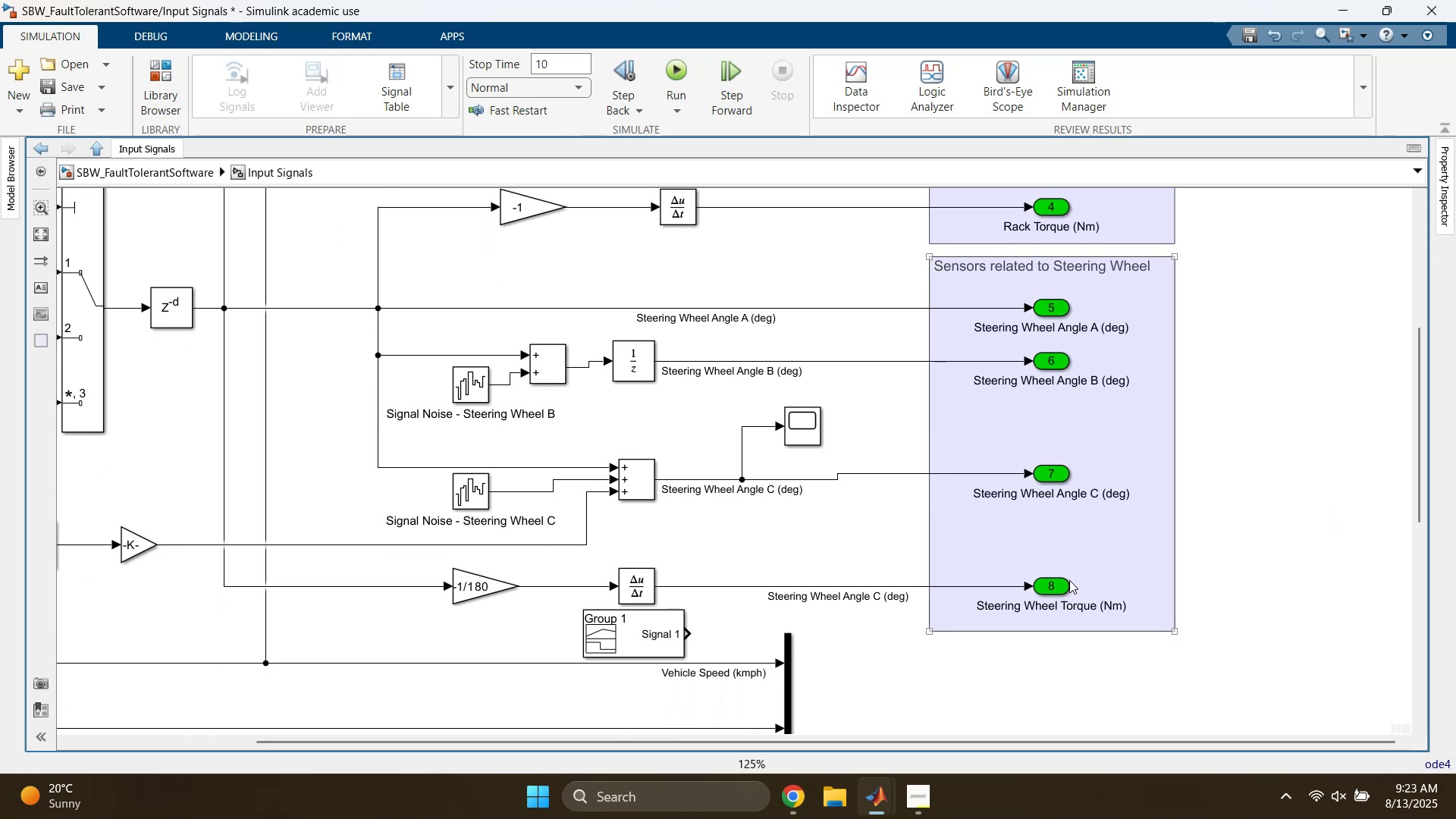 
left_click_drag(start_coordinate=[1100, 459], to_coordinate=[1098, 471])
 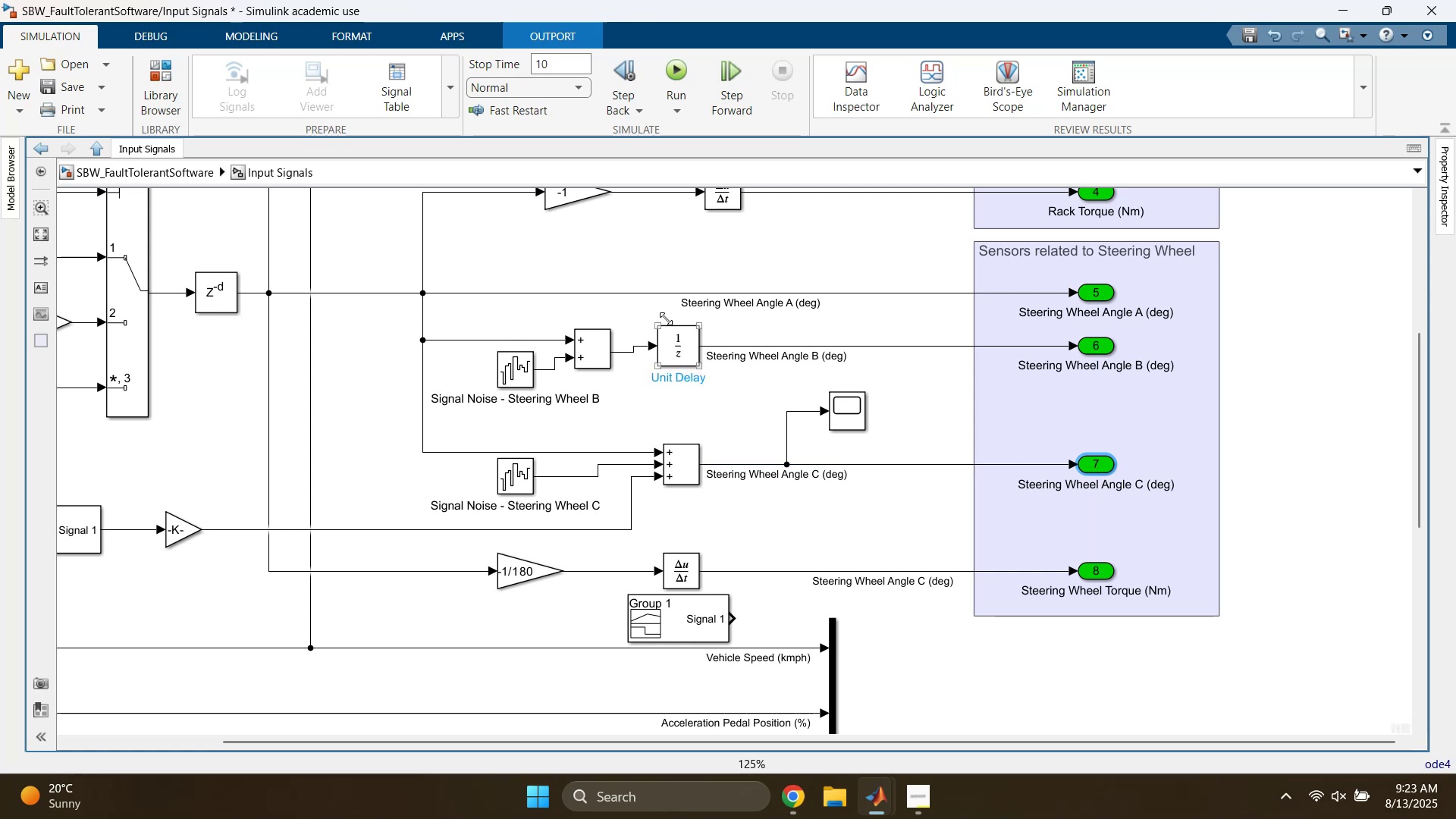 
left_click([670, 344])
 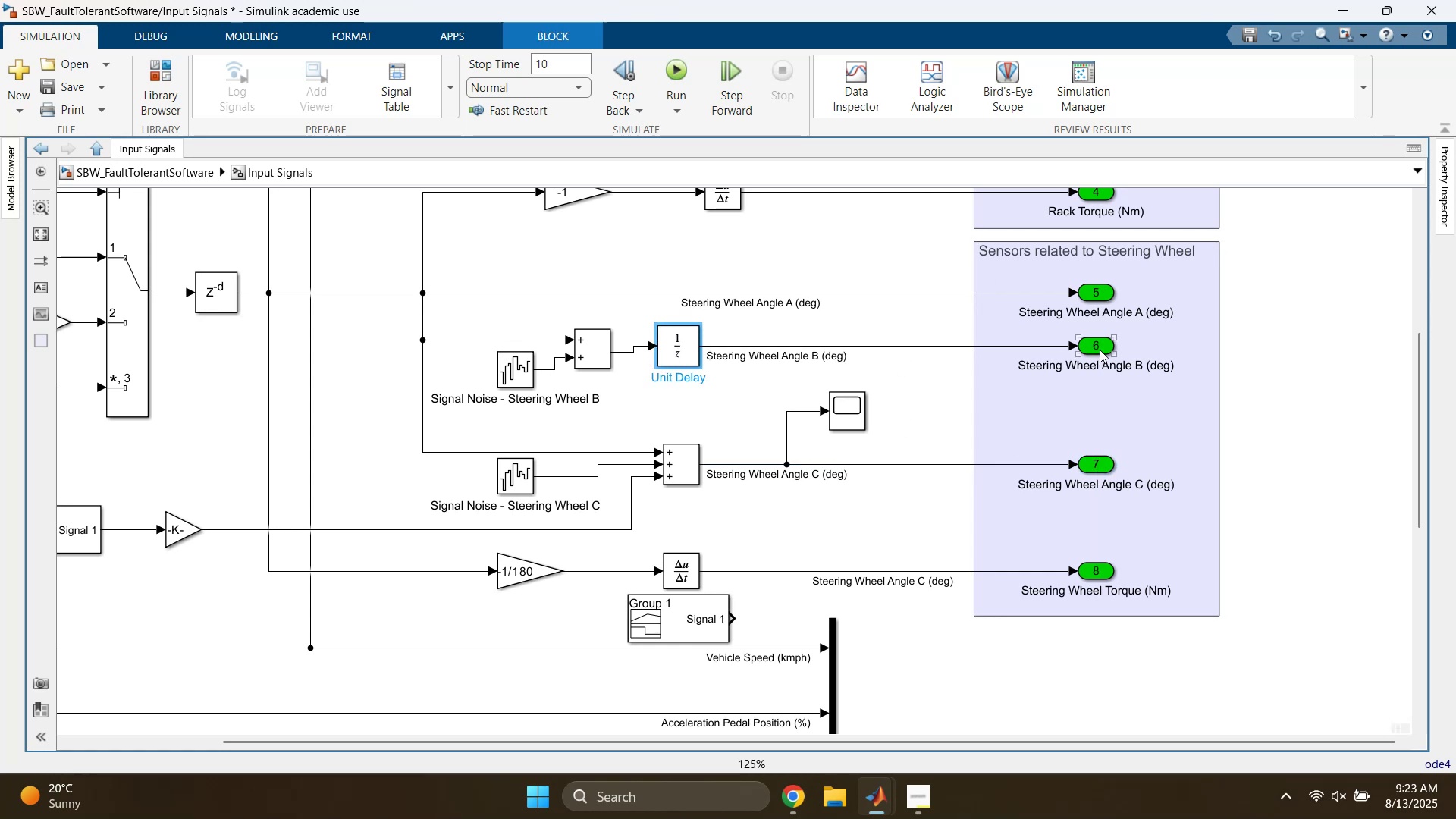 
hold_key(key=ControlLeft, duration=0.57)
left_click([1101, 349])
 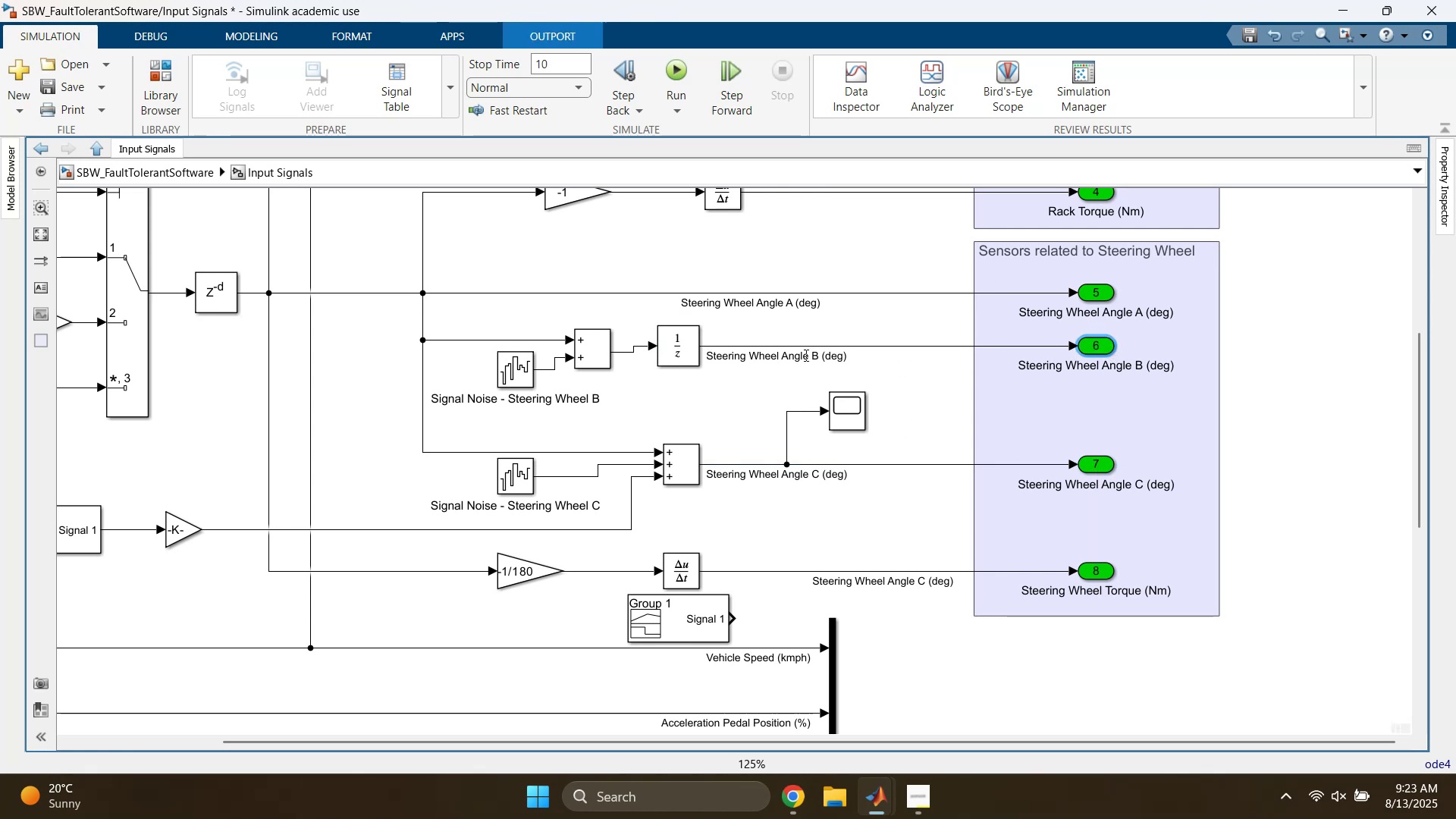 
hold_key(key=ShiftLeft, duration=0.47)
left_click([671, 344])
 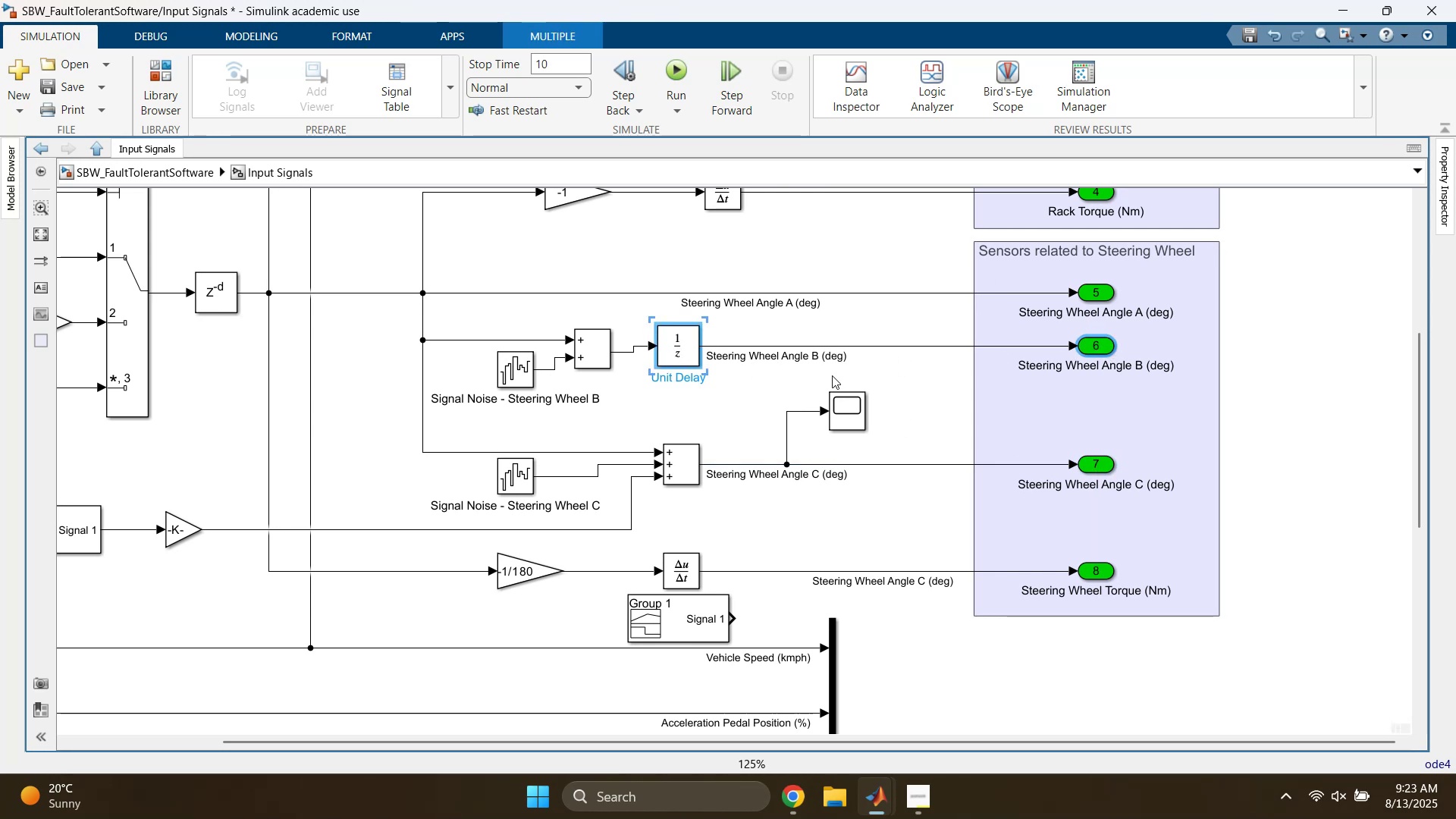 
key(ArrowDown)
 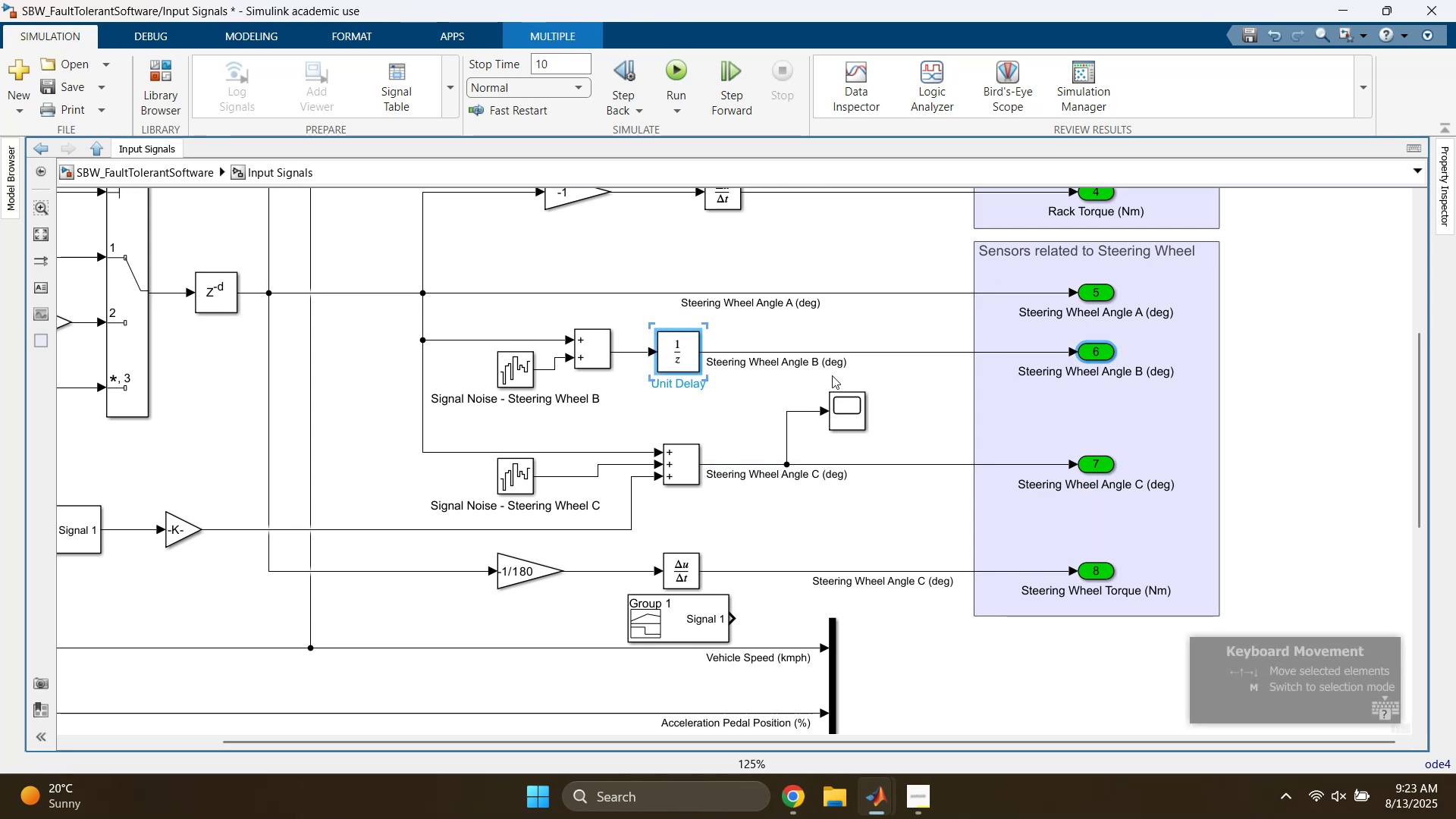 
left_click([908, 376])
 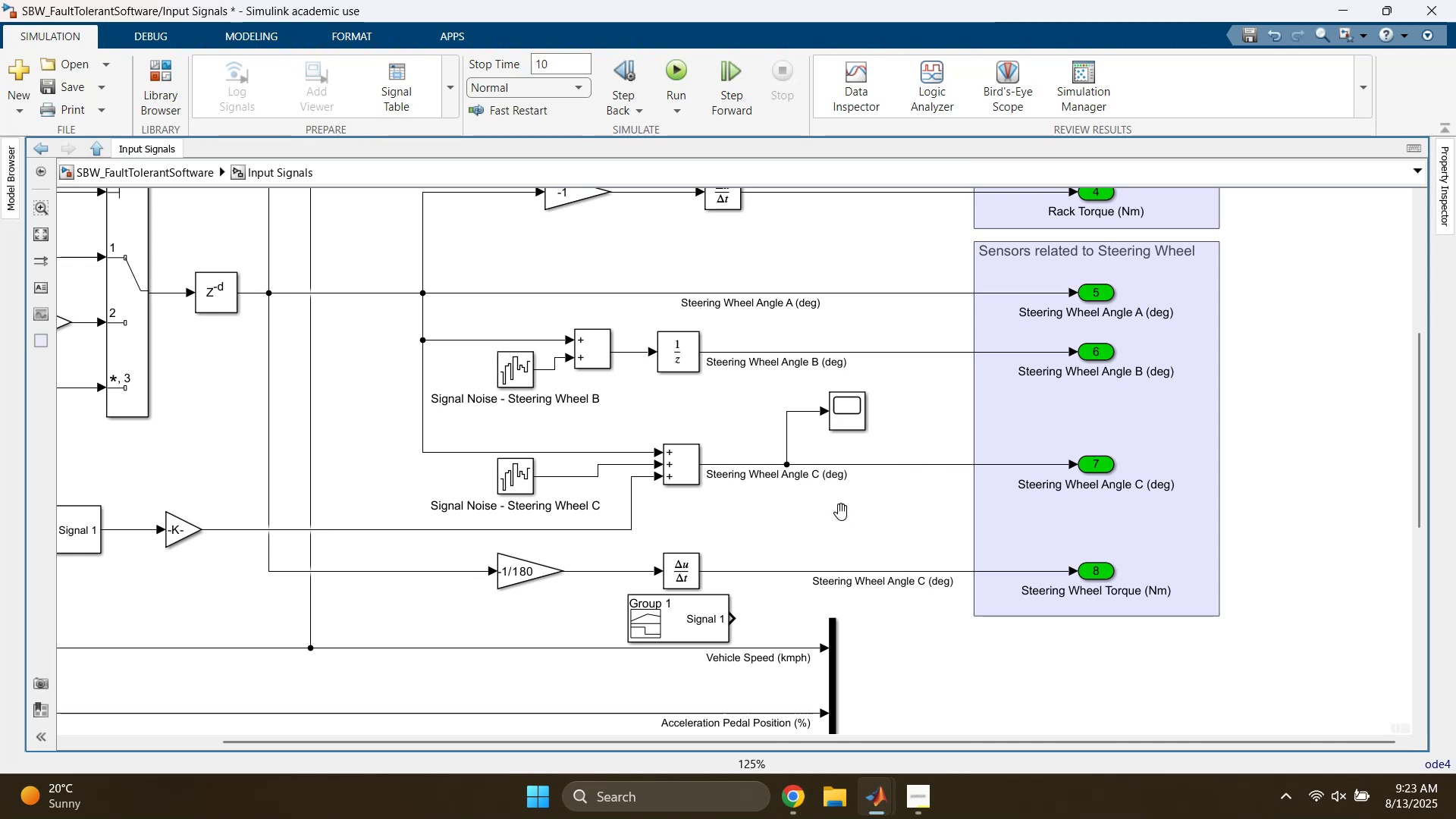 
wait(6.08)
 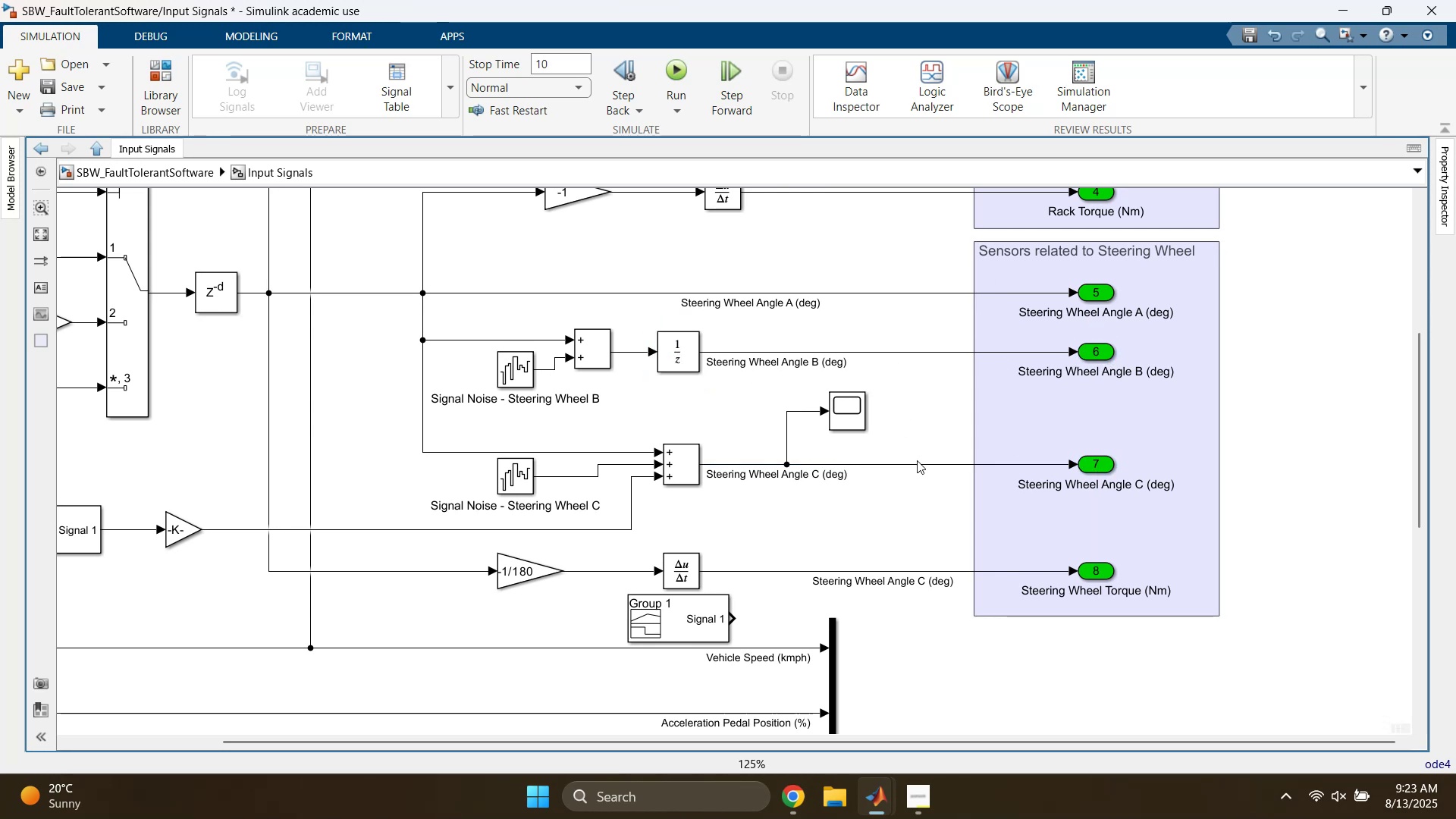 
left_click_drag(start_coordinate=[749, 538], to_coordinate=[1019, 608])
 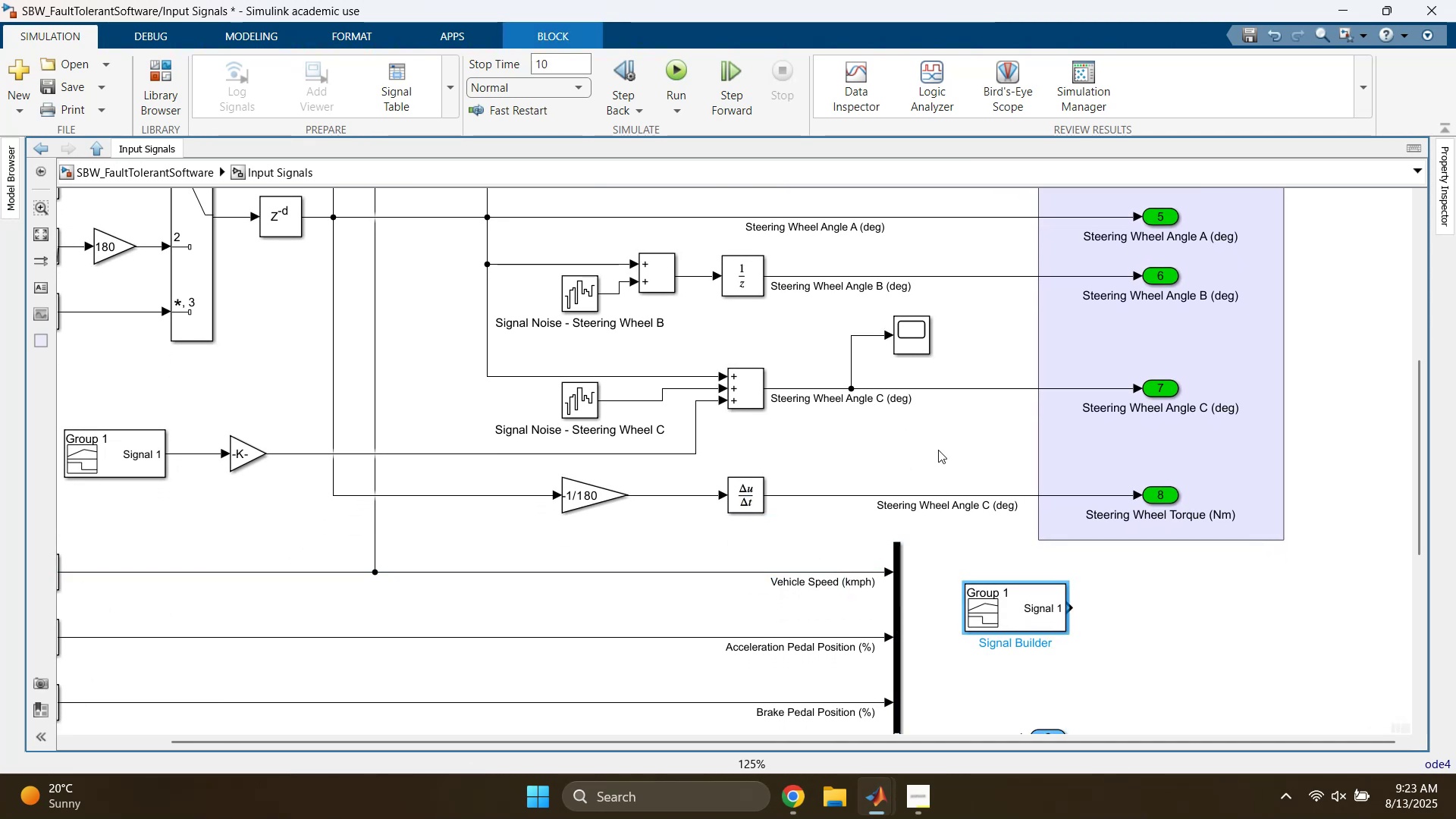 
left_click([933, 428])
 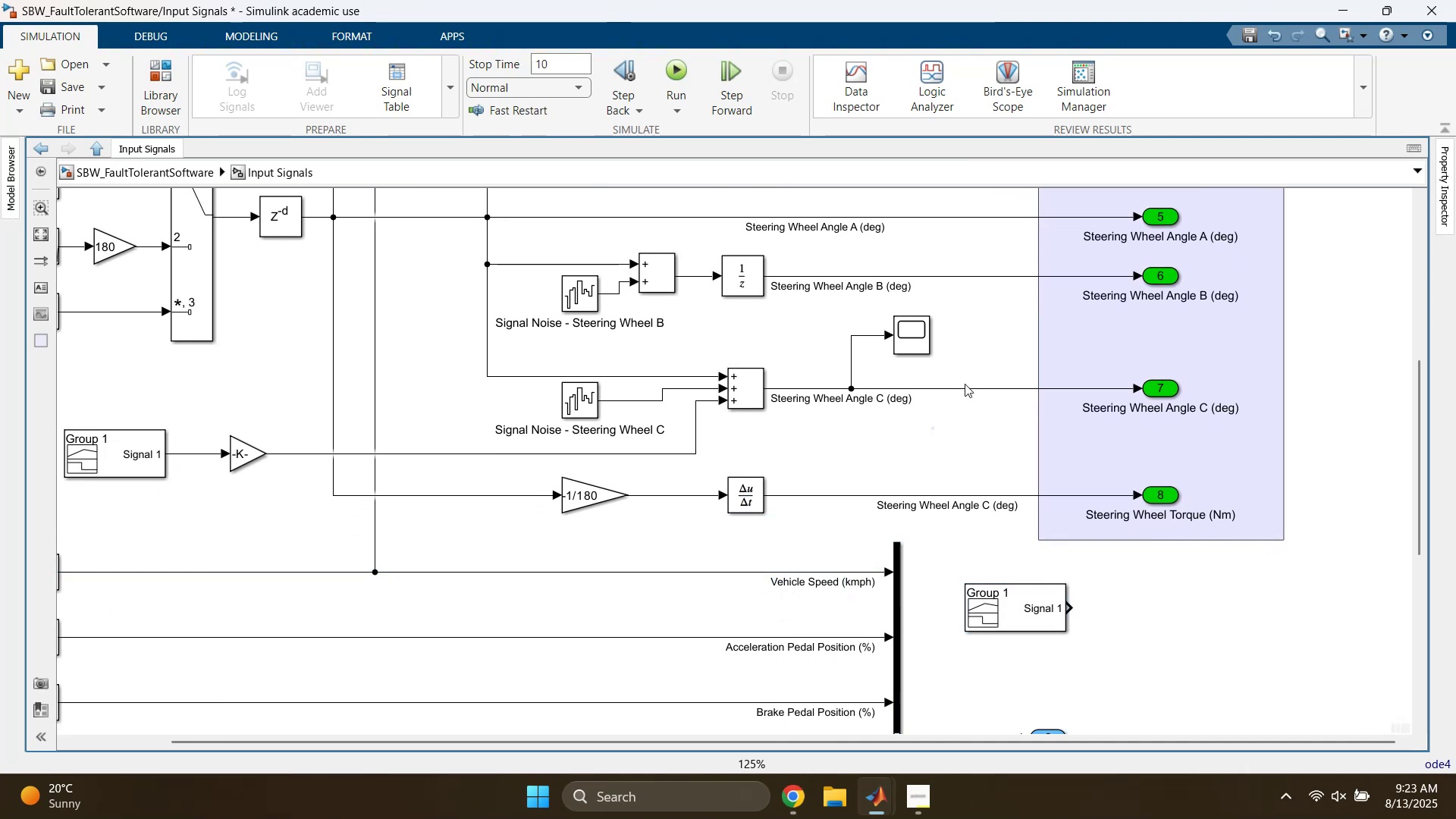 
scroll: coordinate [943, 423], scroll_direction: down, amount: 2.0
 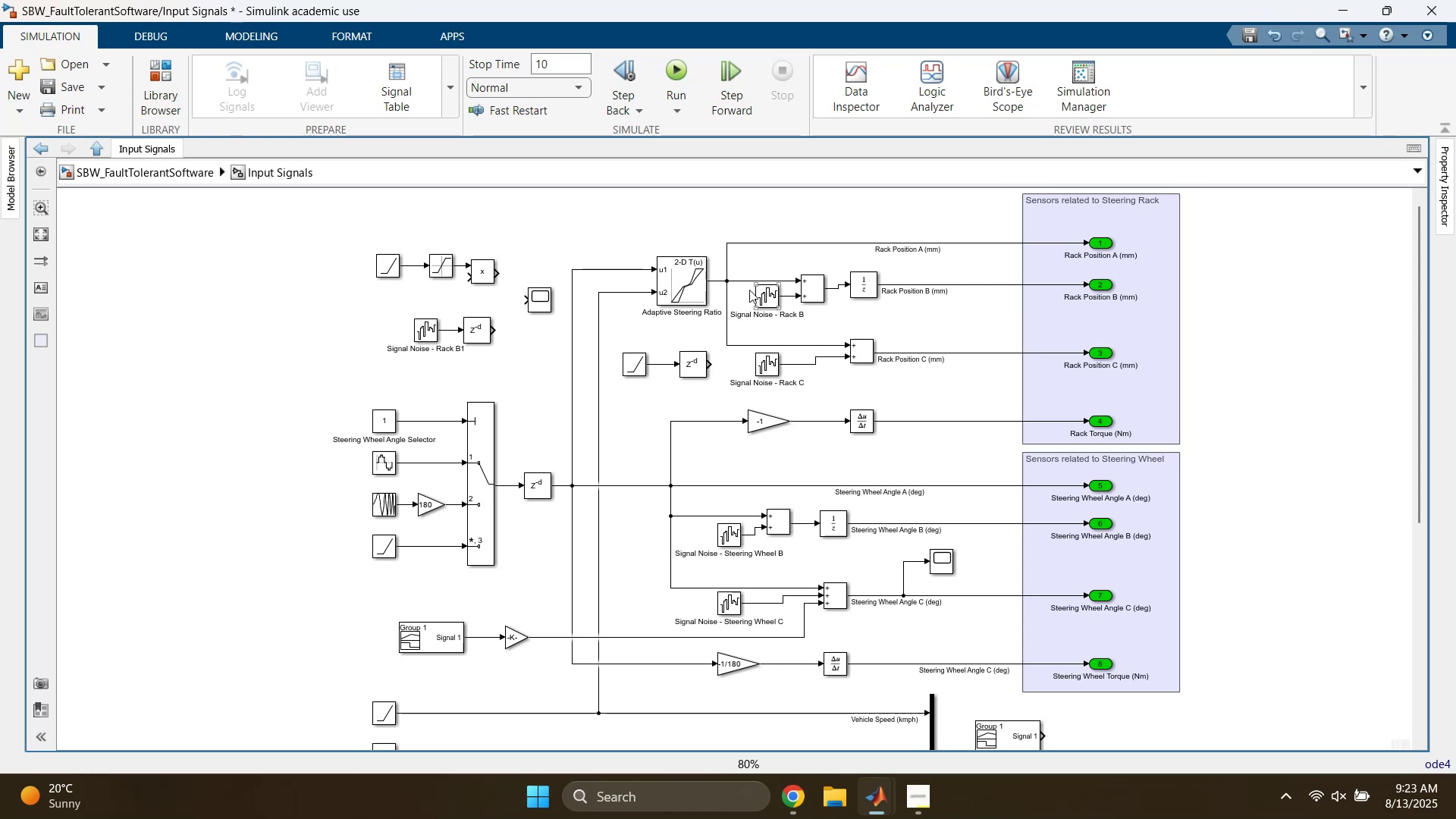 
left_click_drag(start_coordinate=[990, 223], to_coordinate=[962, 403])
 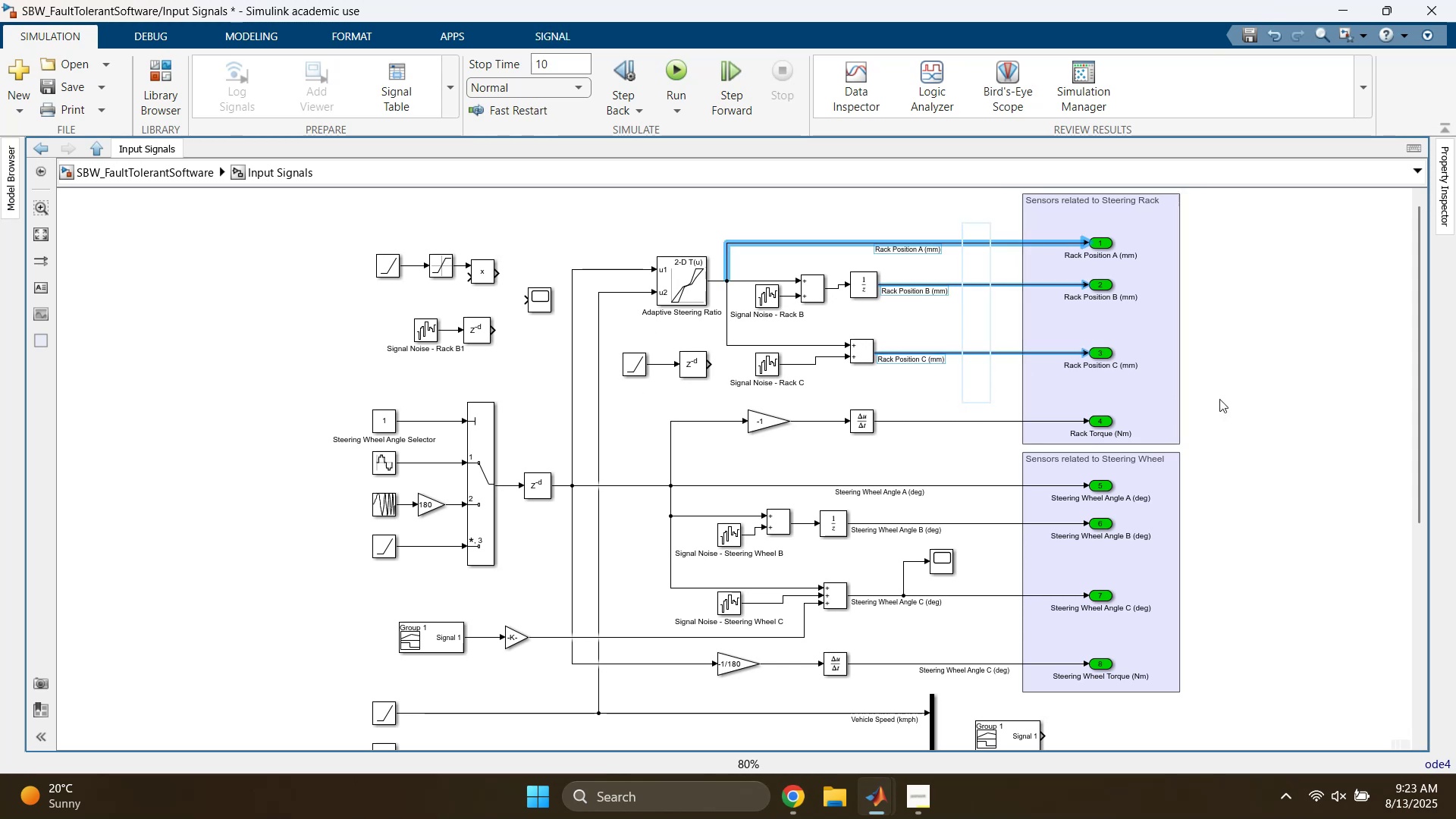 
left_click([1316, 390])
 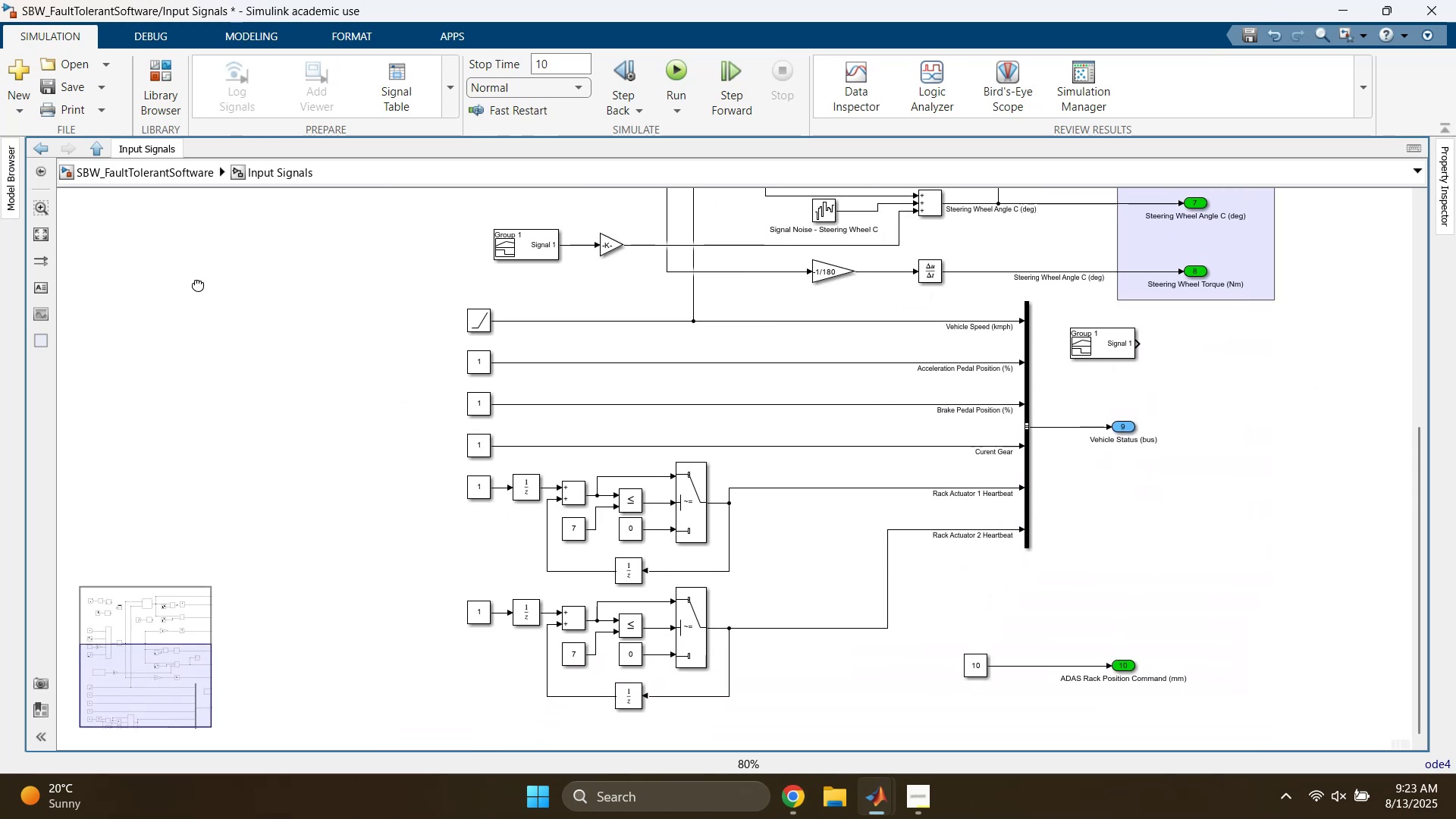 
wait(5.24)
 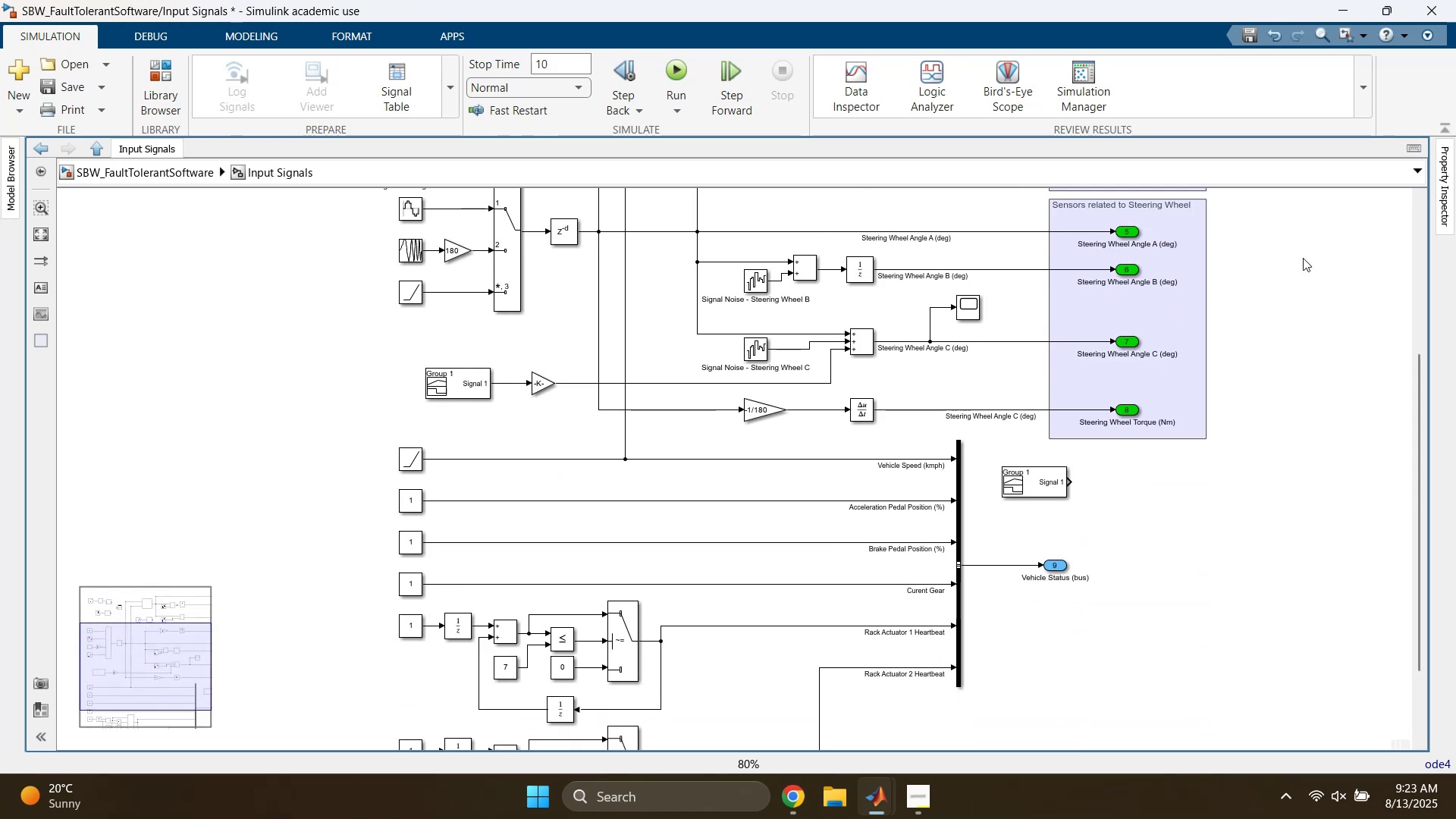 
left_click([159, 170])
 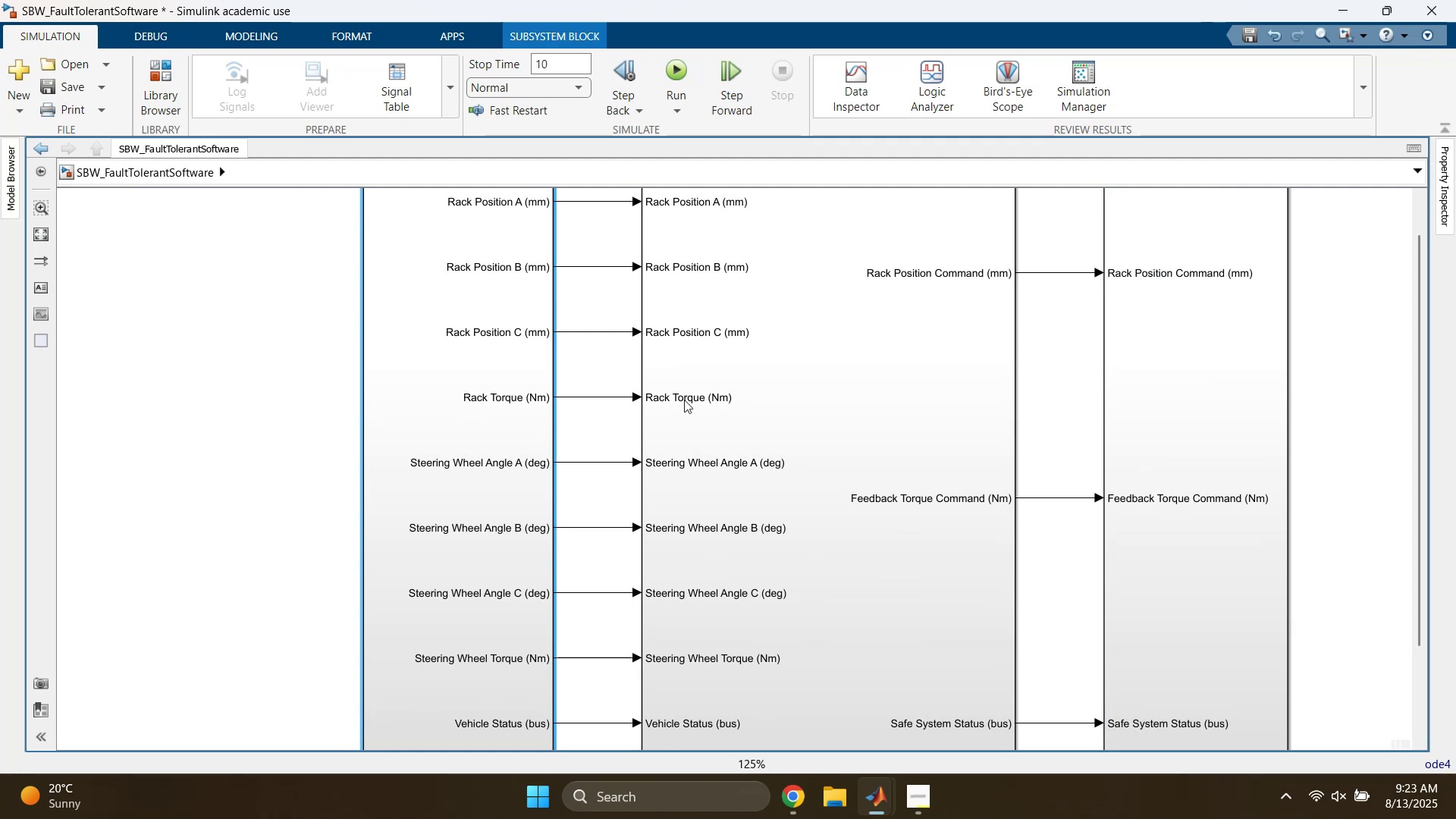 
scroll: coordinate [698, 394], scroll_direction: down, amount: 1.0
 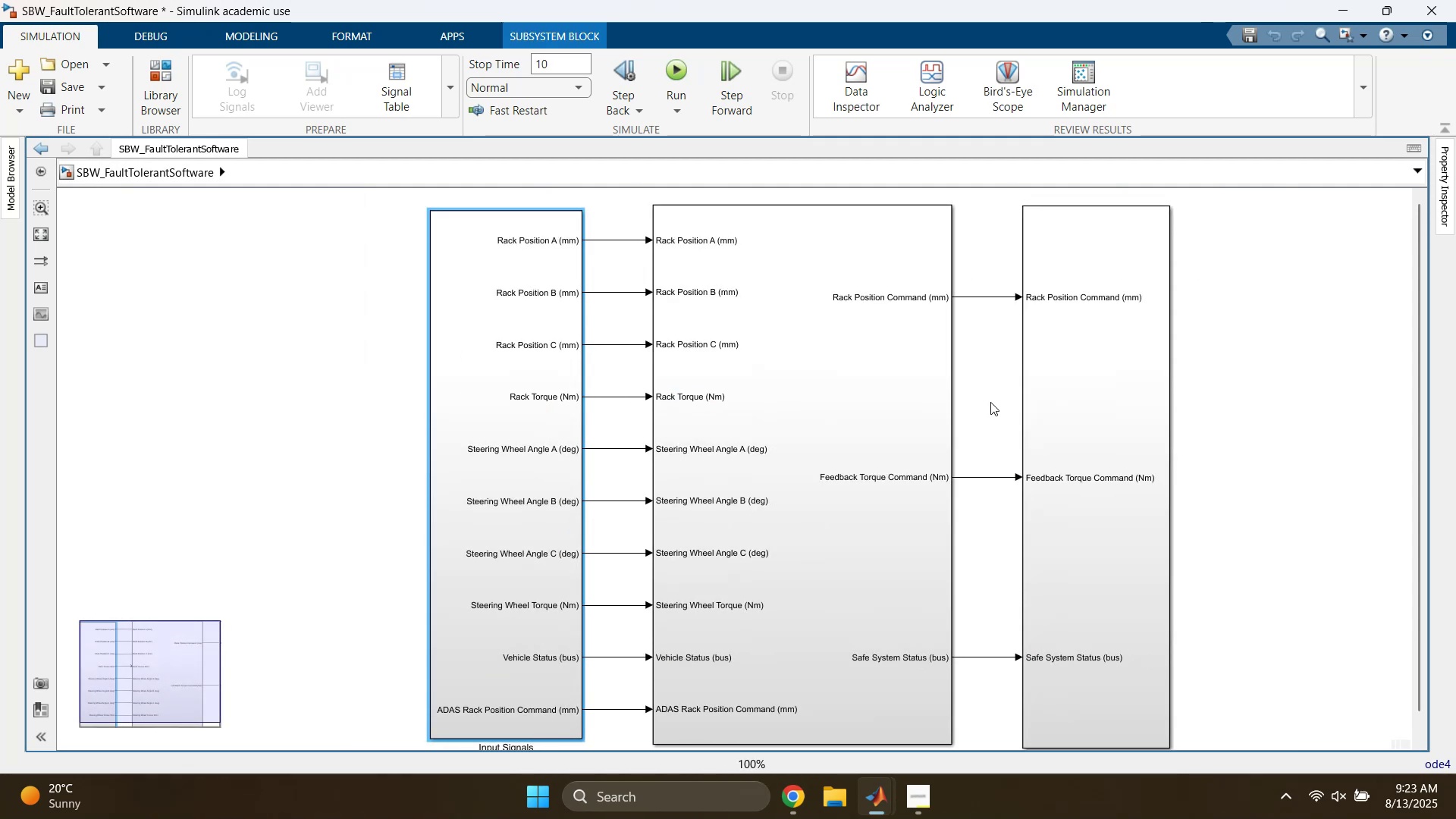 
double_click([908, 378])
 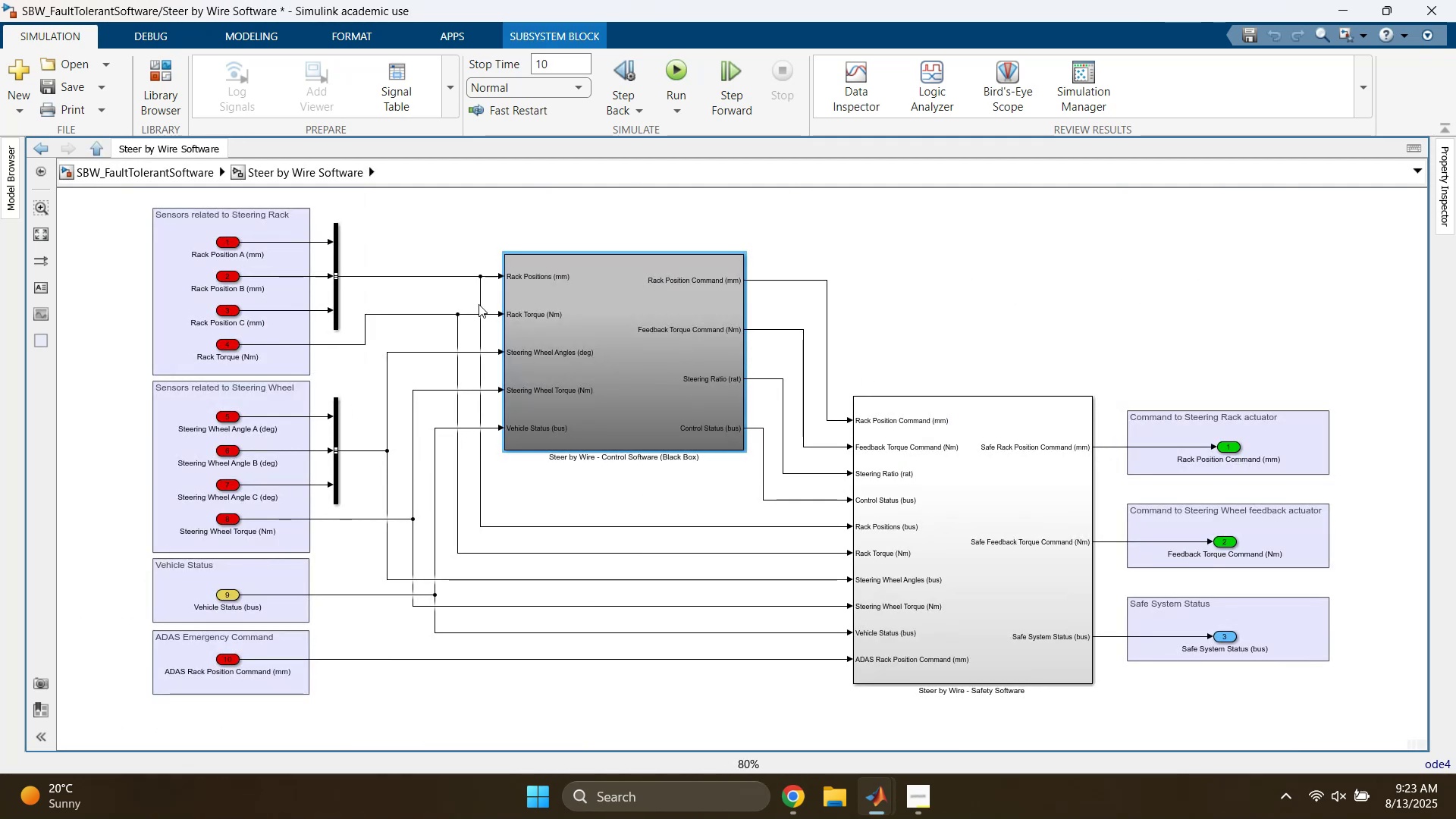 
left_click([433, 221])
 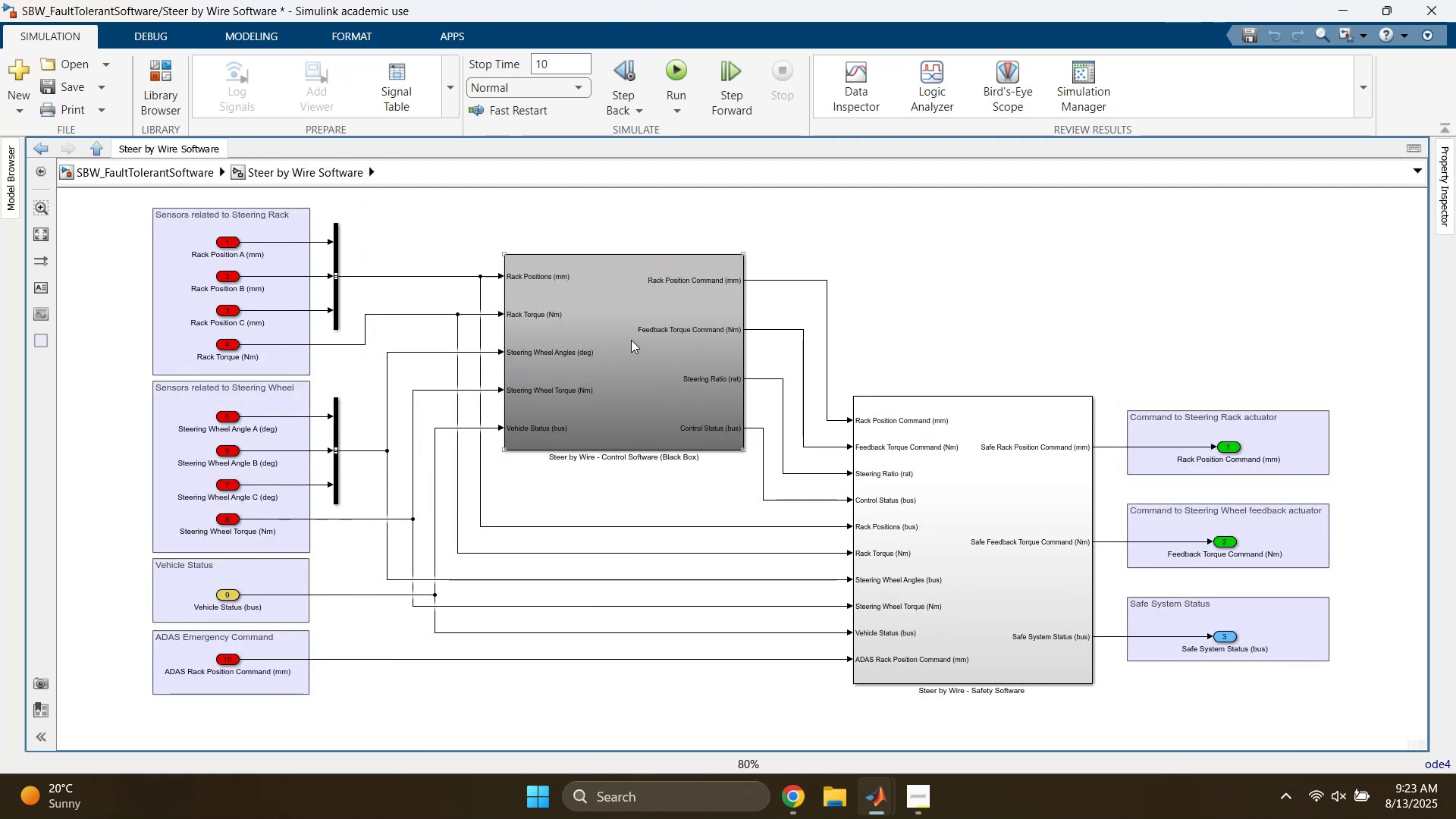 
double_click([631, 340])
 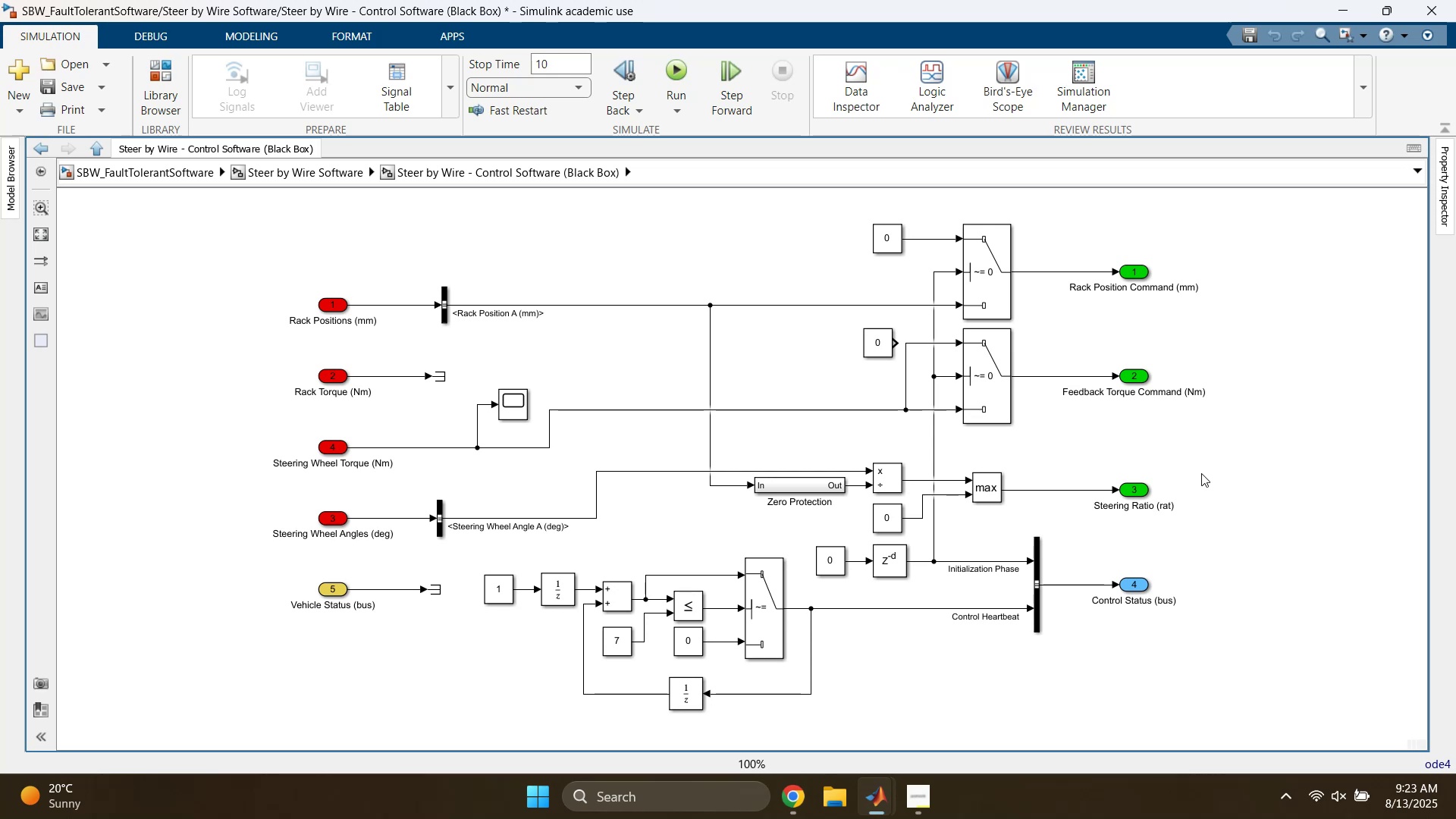 
left_click_drag(start_coordinate=[1209, 462], to_coordinate=[959, 496])
 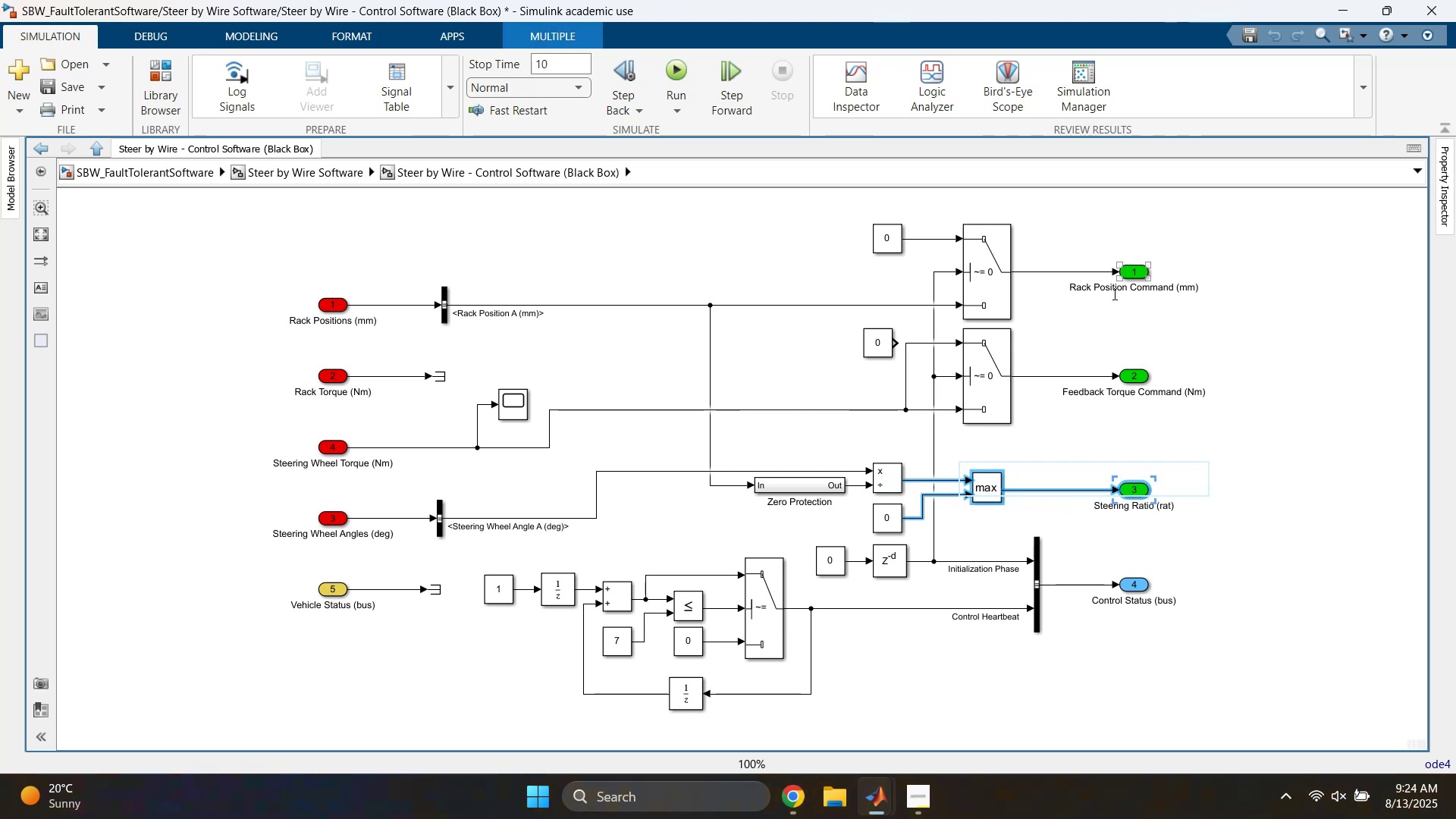 
key(Delete)
 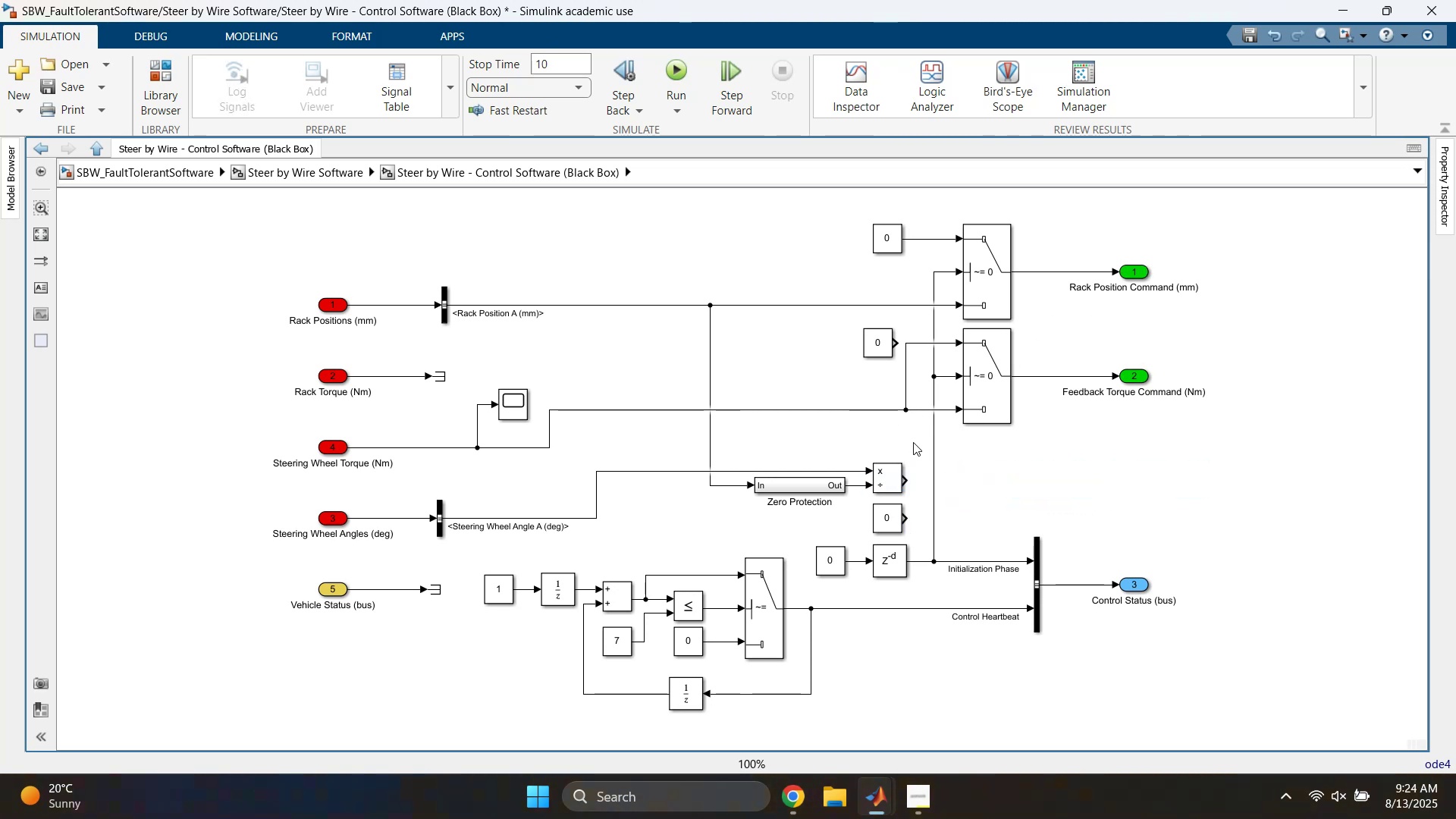 
left_click_drag(start_coordinate=[914, 442], to_coordinate=[886, 511])
 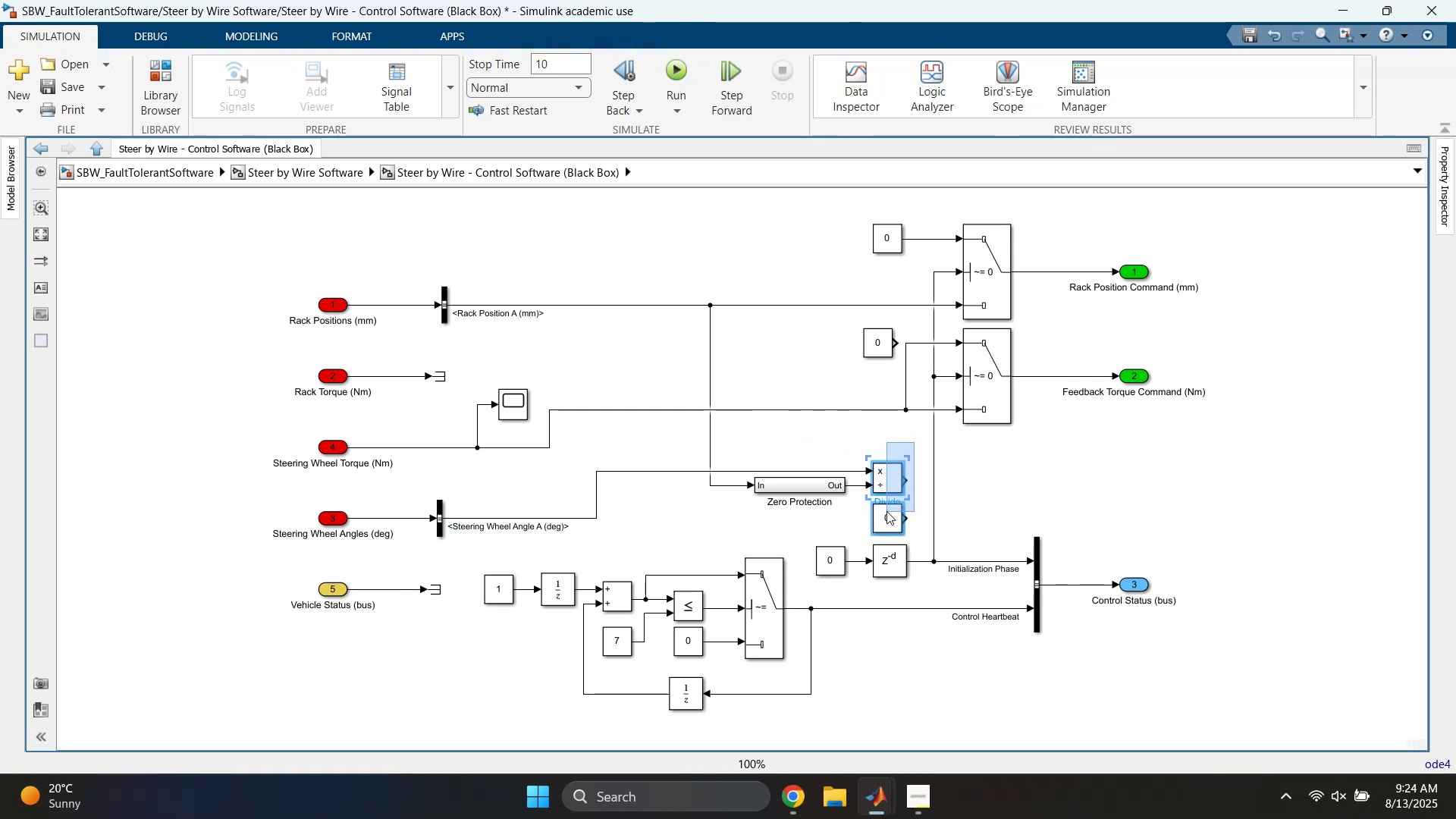 
key(Delete)
 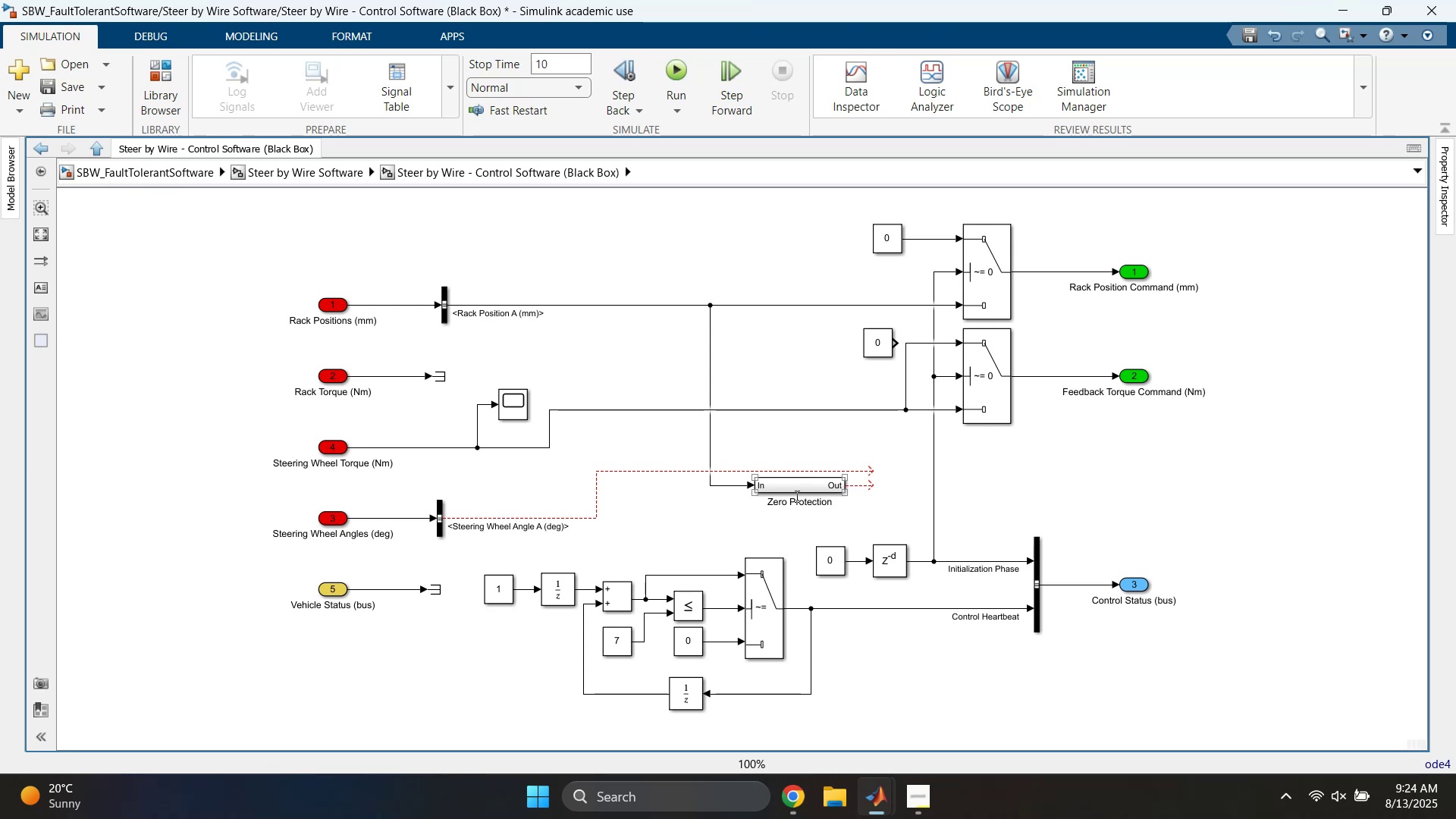 
left_click_drag(start_coordinate=[858, 448], to_coordinate=[695, 515])
 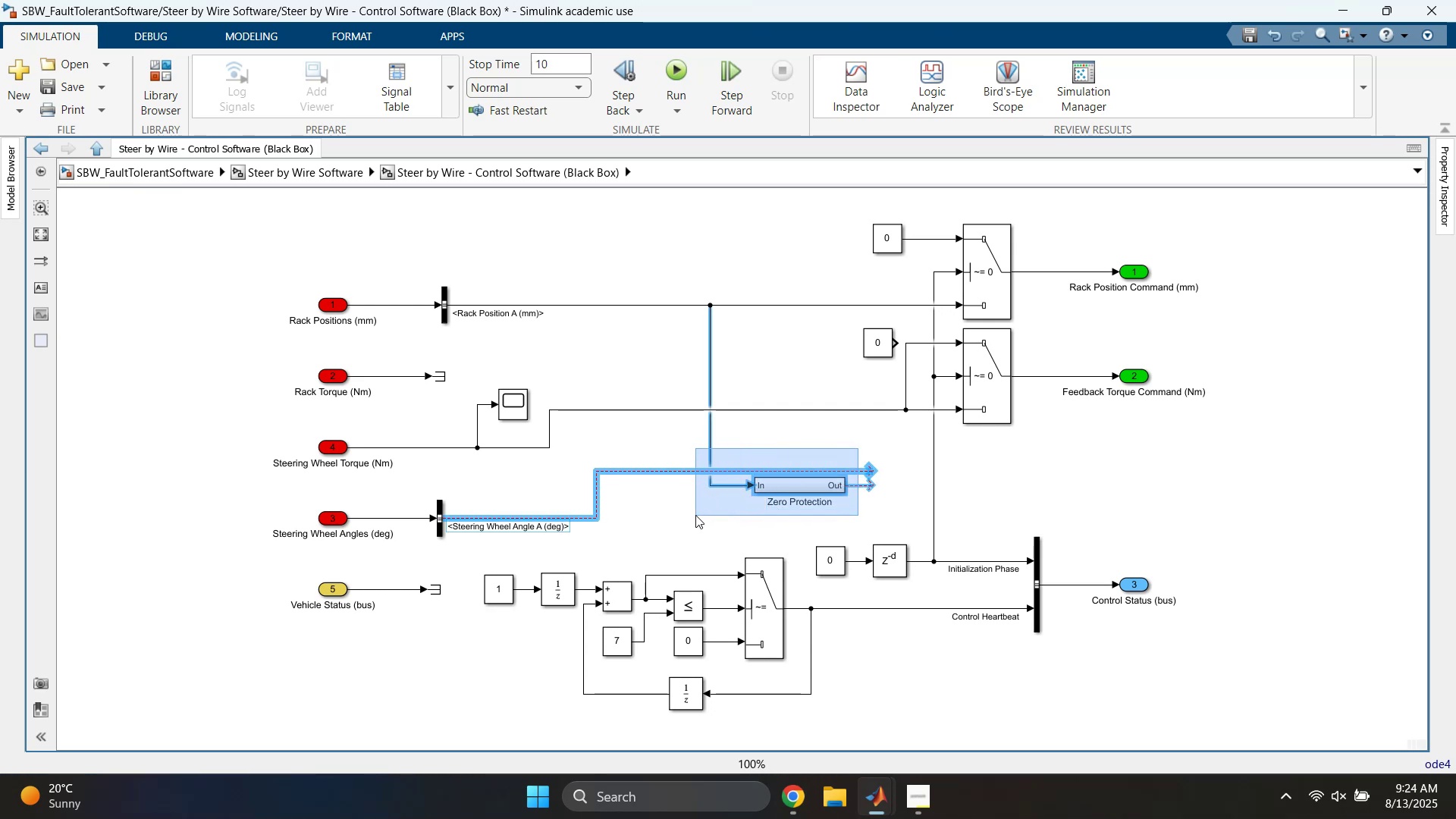 
key(Delete)
 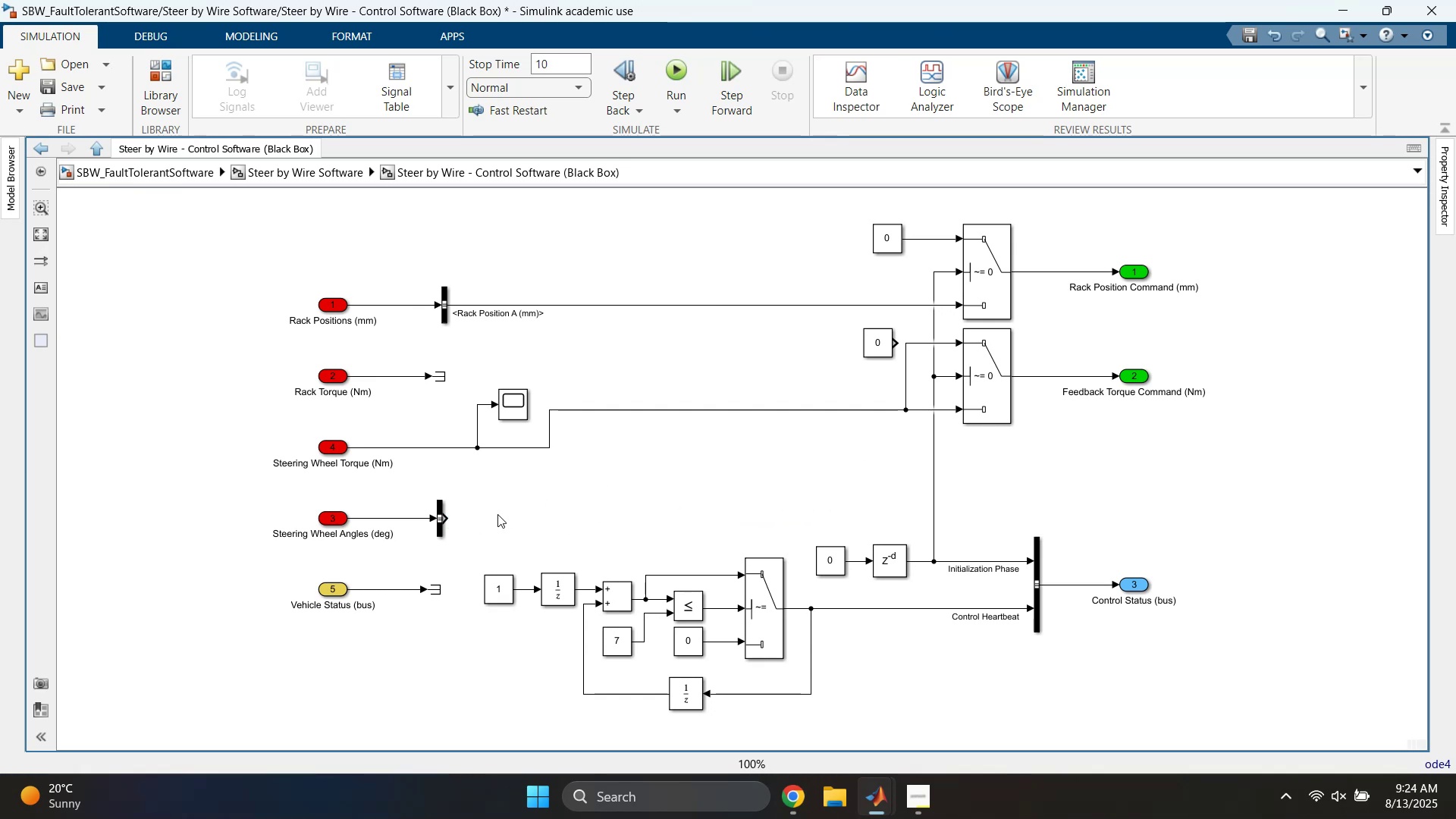 
double_click([553, 504])
 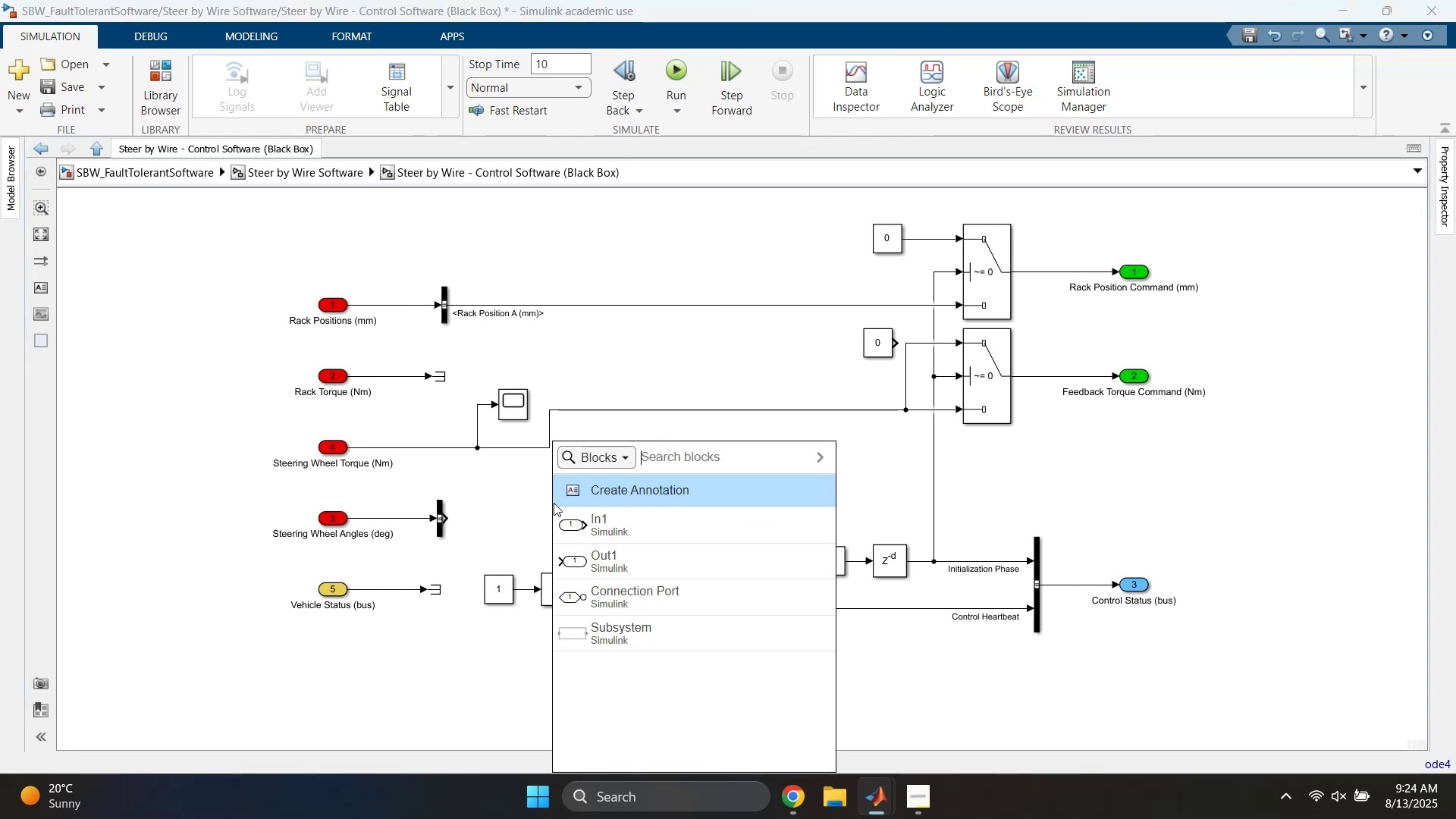 
type(ter)
 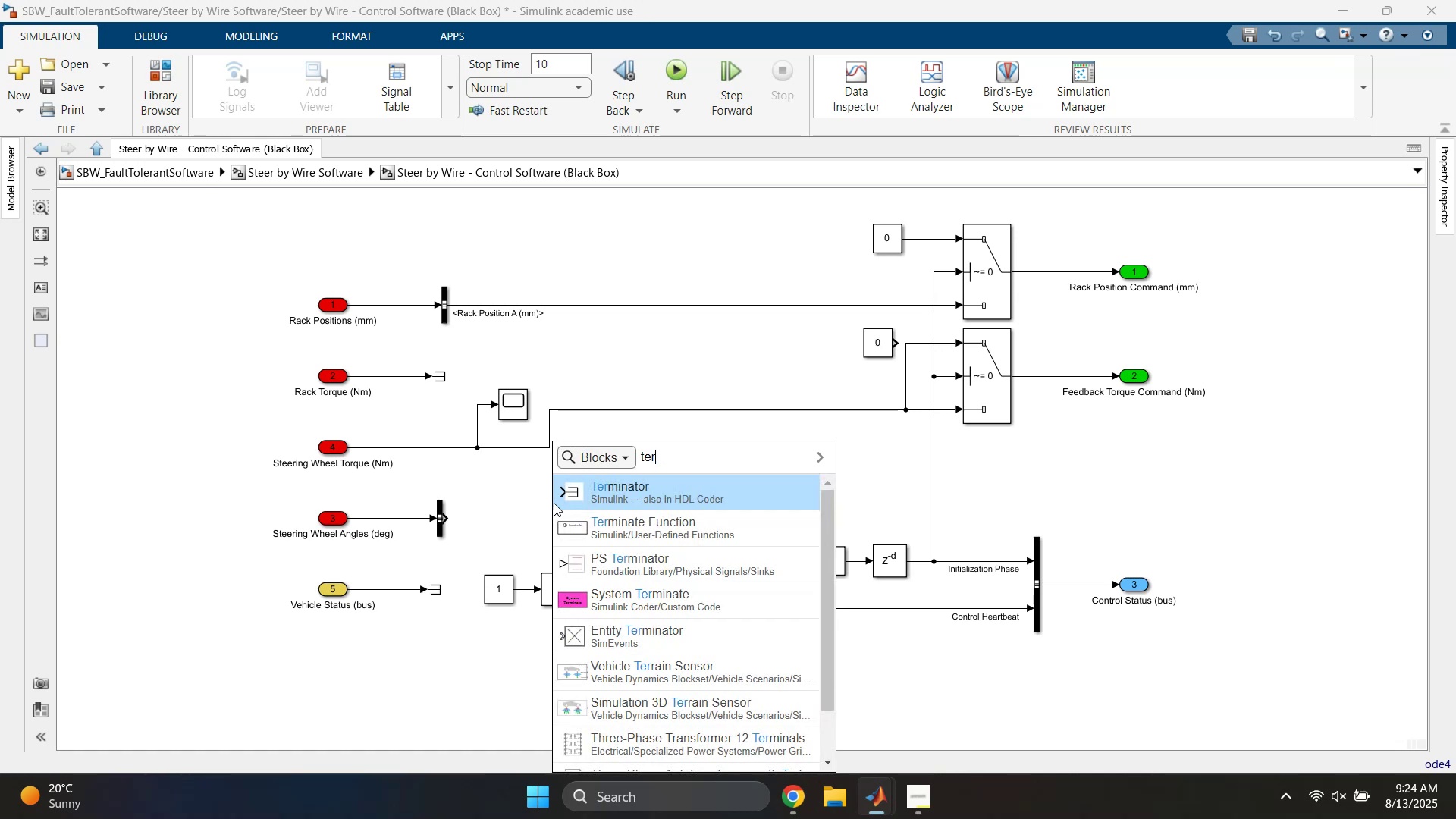 
key(Enter)
 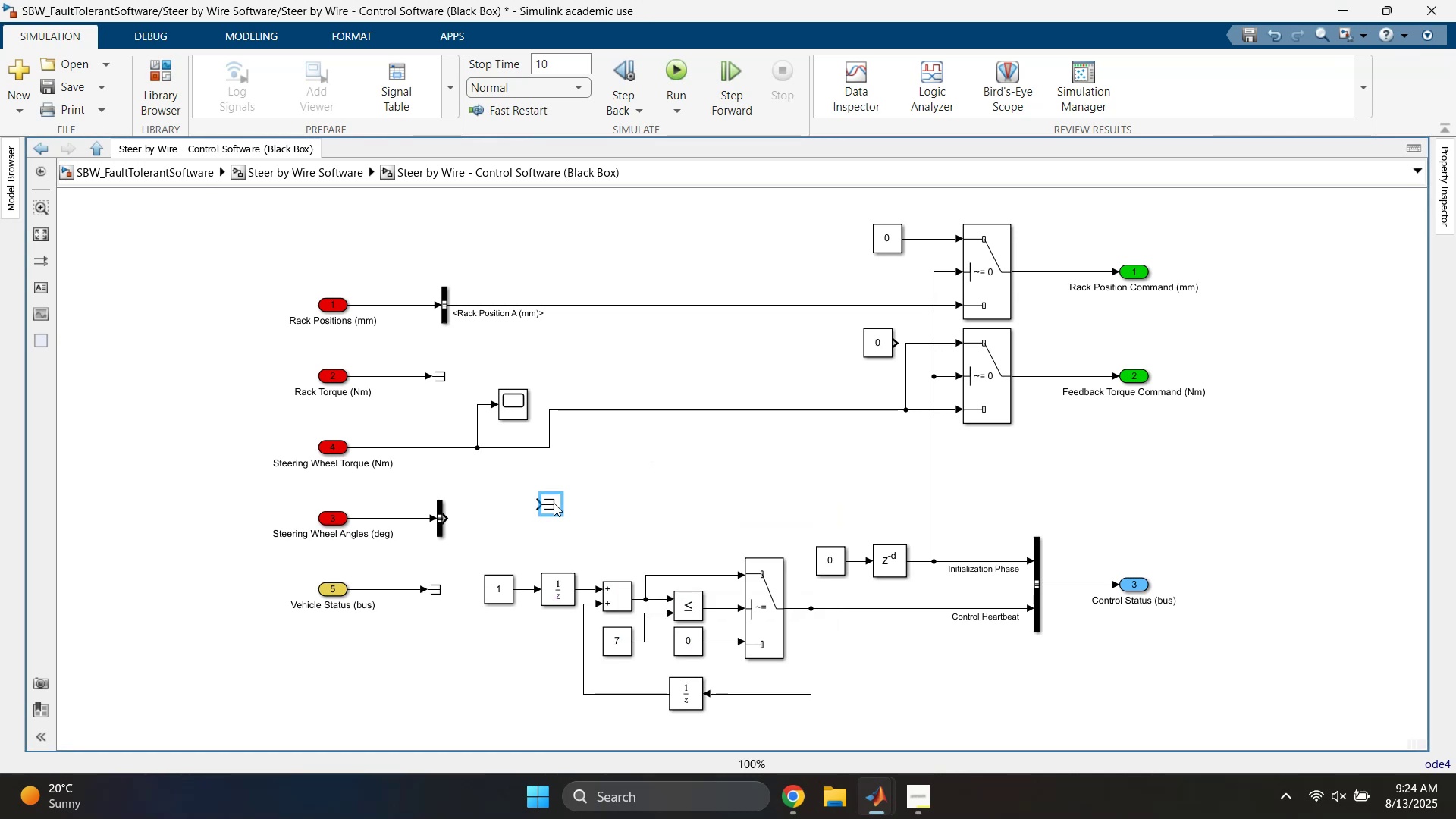 
left_click_drag(start_coordinate=[554, 503], to_coordinate=[490, 517])
 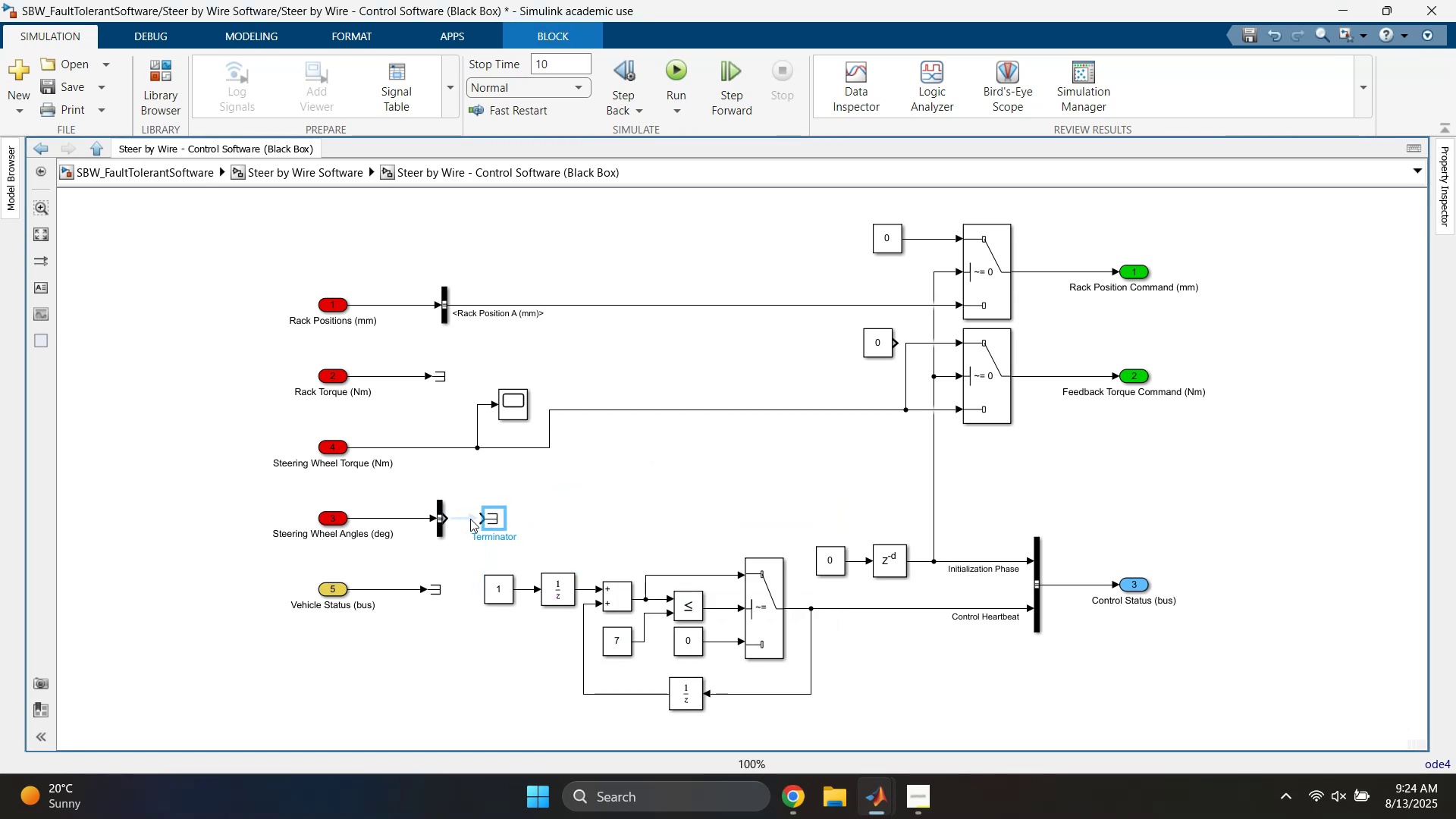 
left_click([469, 519])
 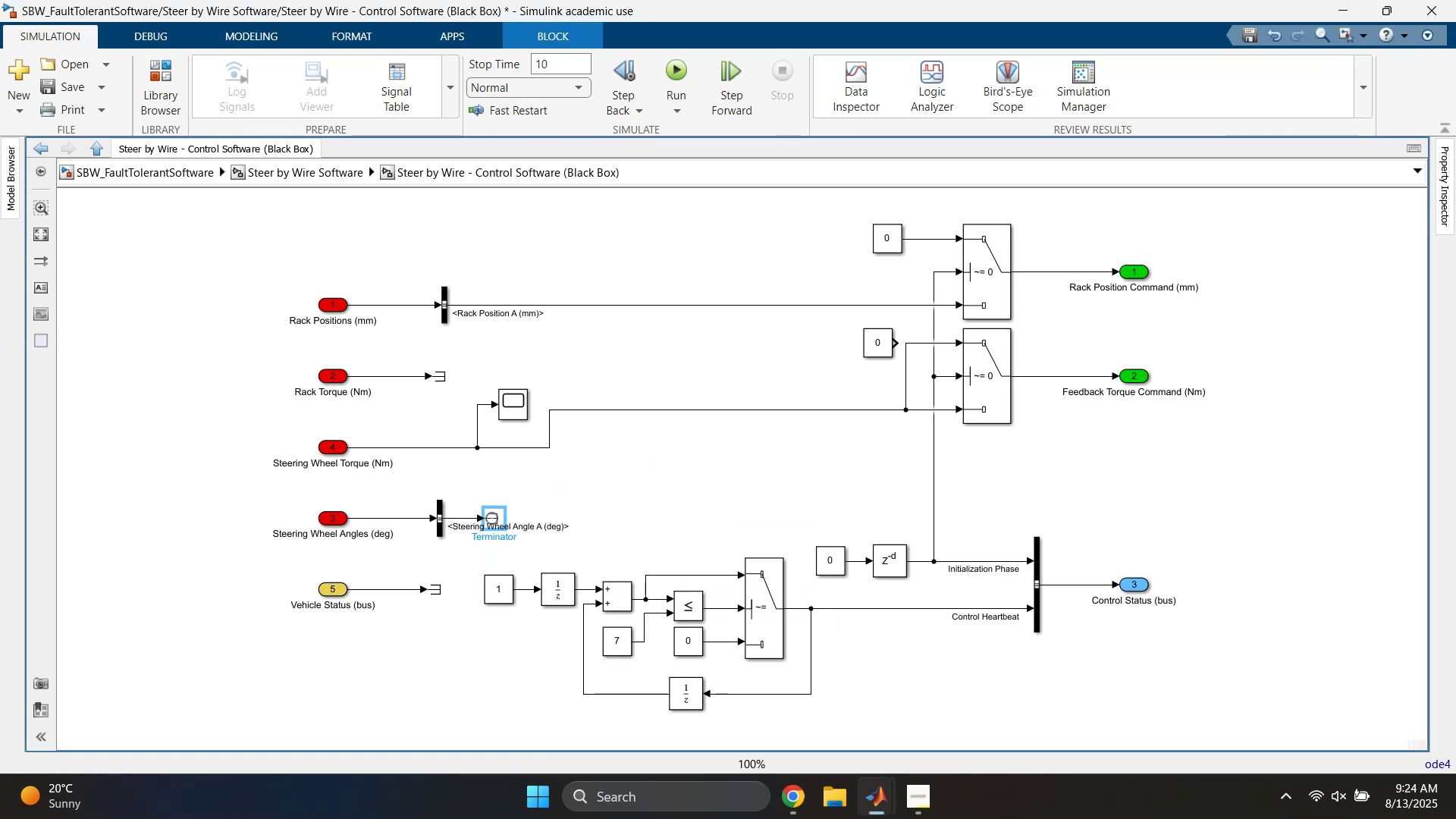 
left_click([557, 495])
 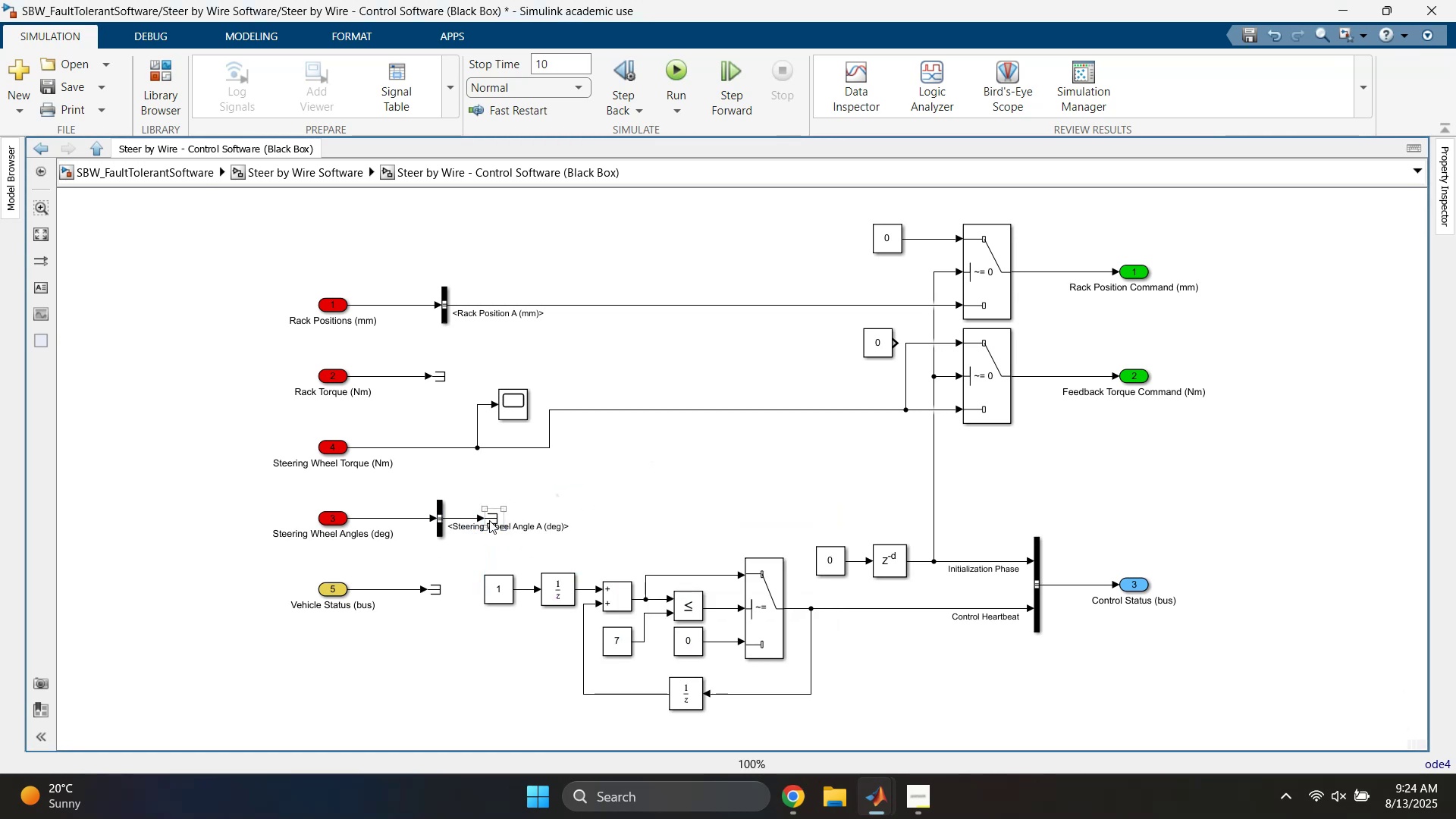 
left_click_drag(start_coordinate=[489, 519], to_coordinate=[609, 526])
 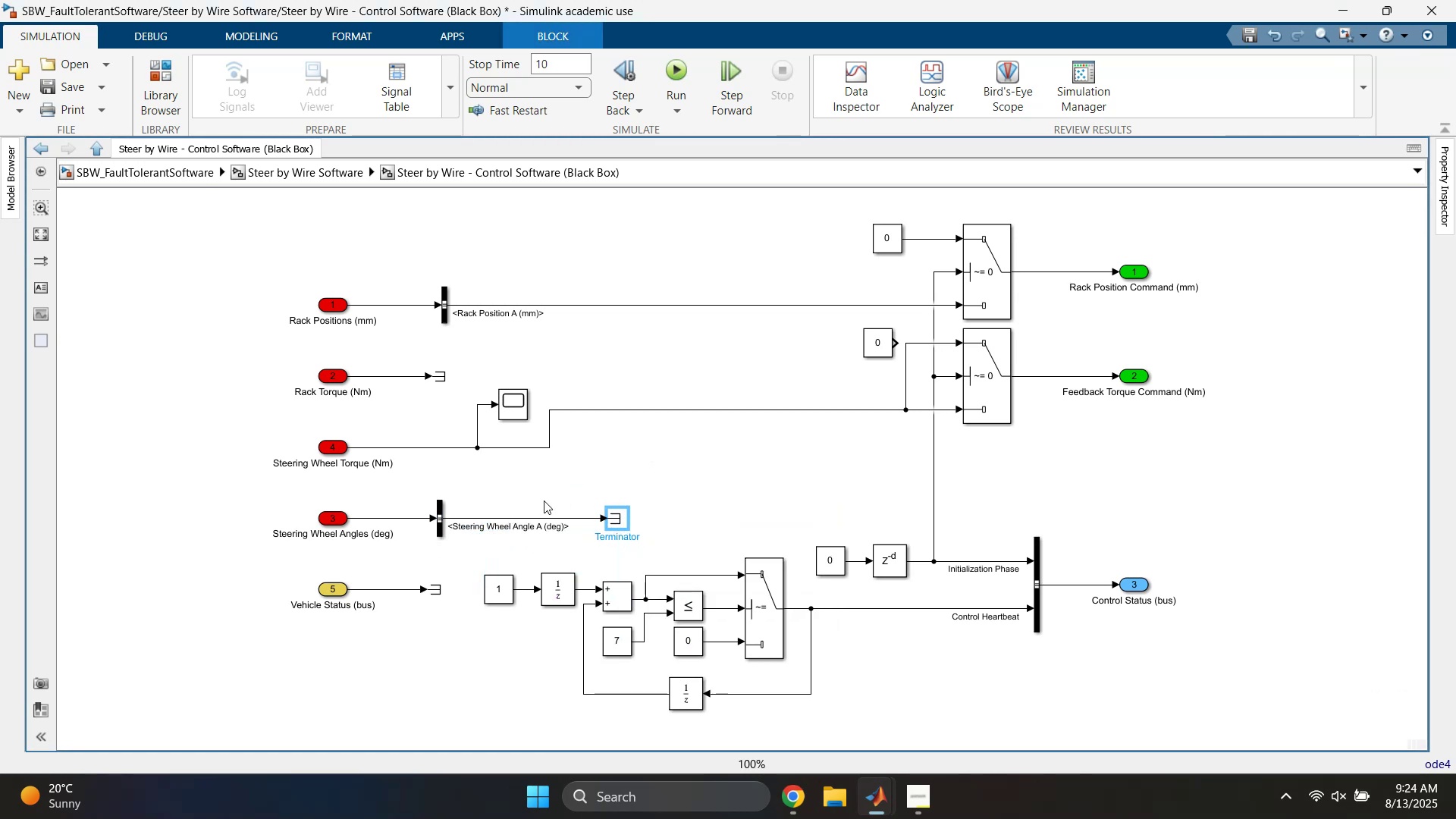 
left_click([536, 496])
 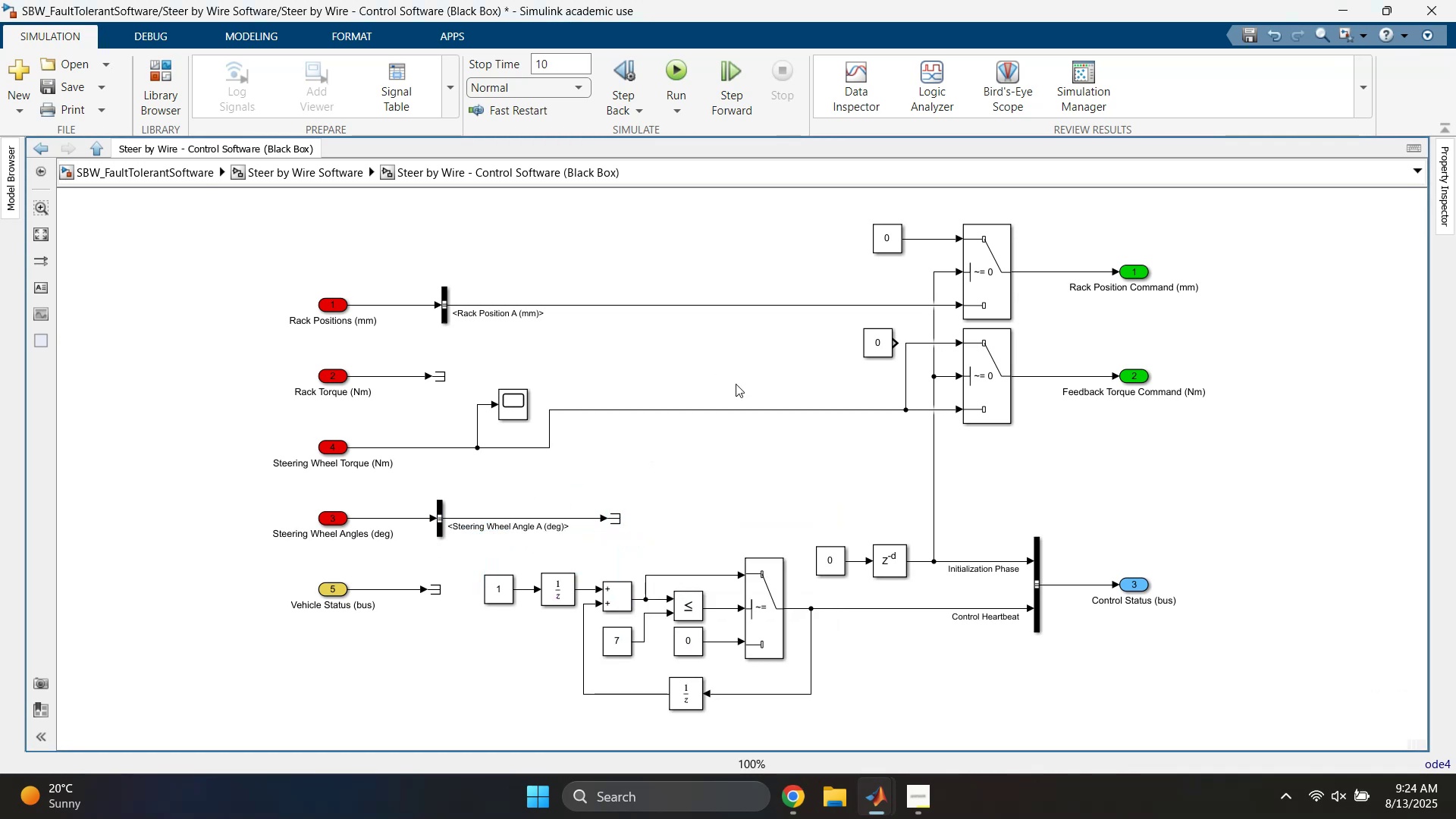 
left_click_drag(start_coordinate=[850, 337], to_coordinate=[880, 355])
 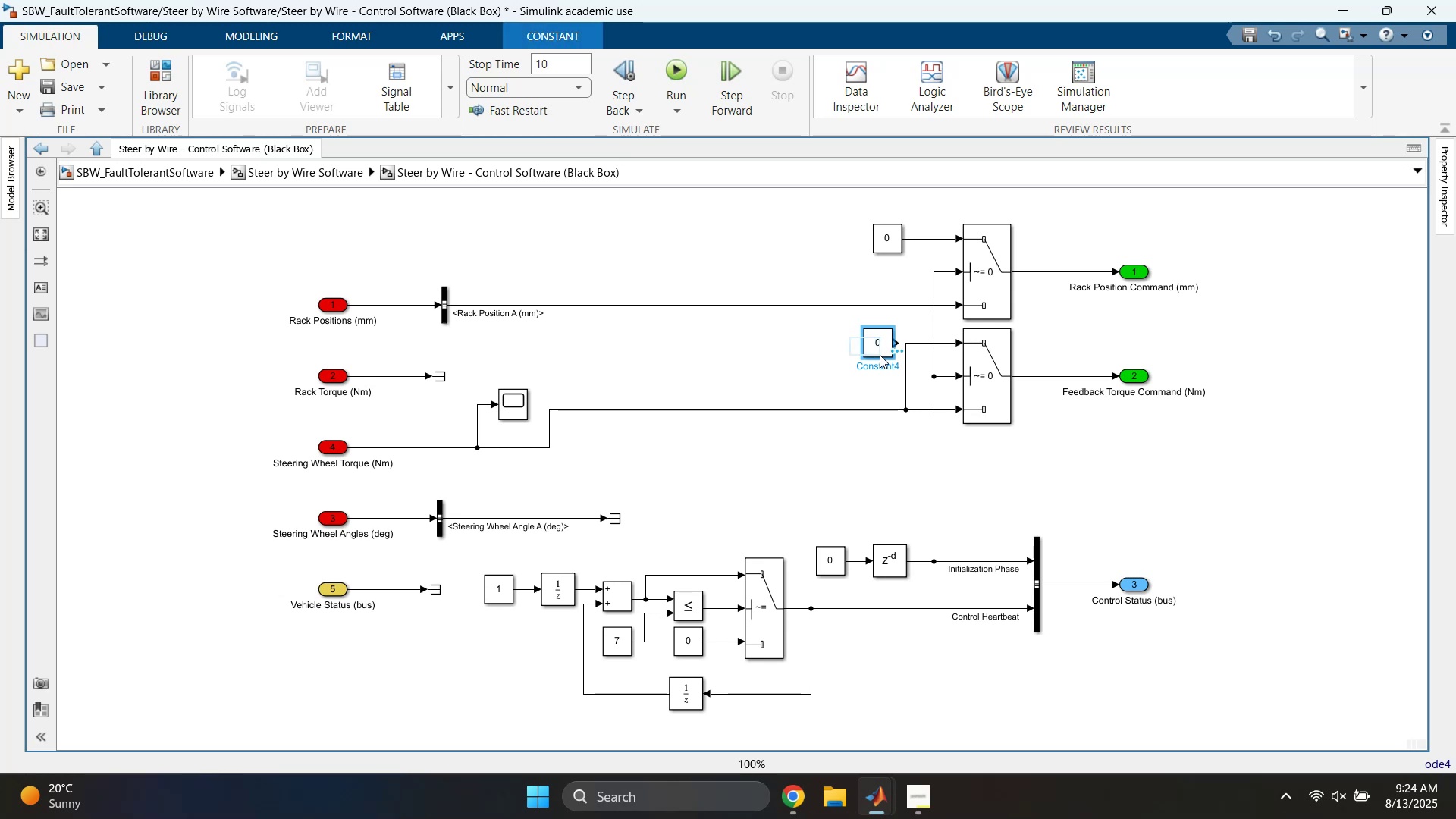 
key(Delete)
 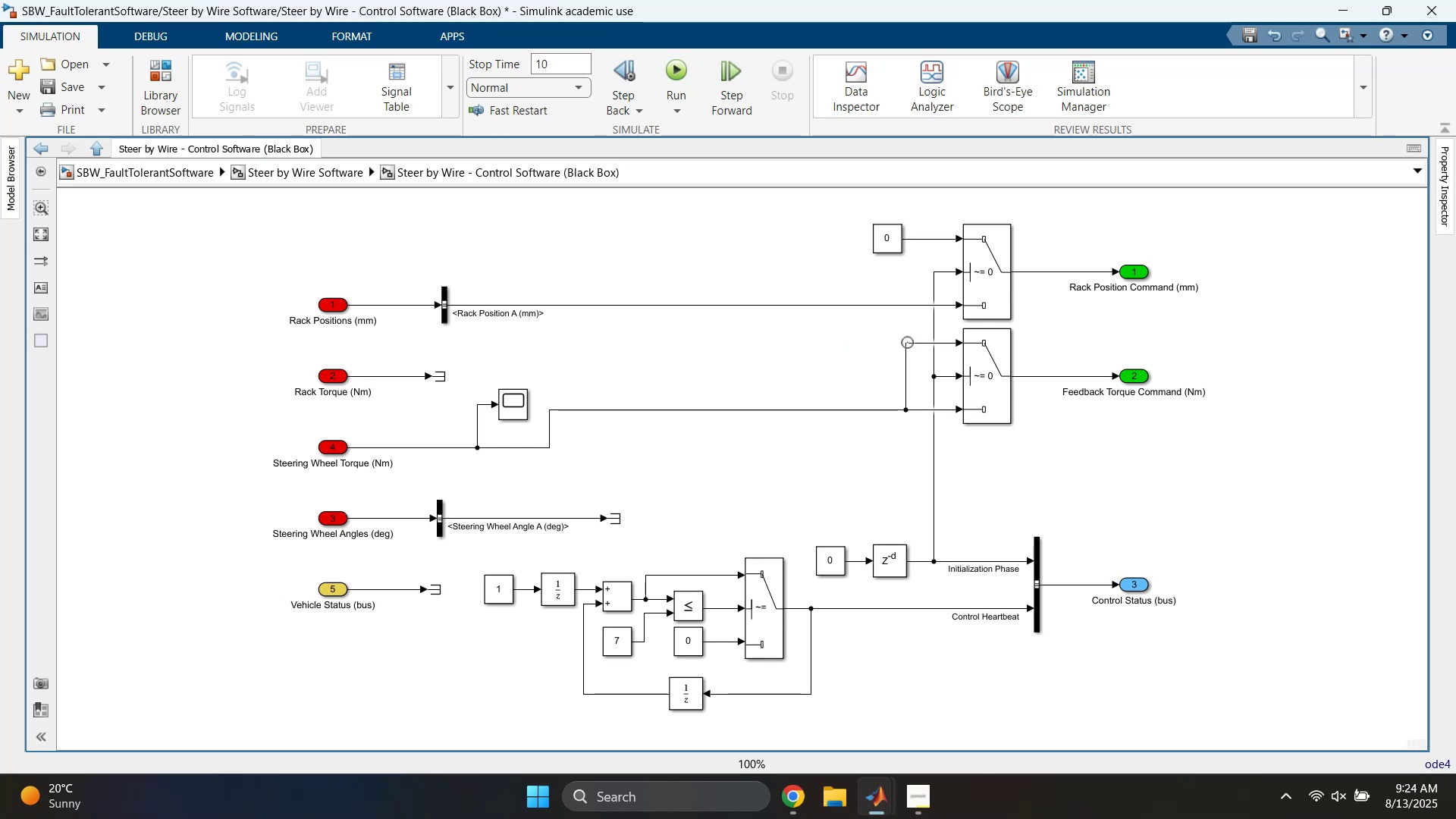 
left_click([812, 259])
 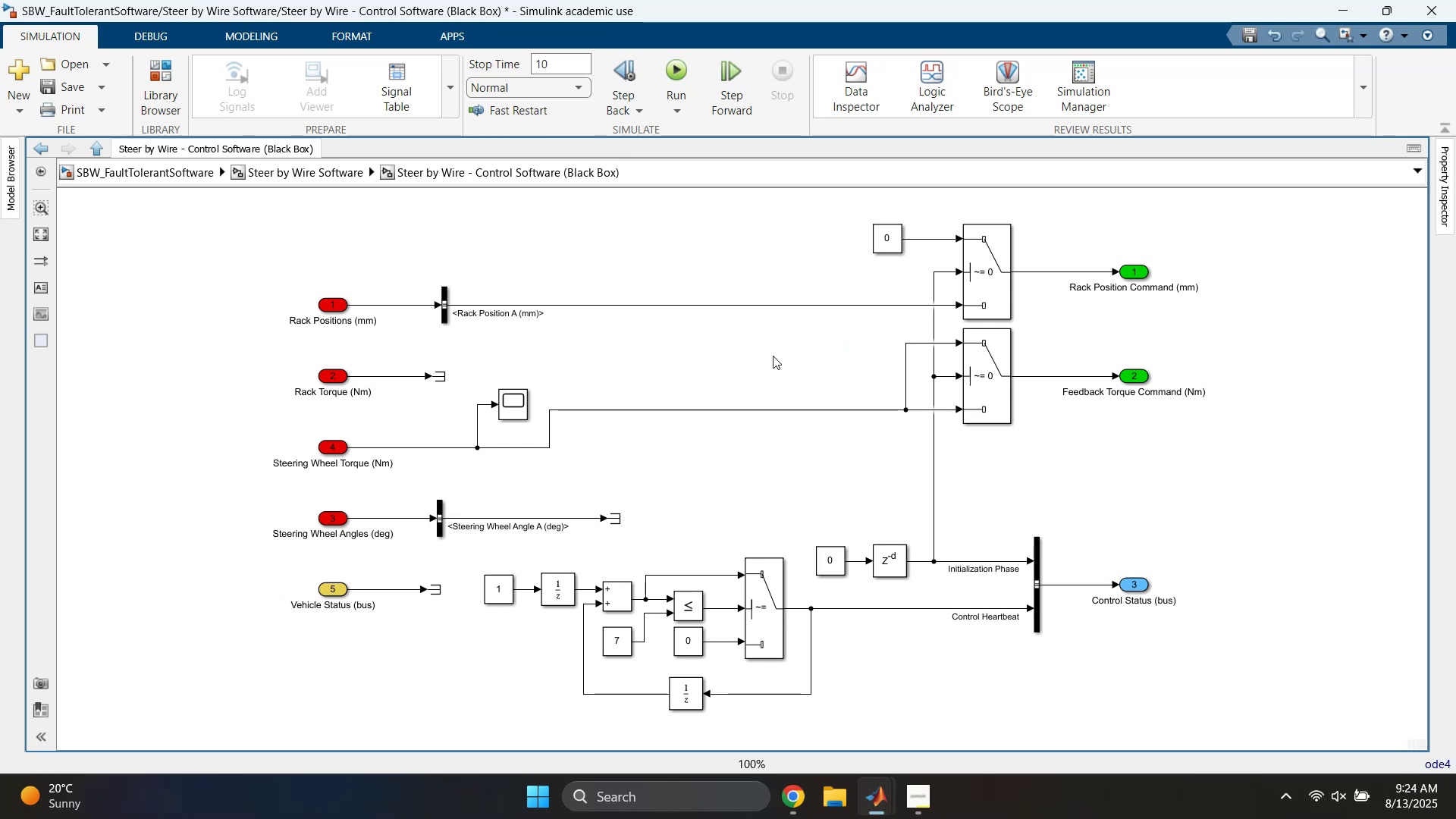 
wait(9.24)
 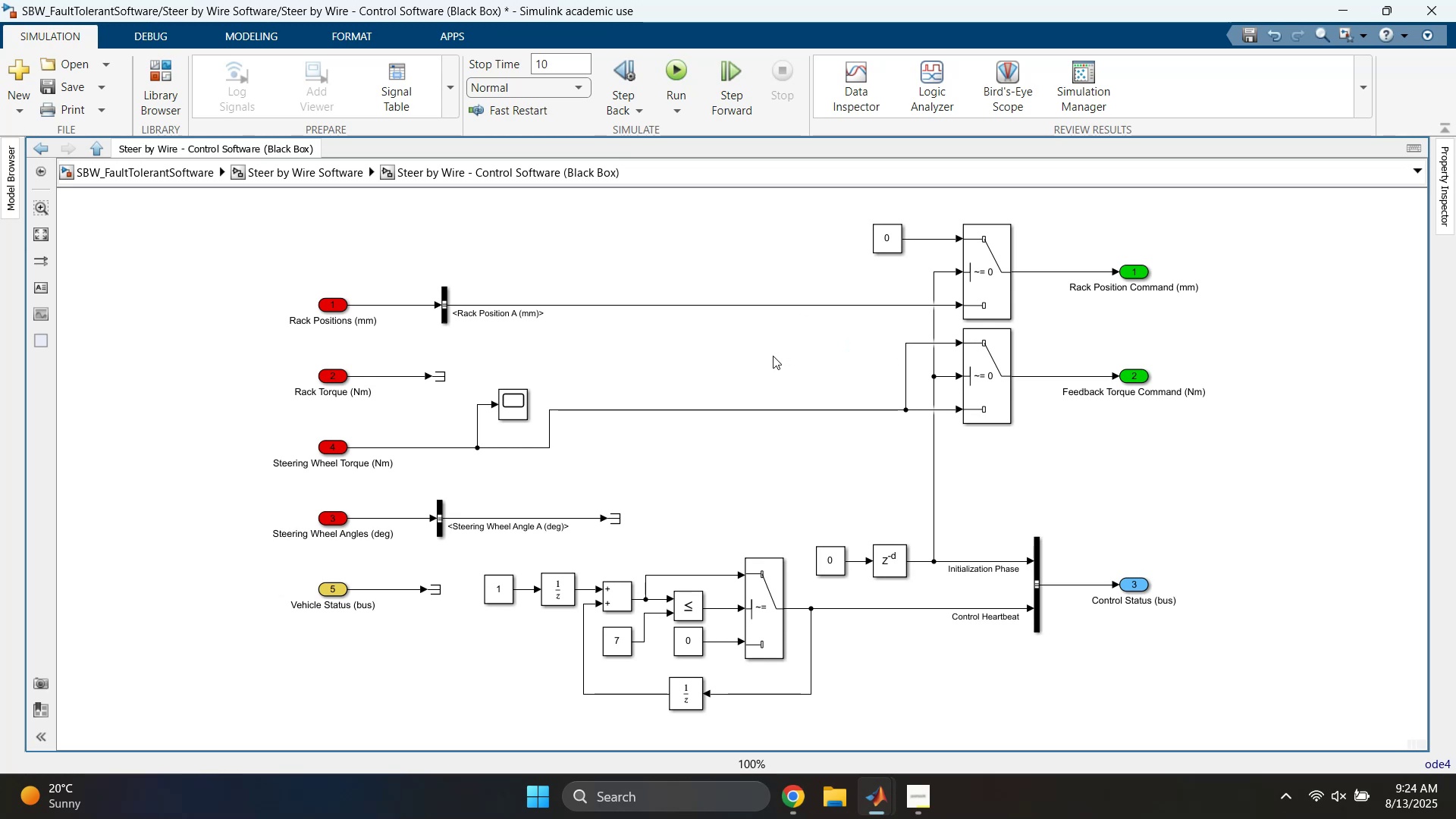 
left_click([334, 174])
 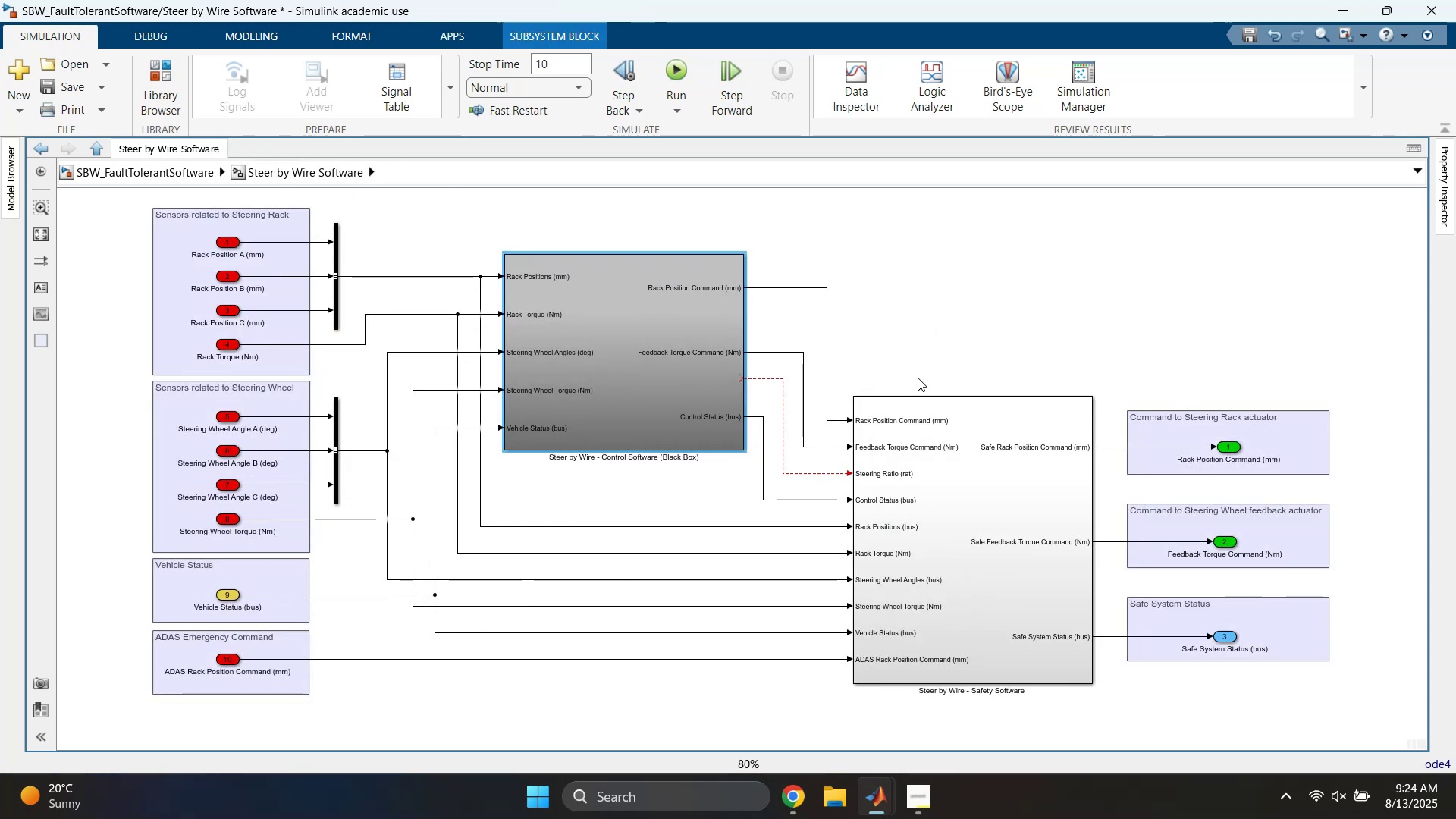 
scroll: coordinate [745, 381], scroll_direction: up, amount: 3.0
 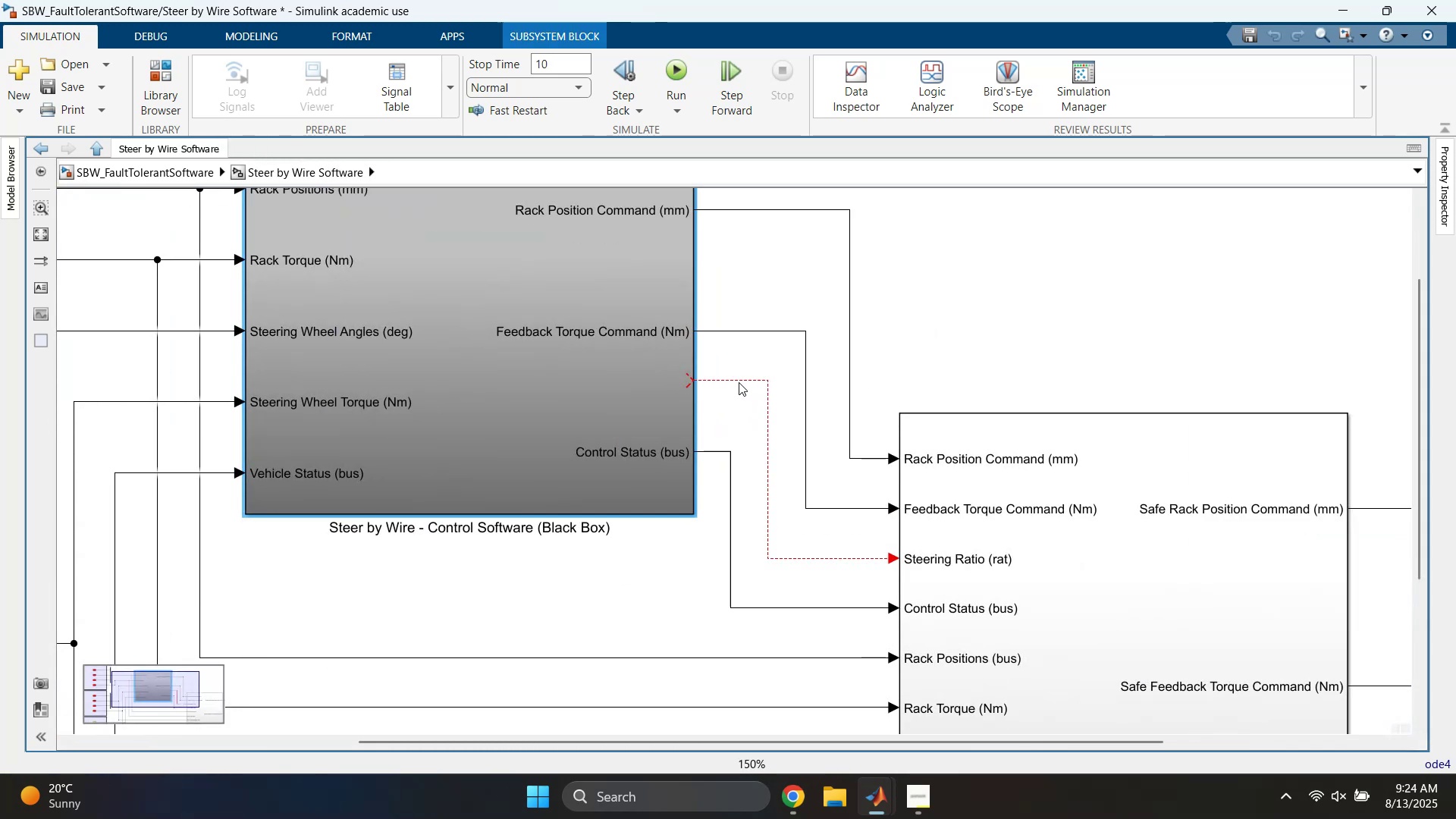 
left_click_drag(start_coordinate=[743, 368], to_coordinate=[752, 408])
 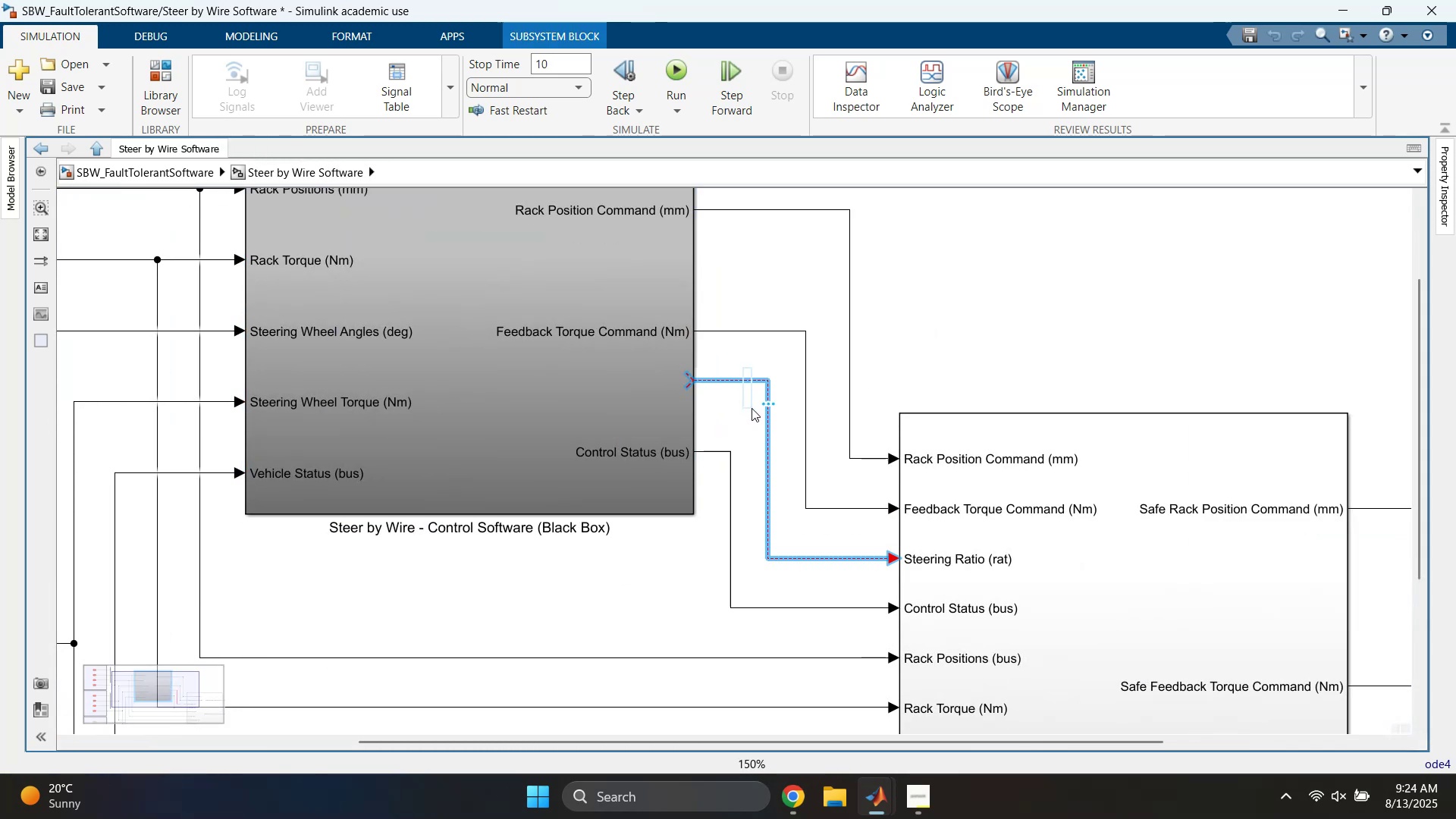 
key(Delete)
 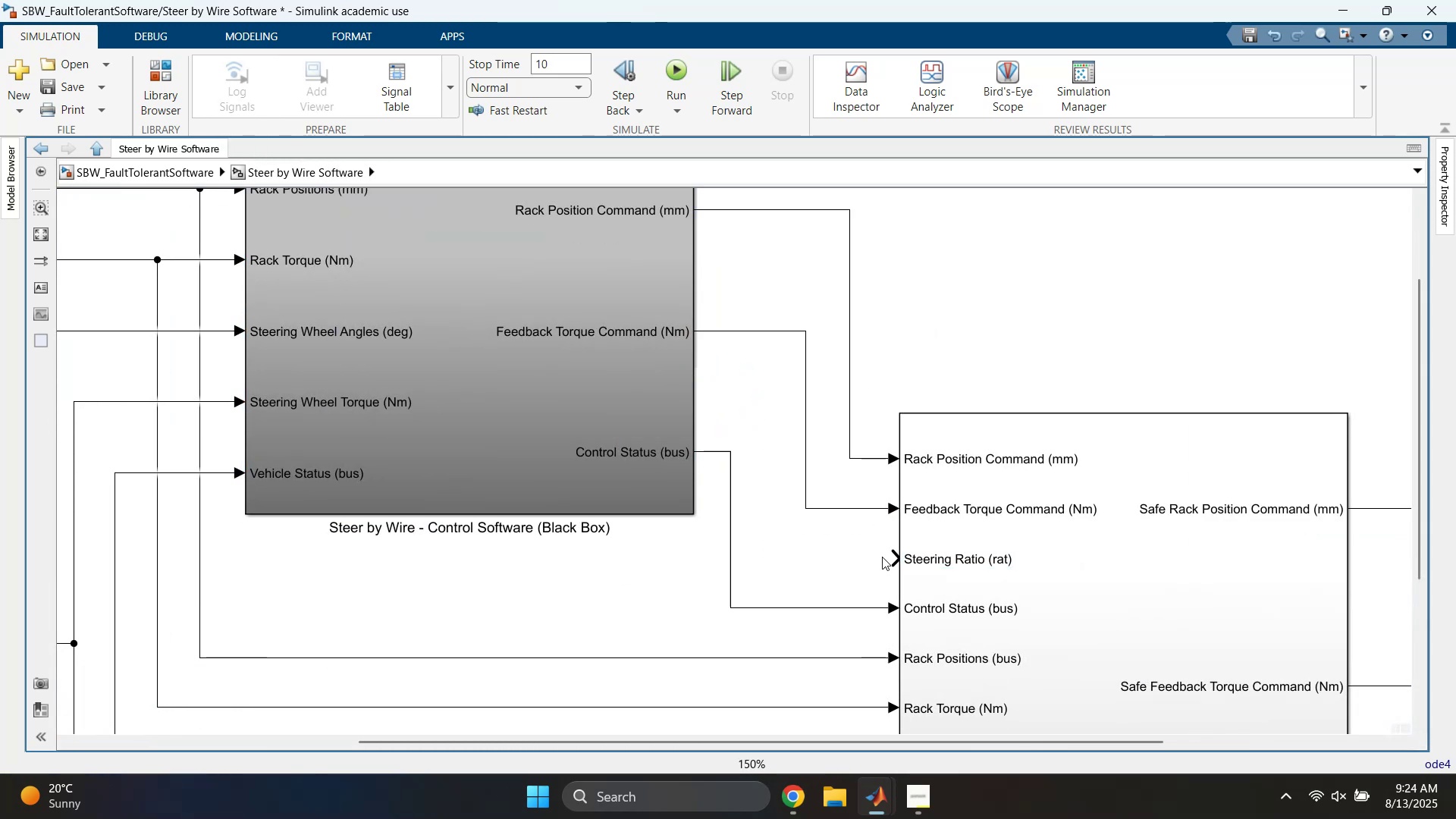 
double_click([991, 542])
 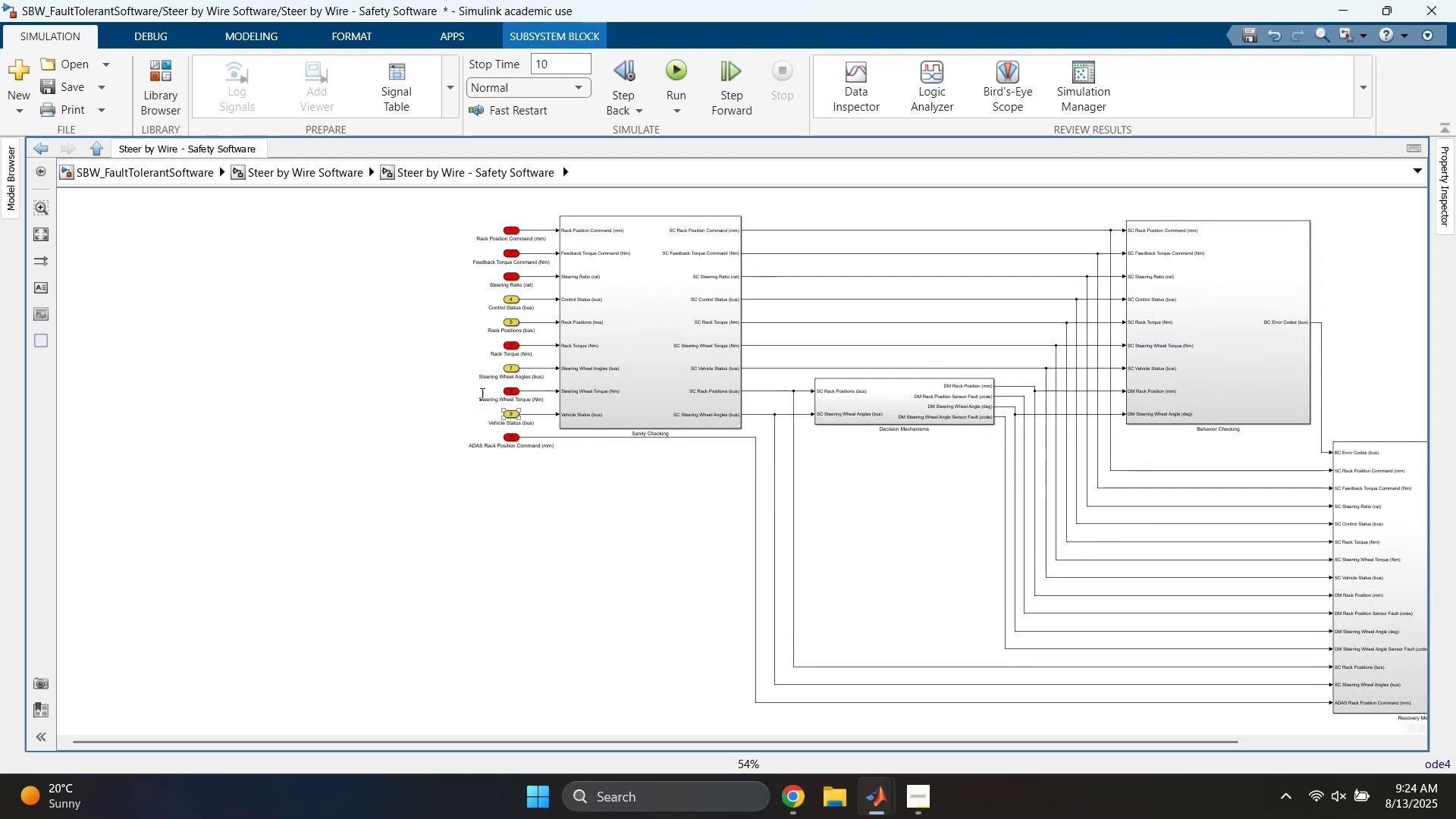 
scroll: coordinate [397, 336], scroll_direction: up, amount: 4.0
 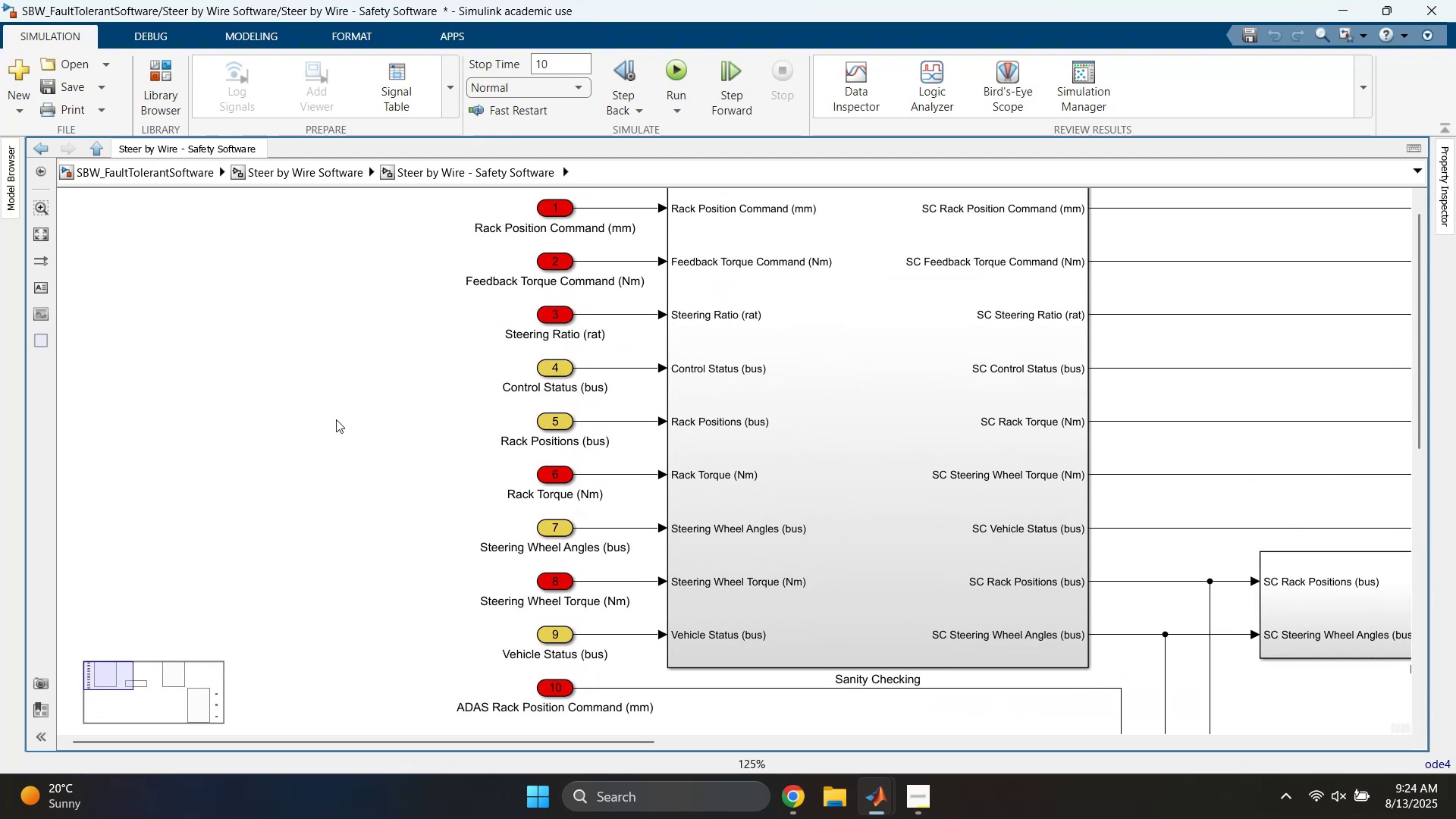 
left_click_drag(start_coordinate=[474, 318], to_coordinate=[641, 328])
 